 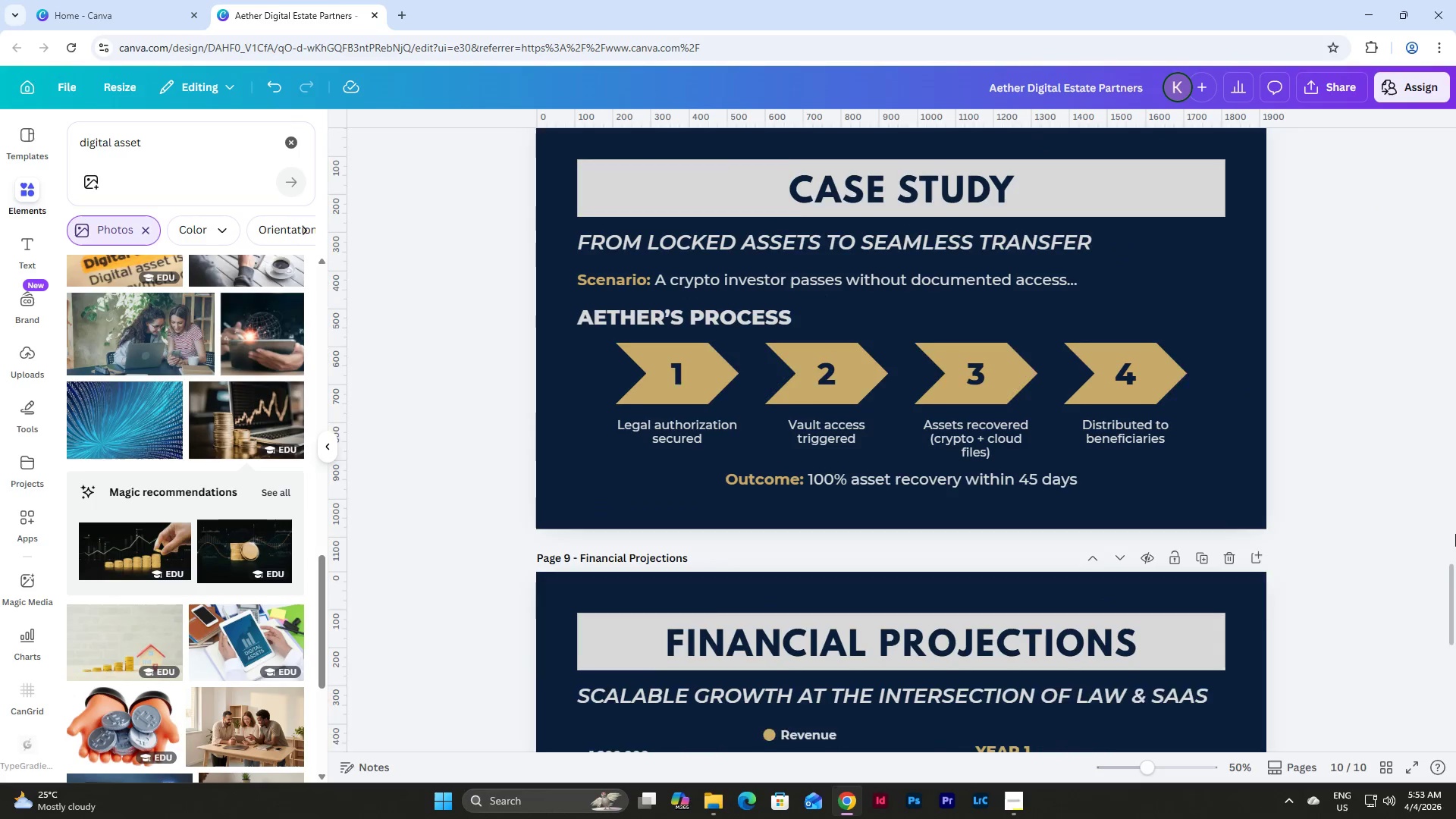 
left_click_drag(start_coordinate=[1455, 591], to_coordinate=[1455, 96])
 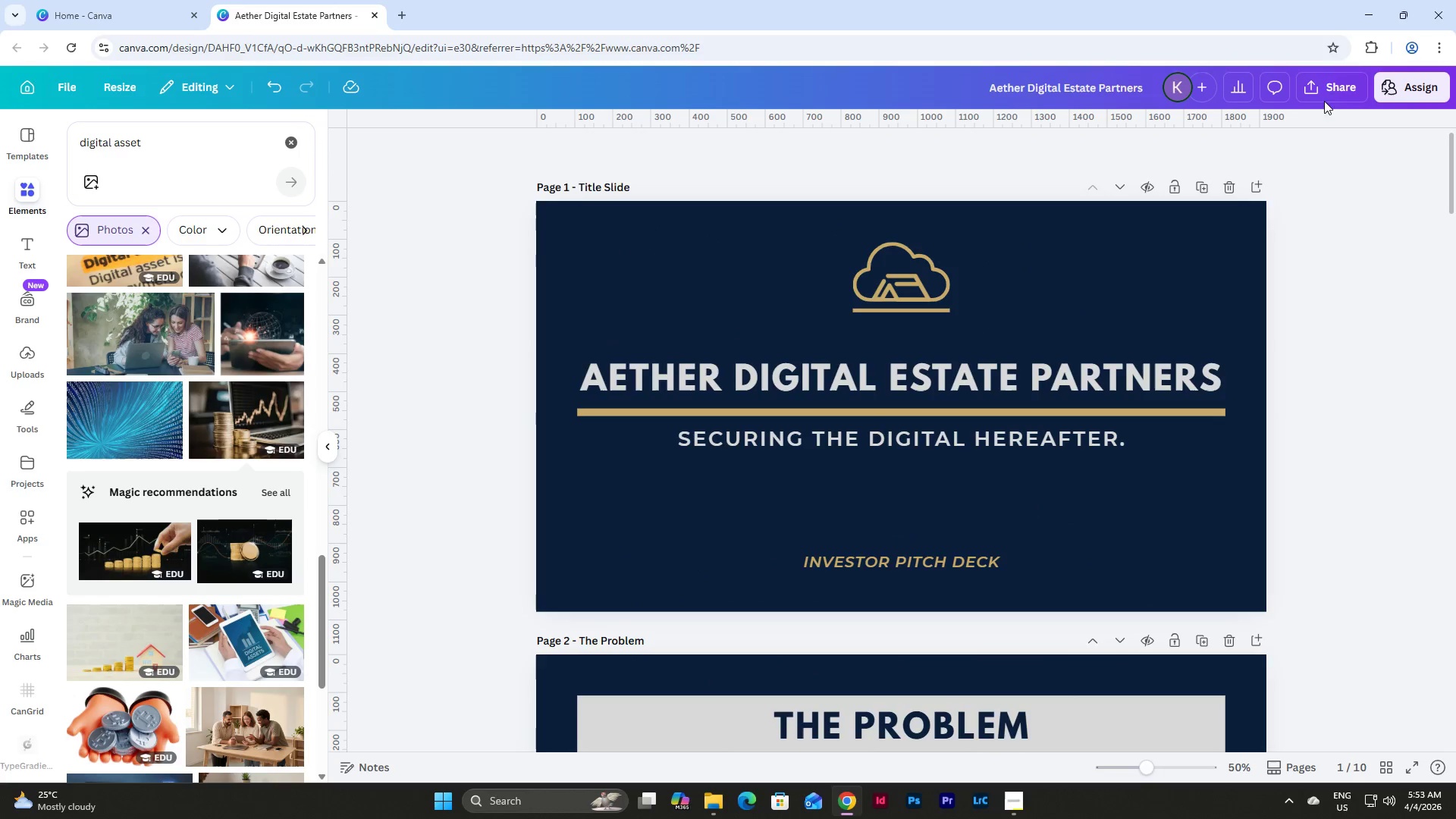 
left_click([1323, 85])
 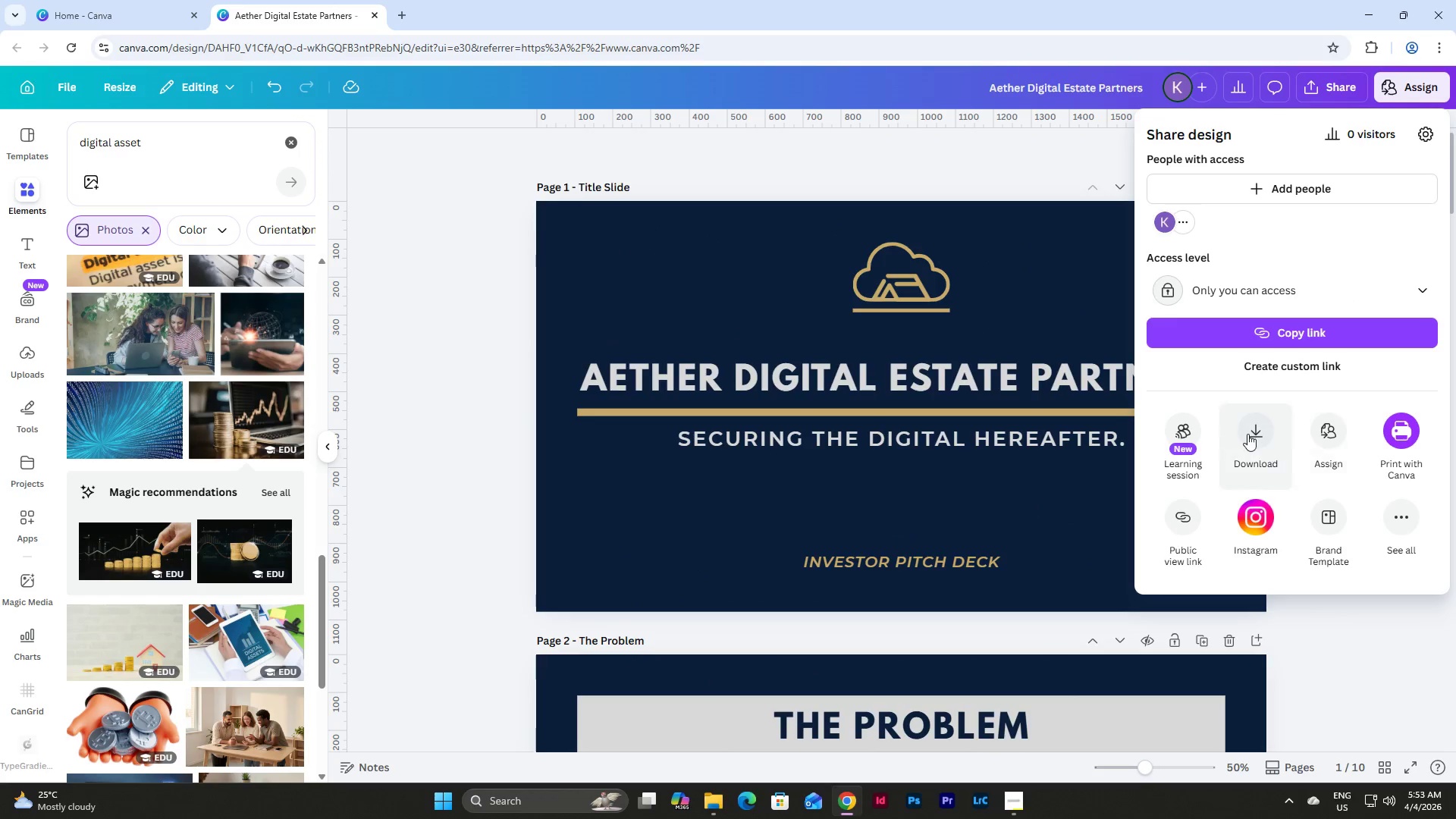 
left_click([1247, 433])
 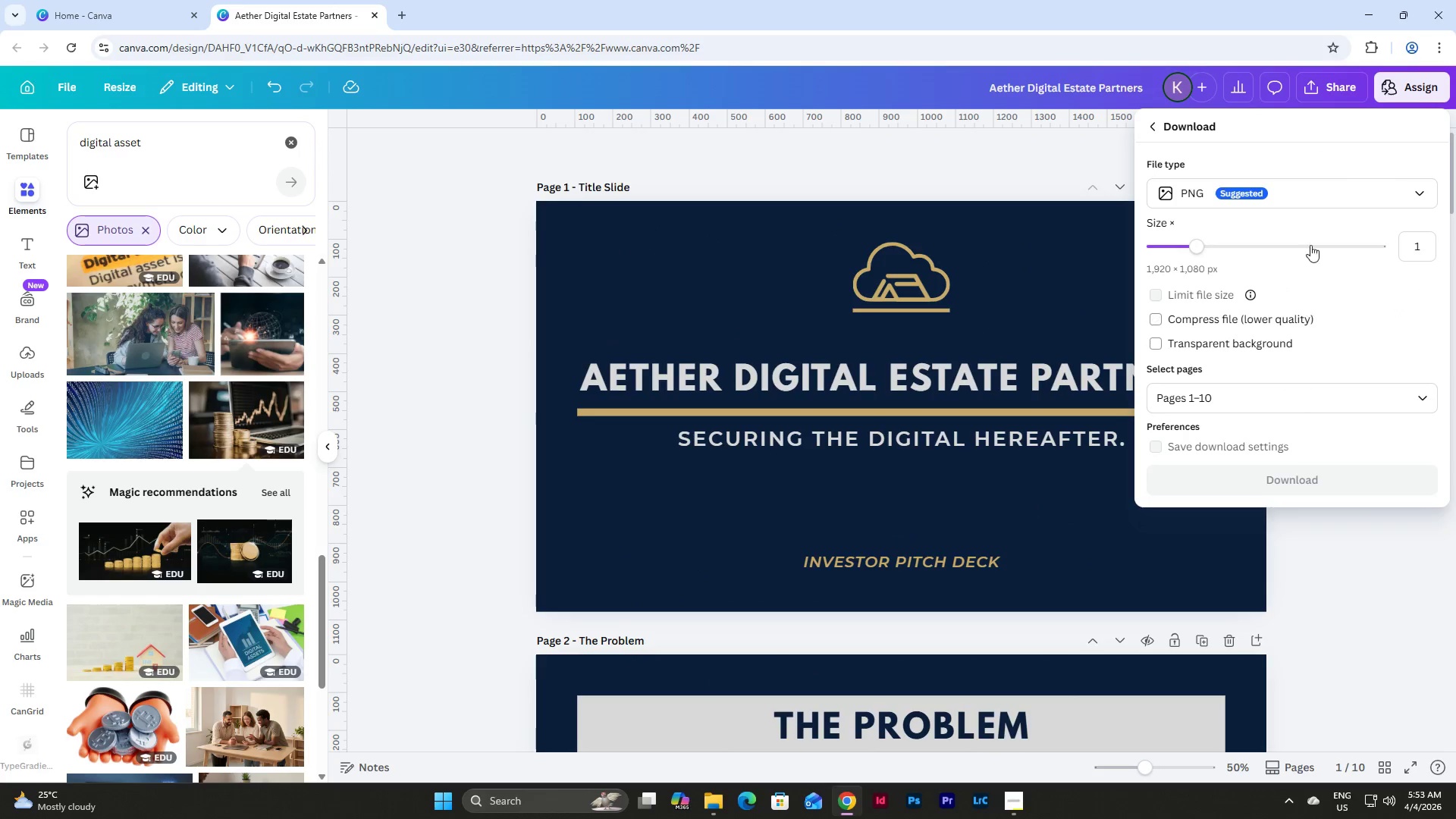 
left_click([1310, 196])
 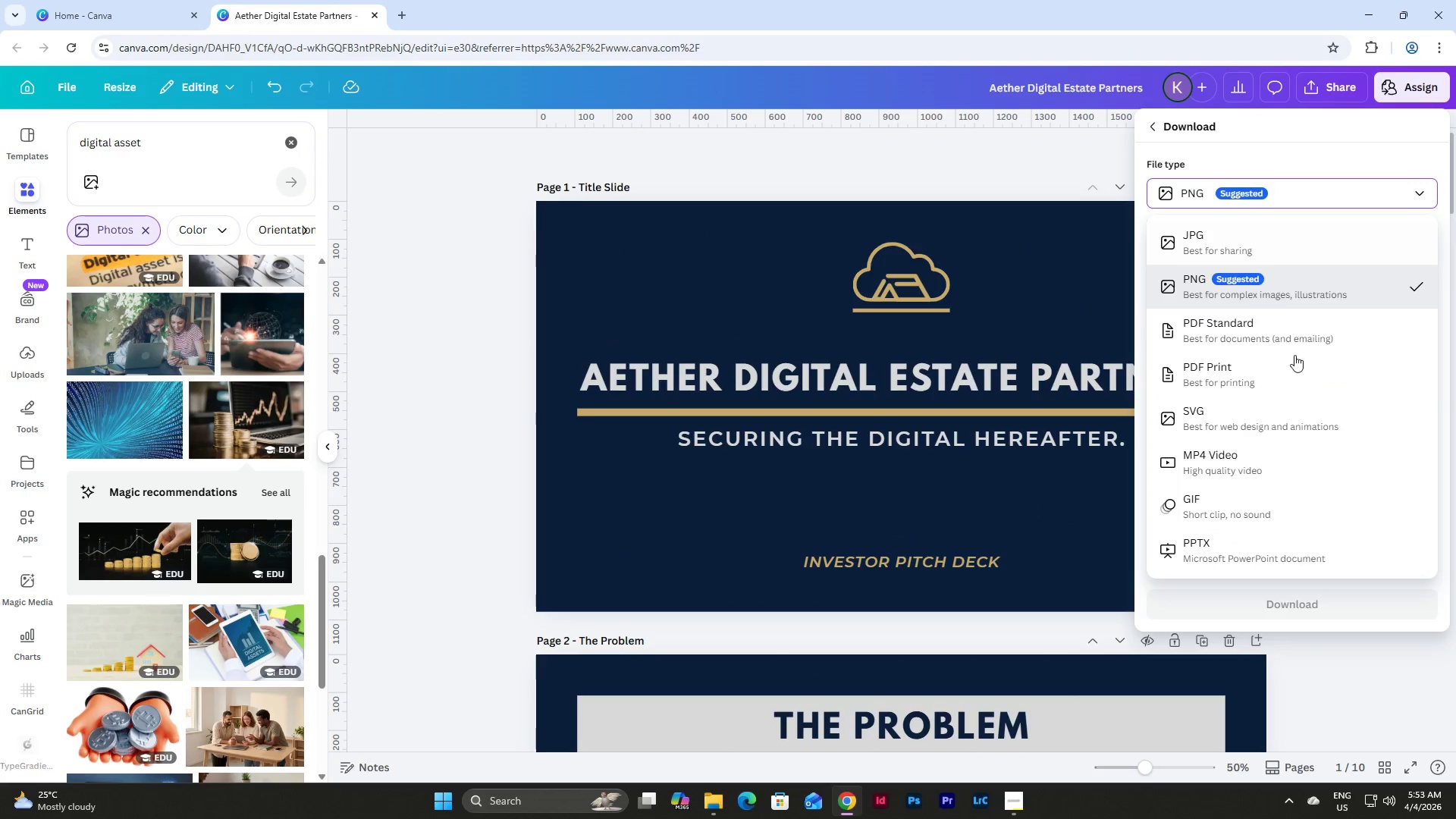 
left_click([1292, 377])
 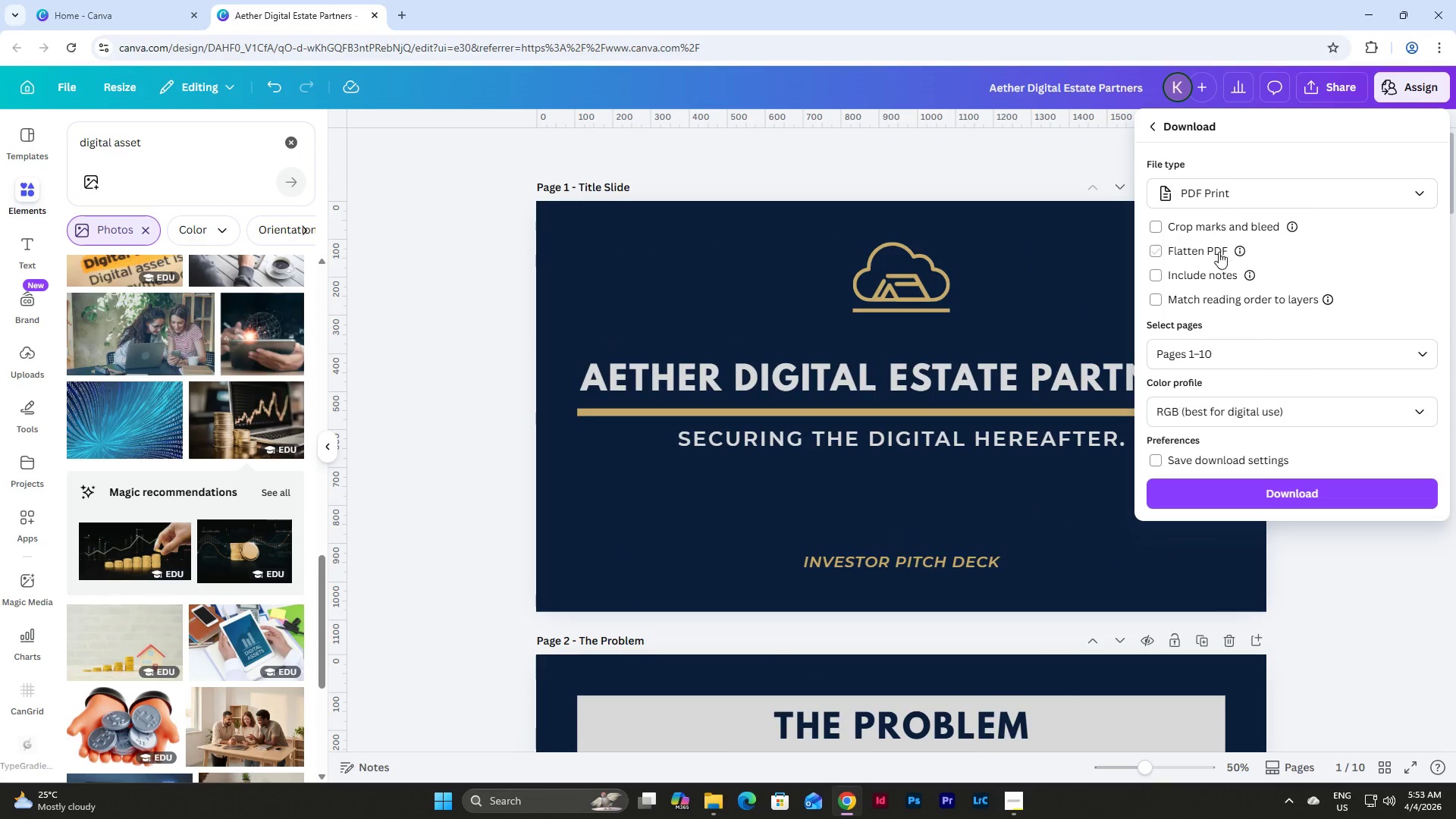 
left_click([1207, 245])
 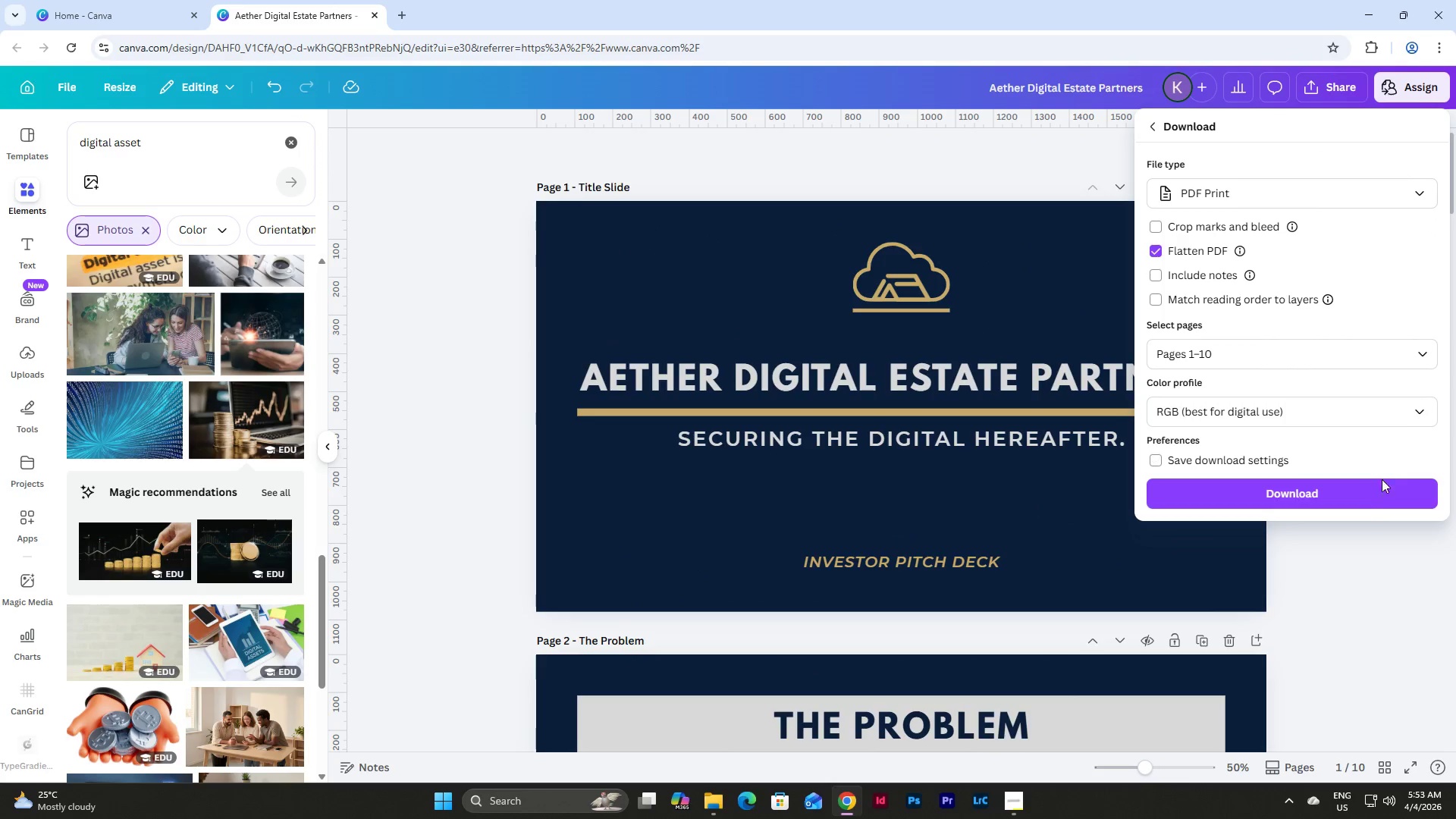 
left_click([1374, 495])
 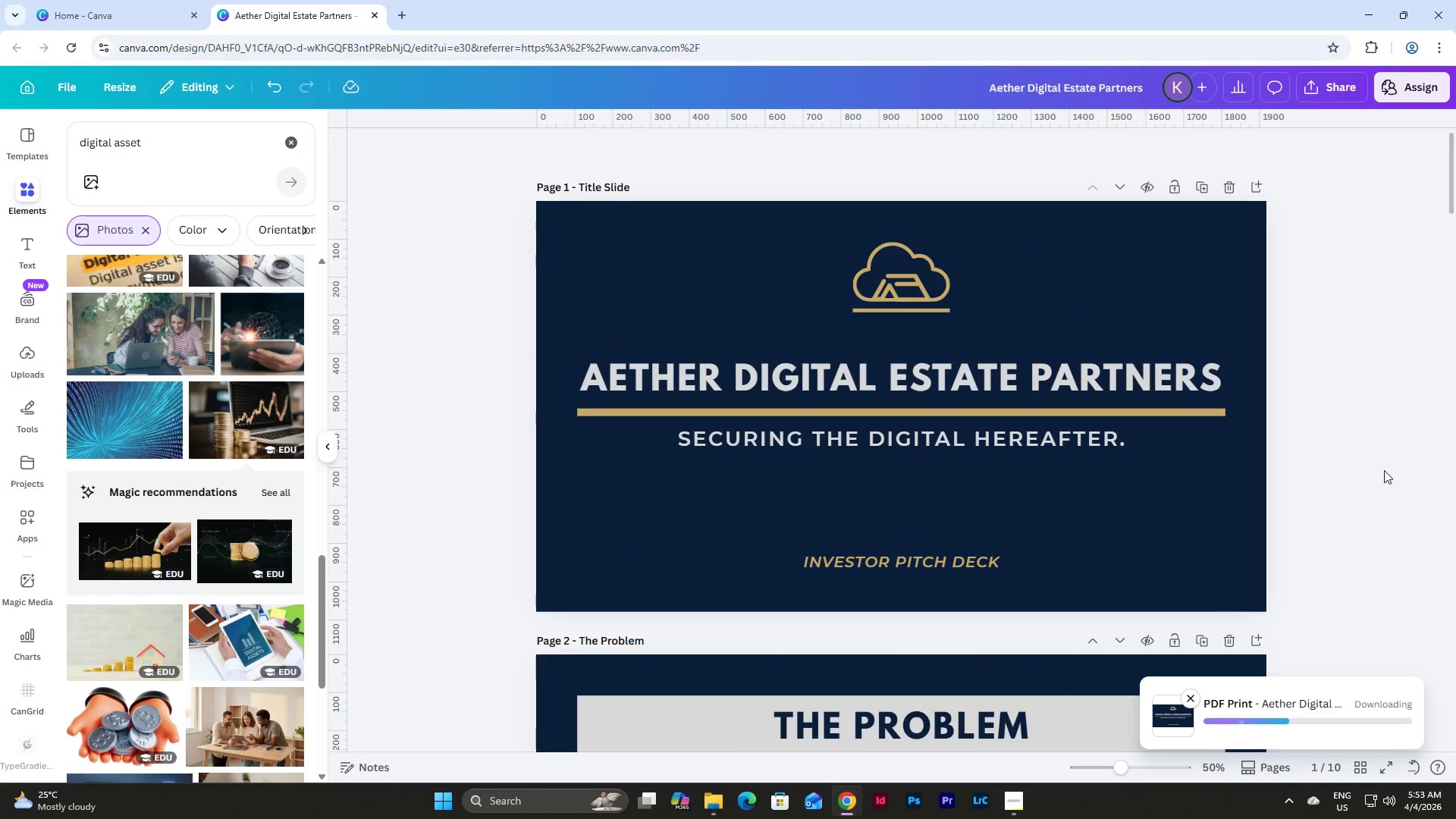 
wait(8.97)
 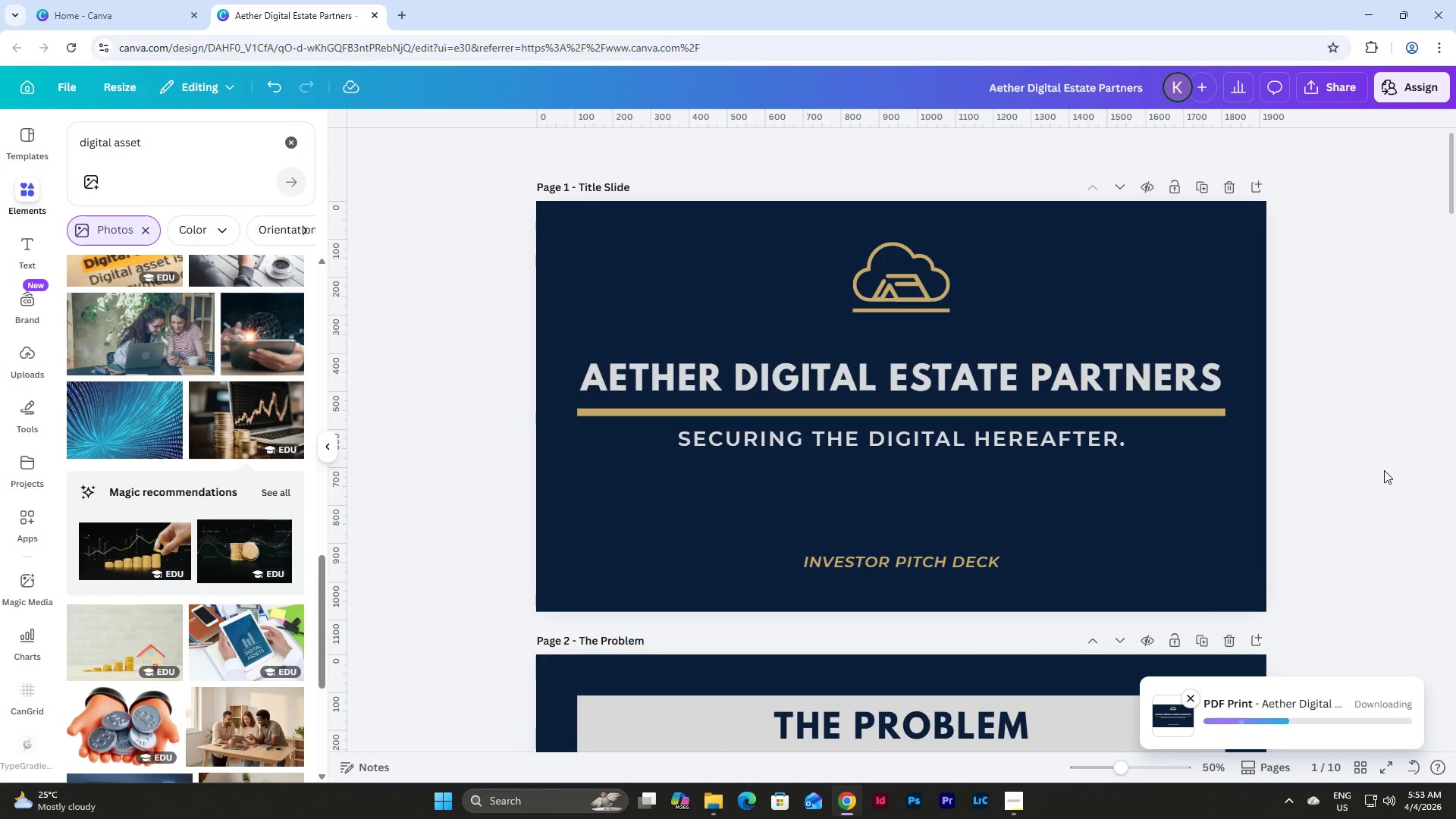 
left_click([717, 817])
 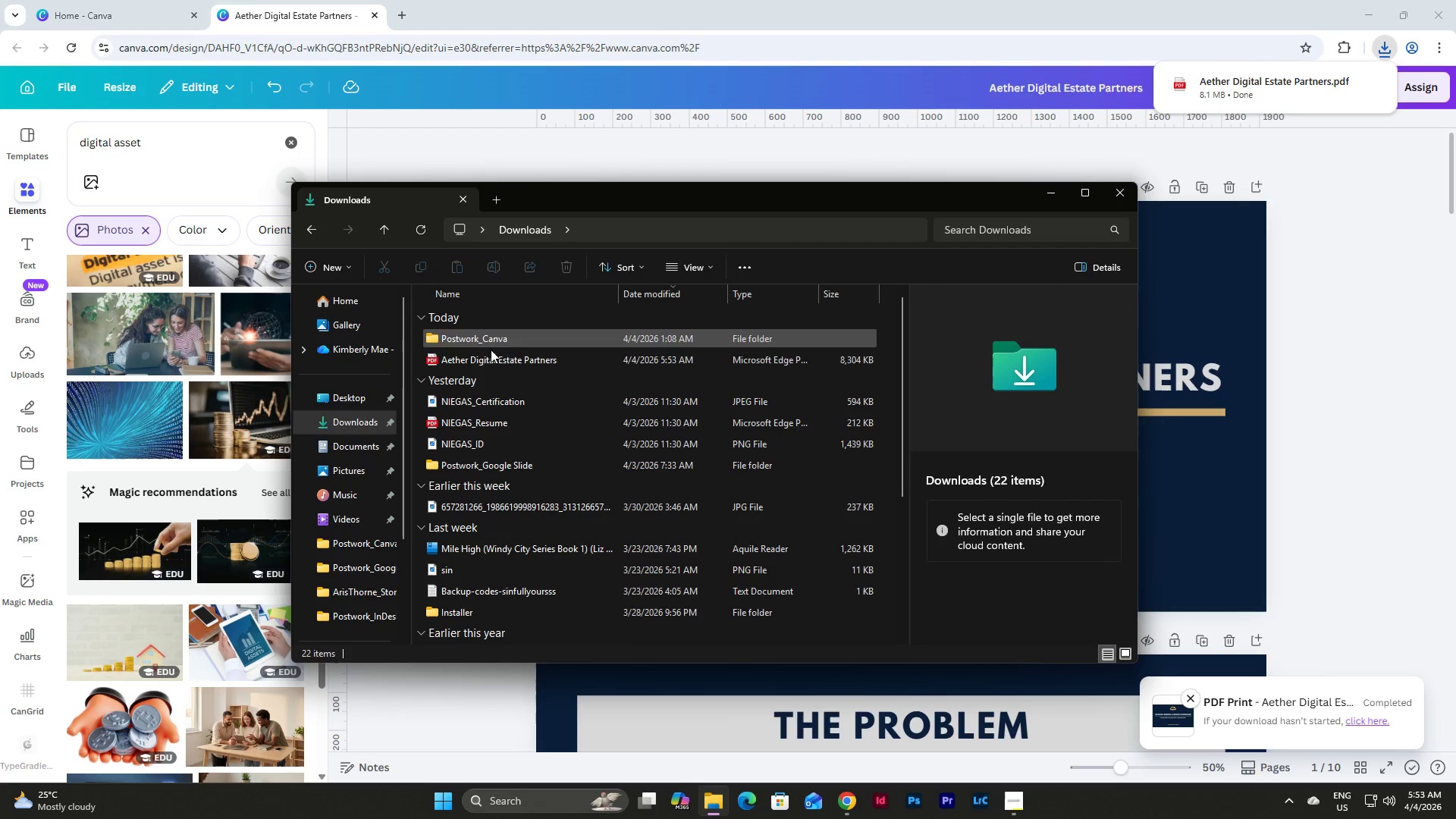 
double_click([485, 362])
 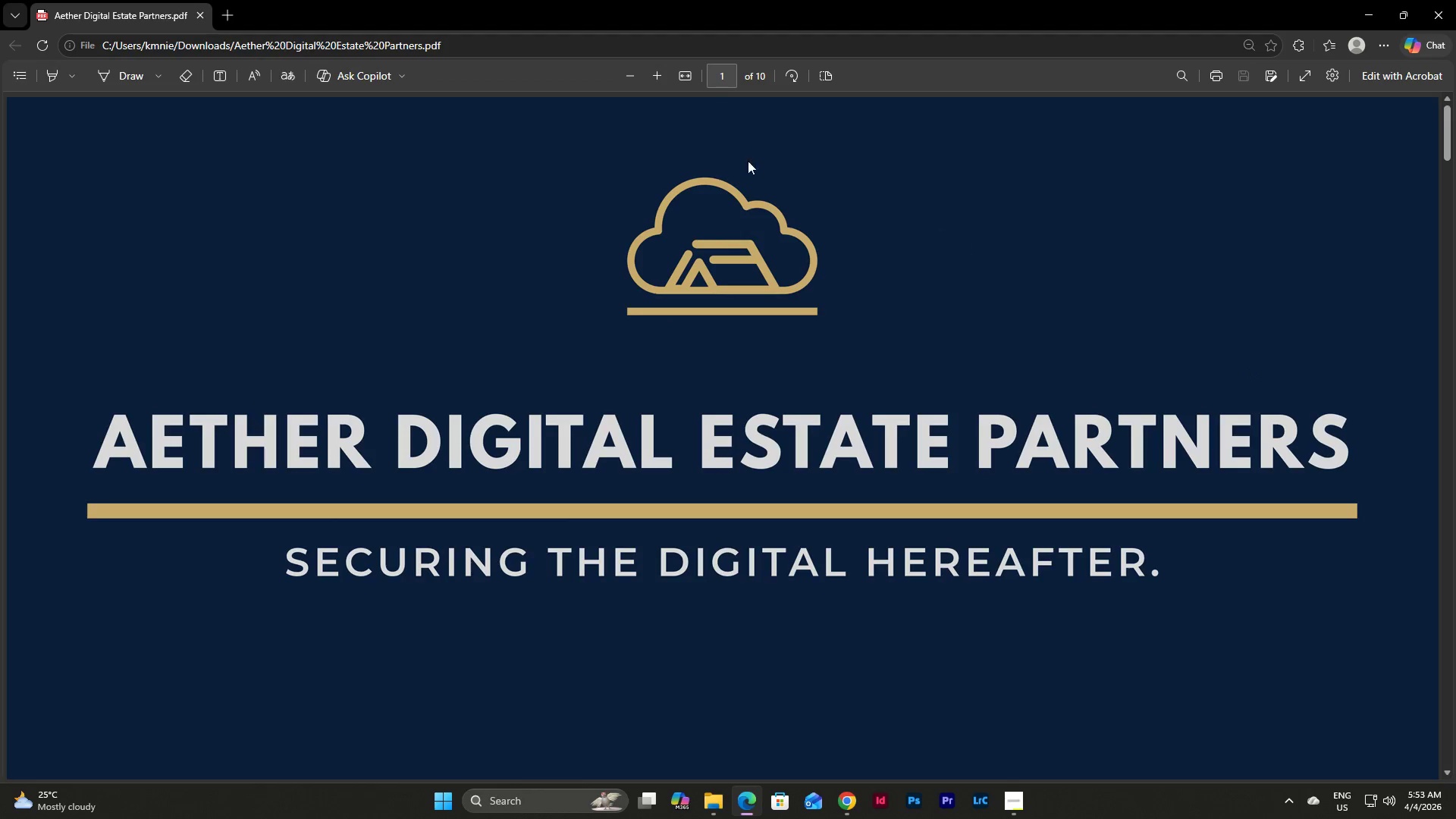 
double_click([627, 71])
 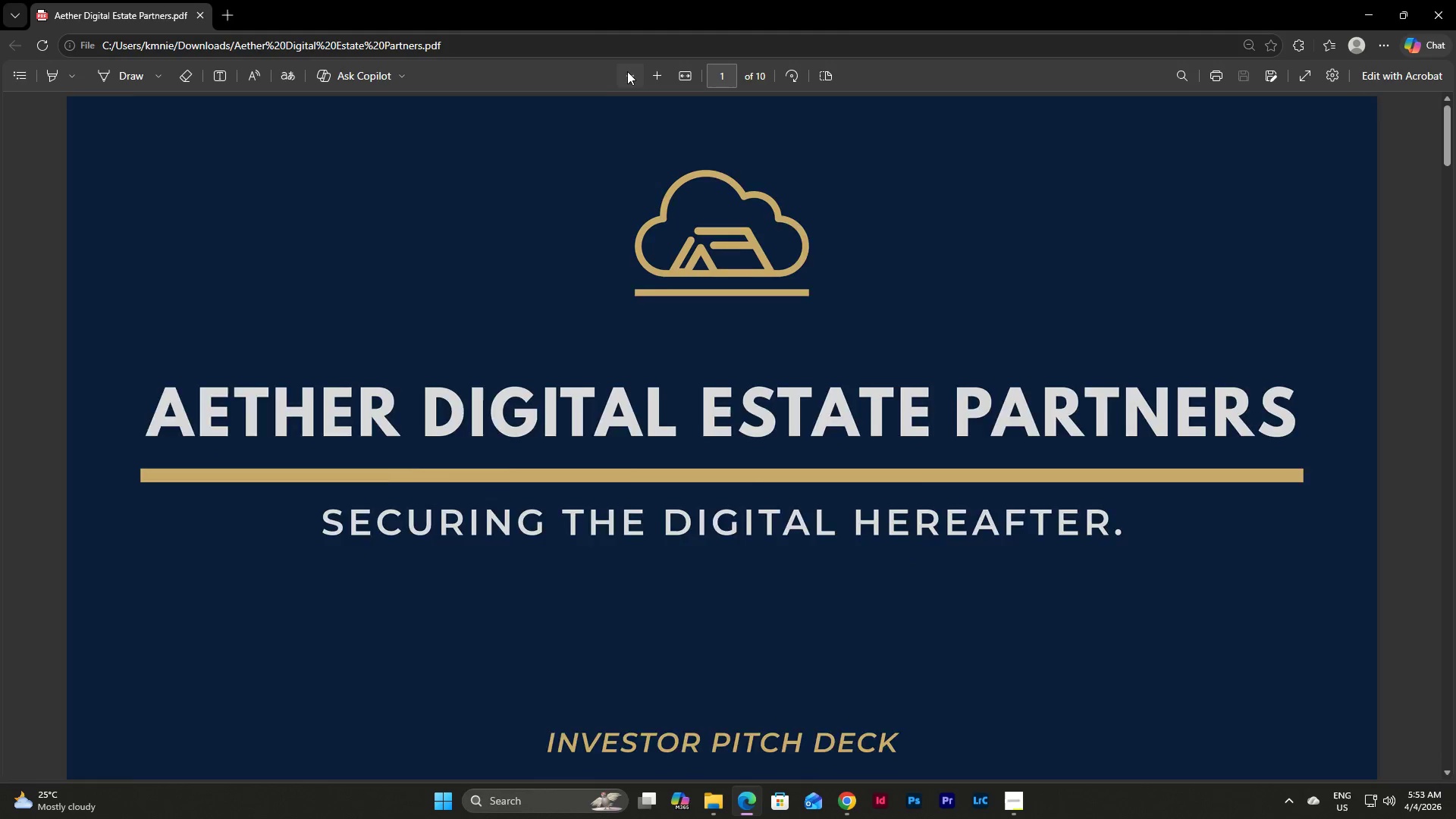 
triple_click([627, 71])
 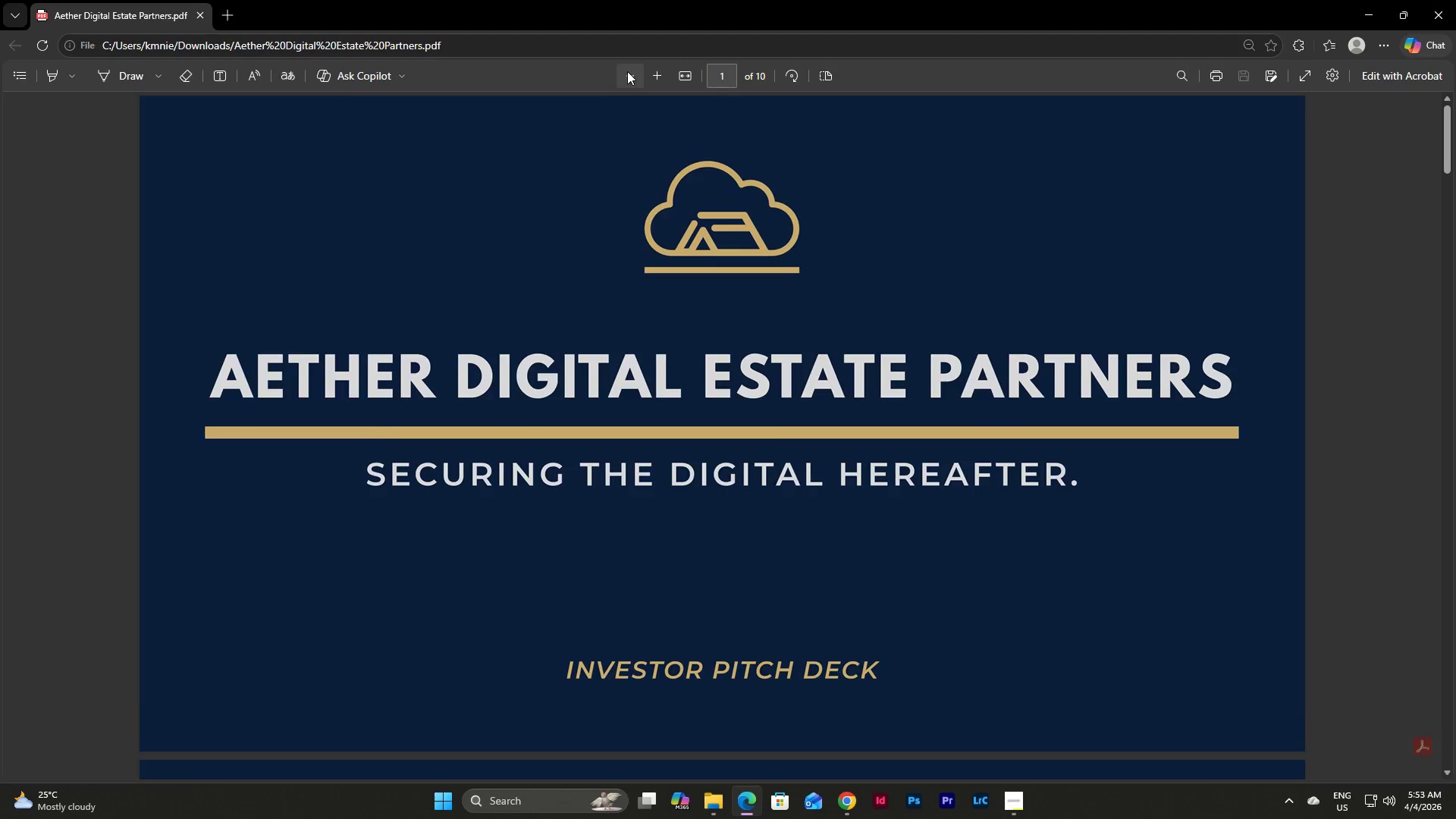 
triple_click([627, 71])
 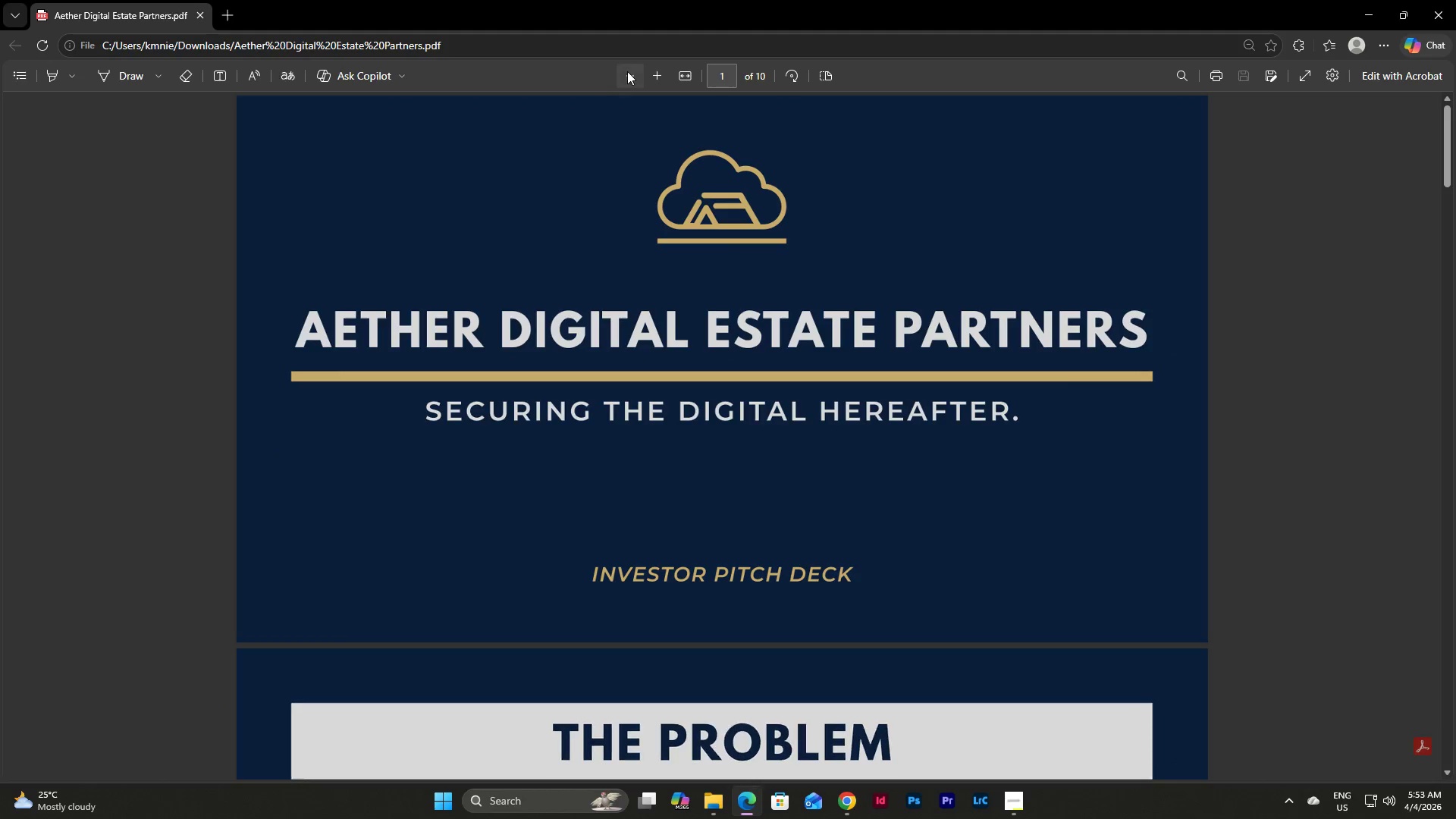 
left_click([627, 71])
 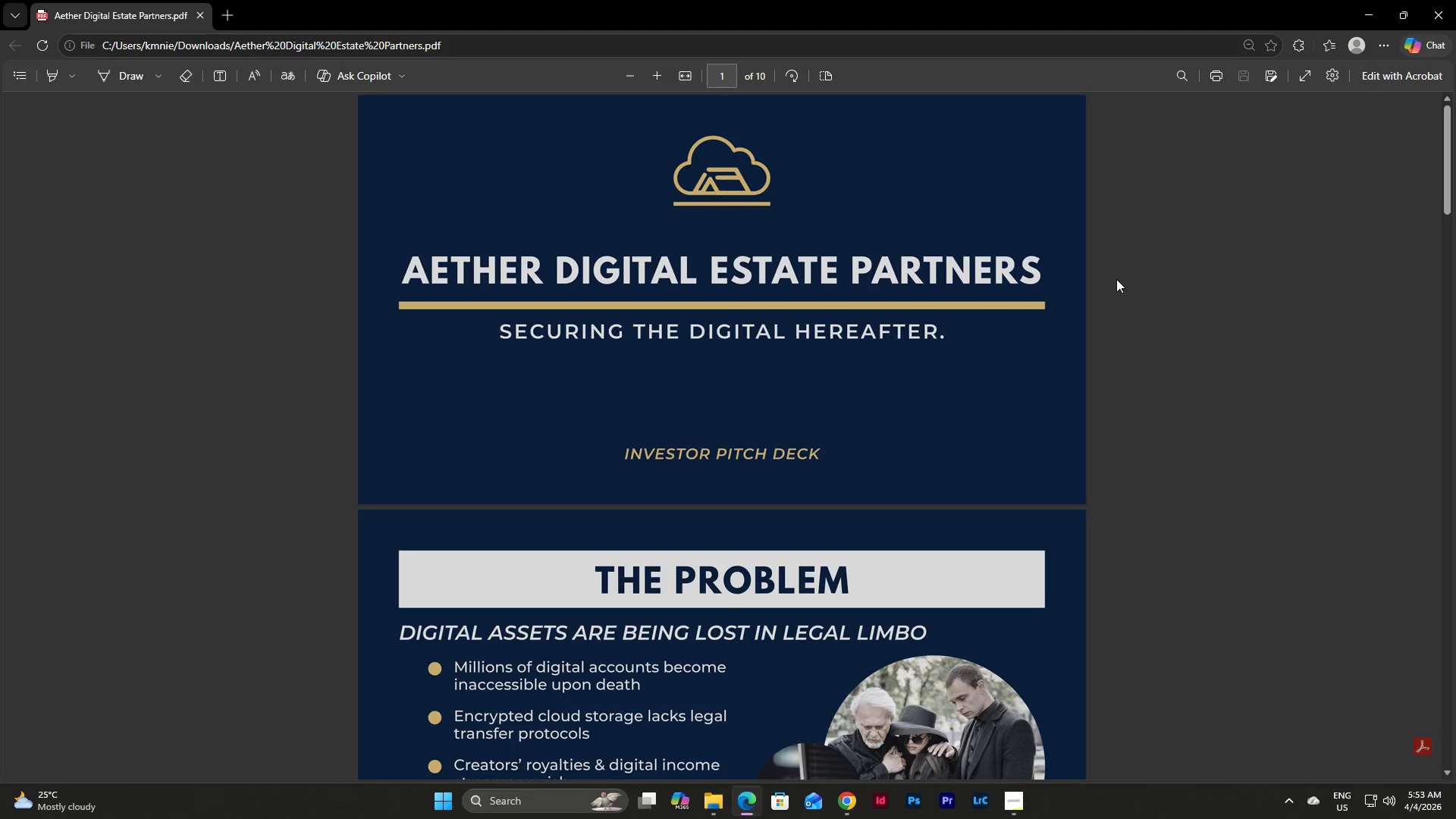 
scroll: coordinate [1121, 280], scroll_direction: down, amount: 2.0
 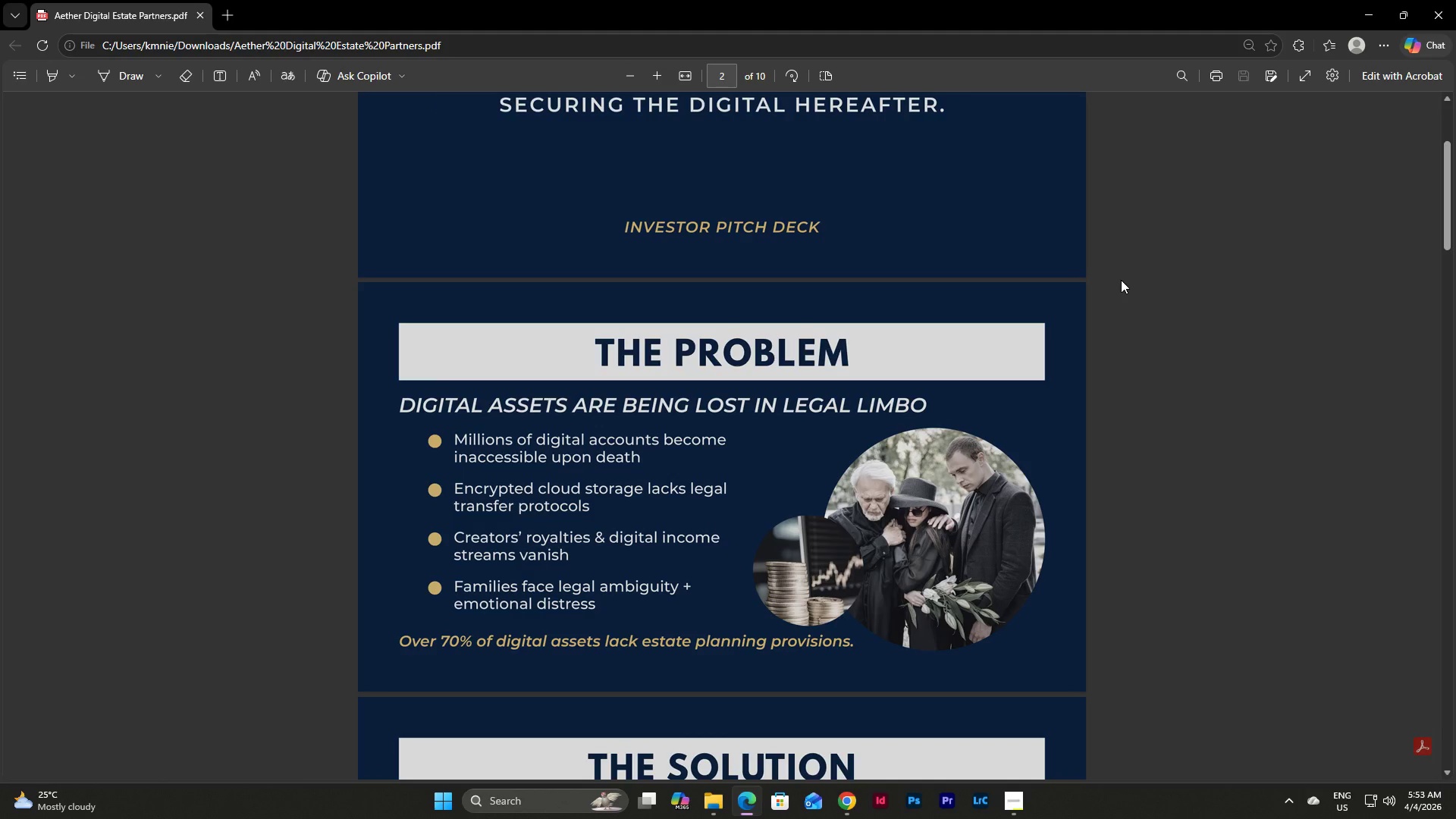 
wait(10.23)
 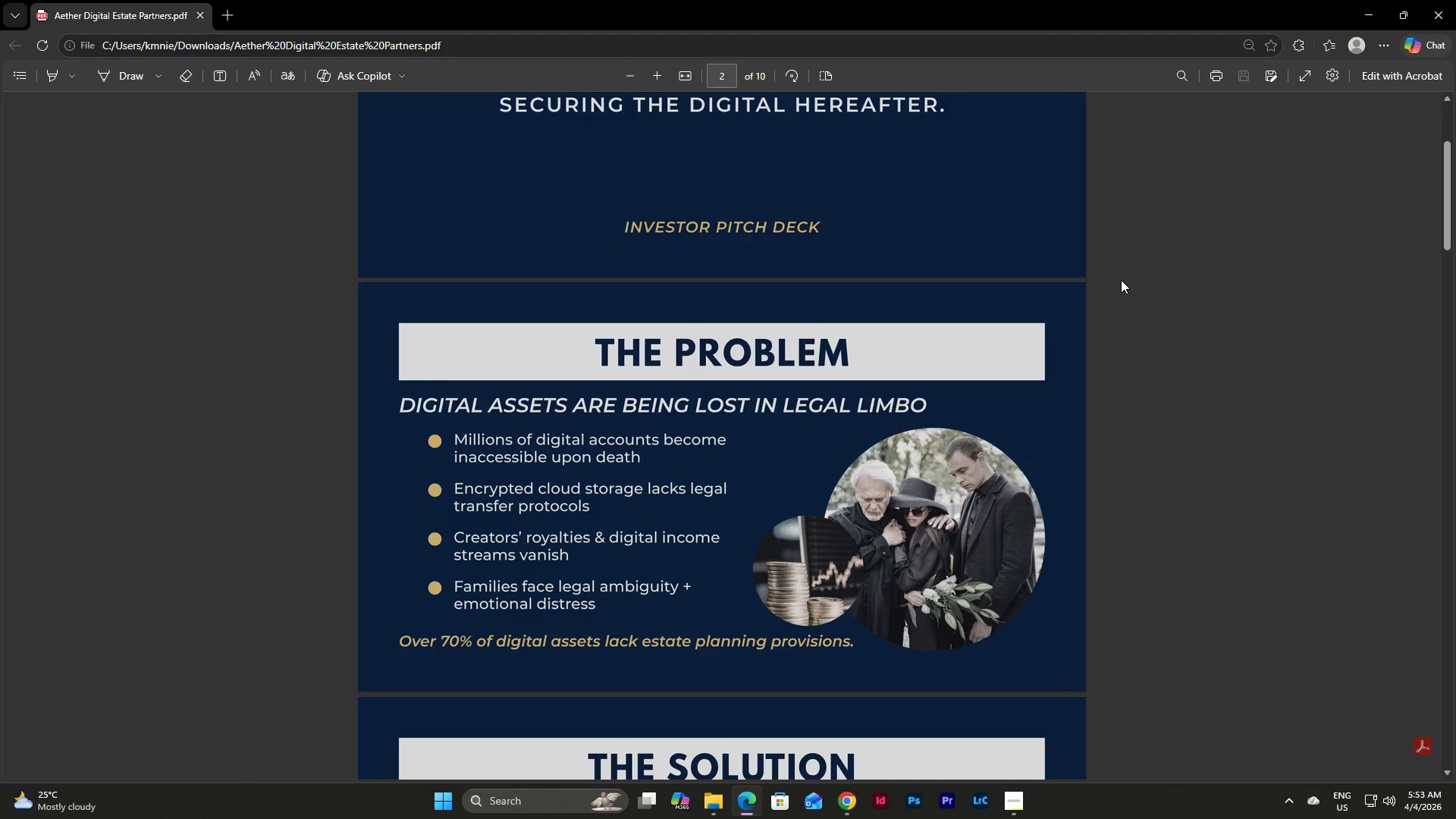 
left_click([1434, 0])
 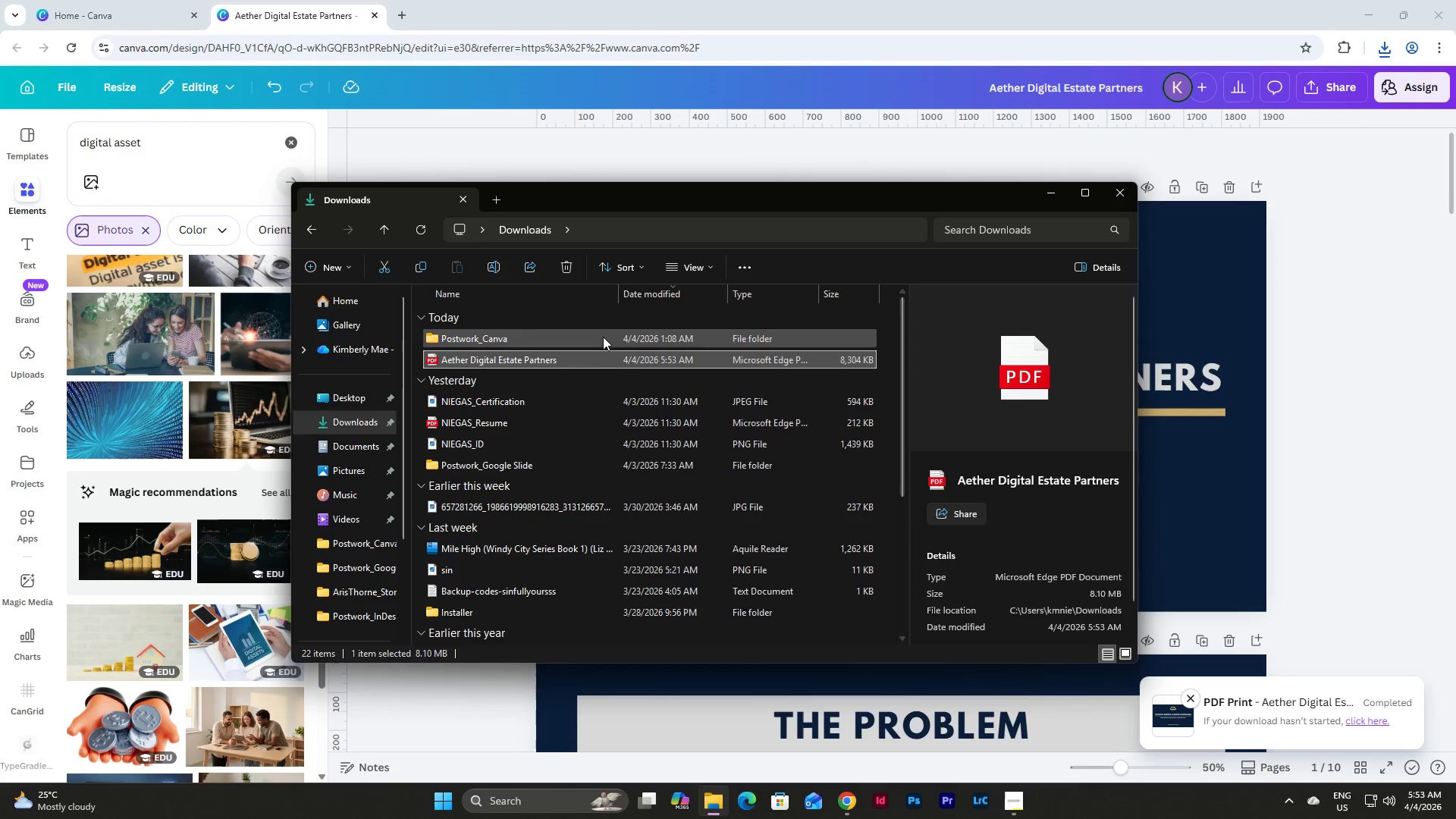 
double_click([592, 358])
 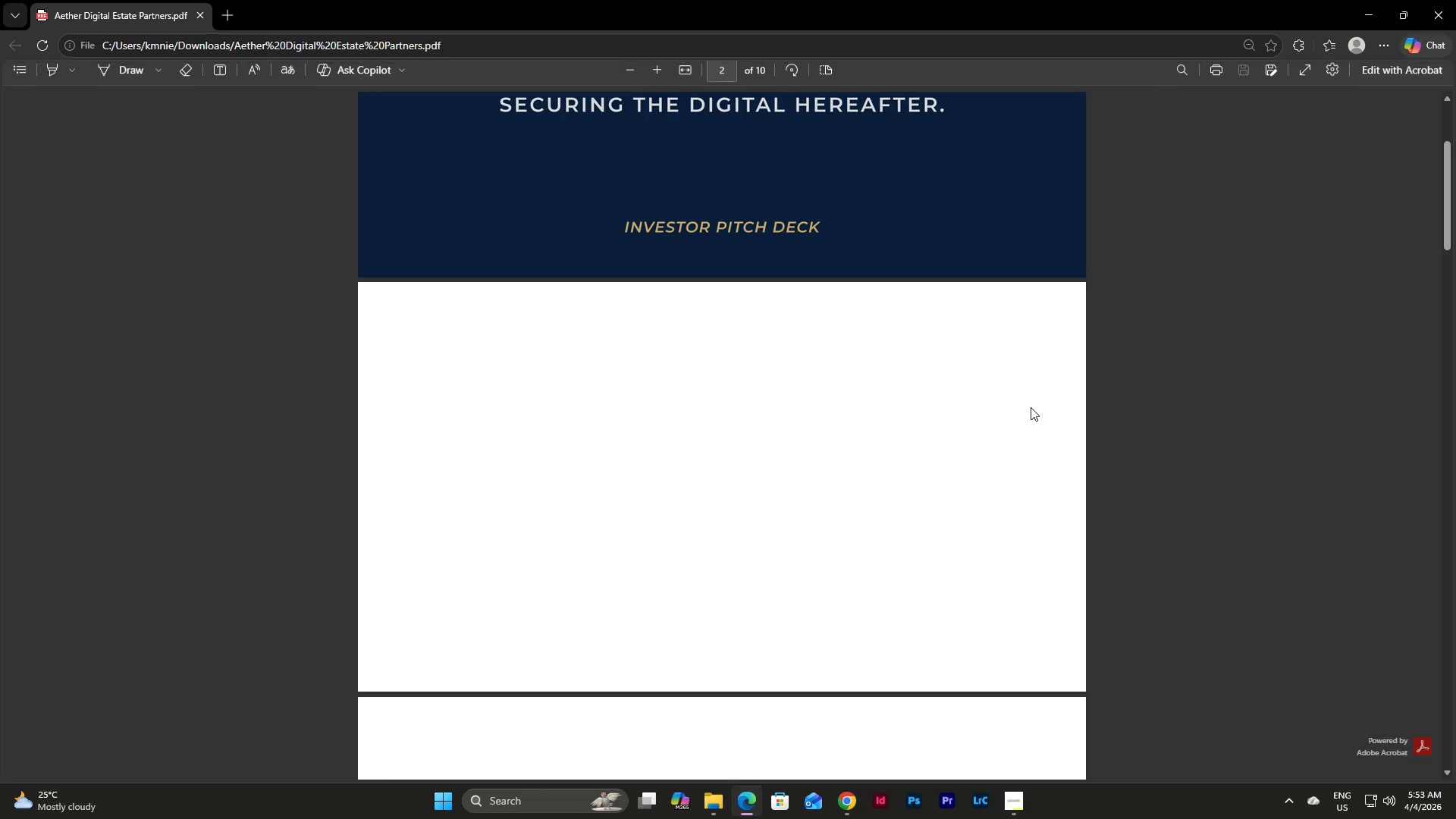 
scroll: coordinate [1031, 407], scroll_direction: down, amount: 27.0
 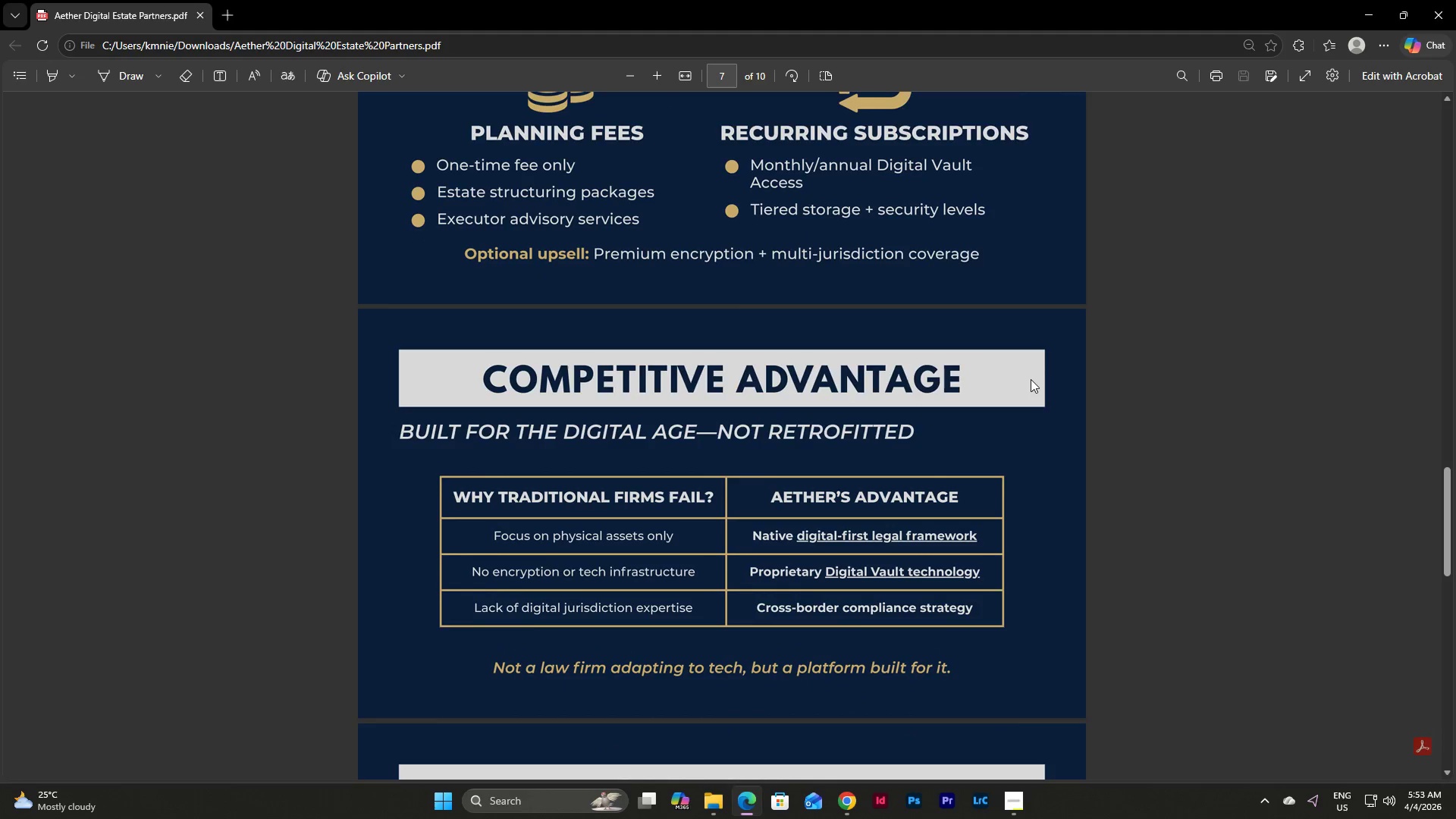 
scroll: coordinate [1031, 379], scroll_direction: down, amount: 7.0
 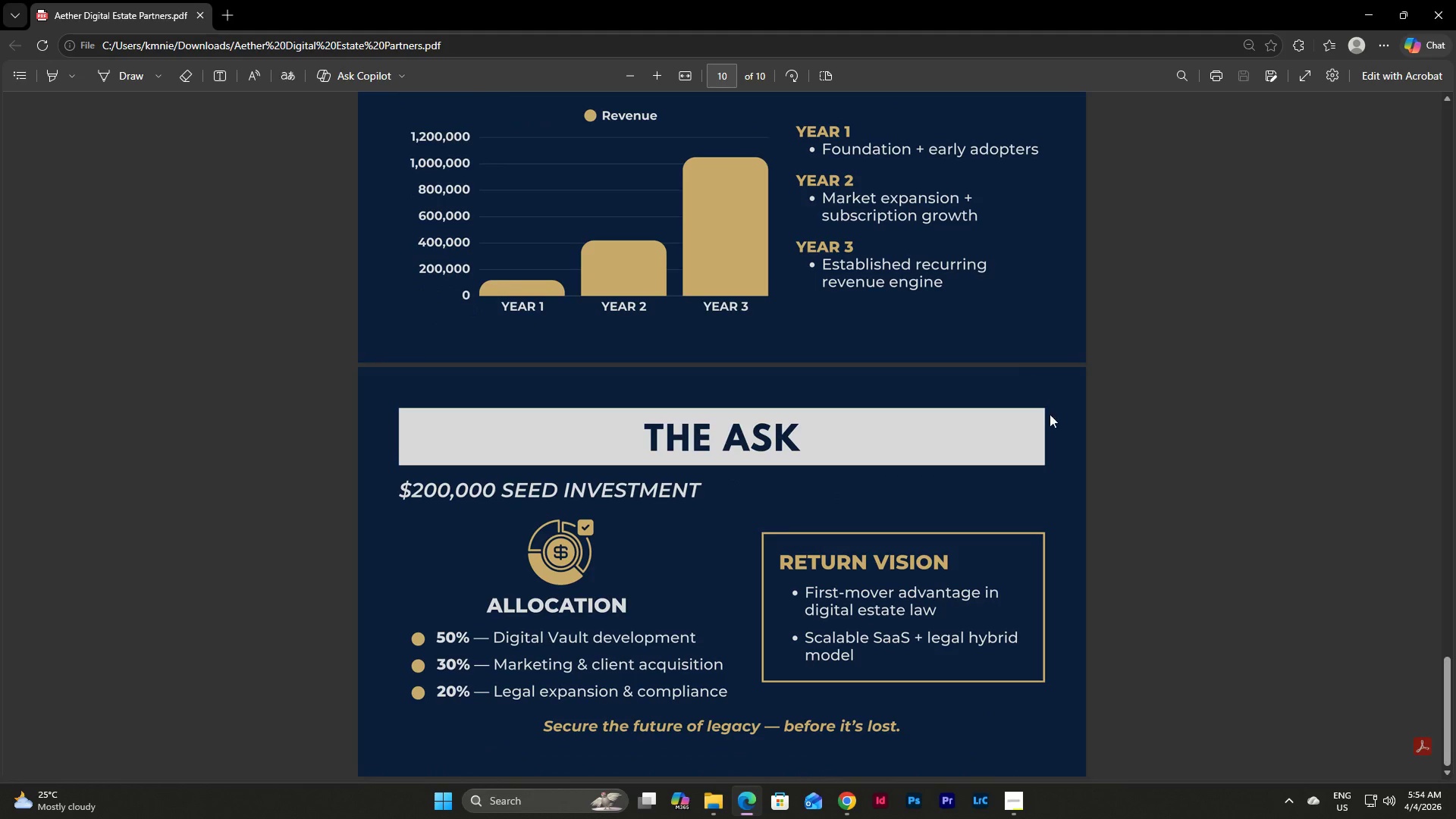 
left_click([1424, 0])
 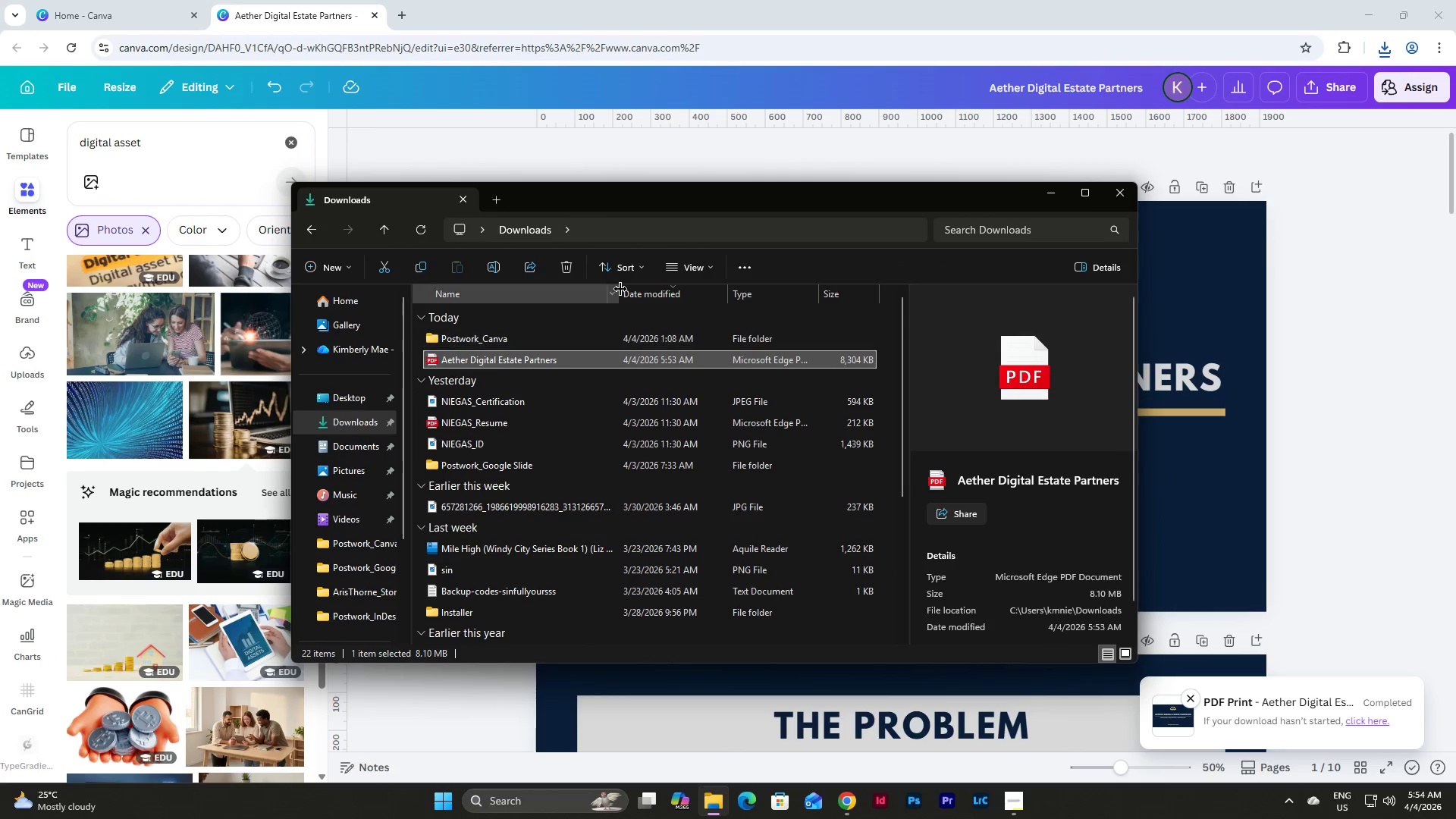 
left_click([561, 264])
 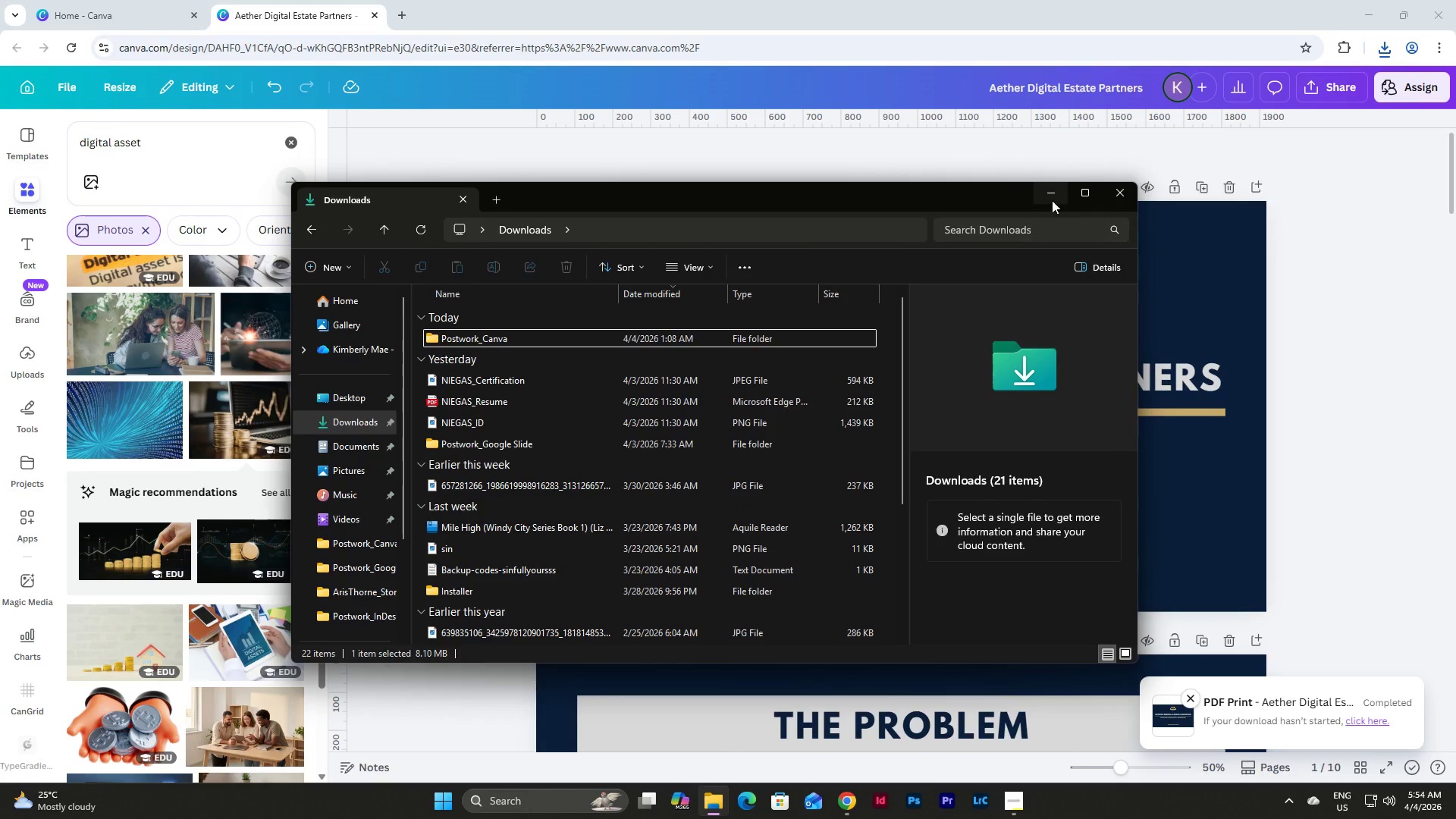 
left_click([1046, 197])
 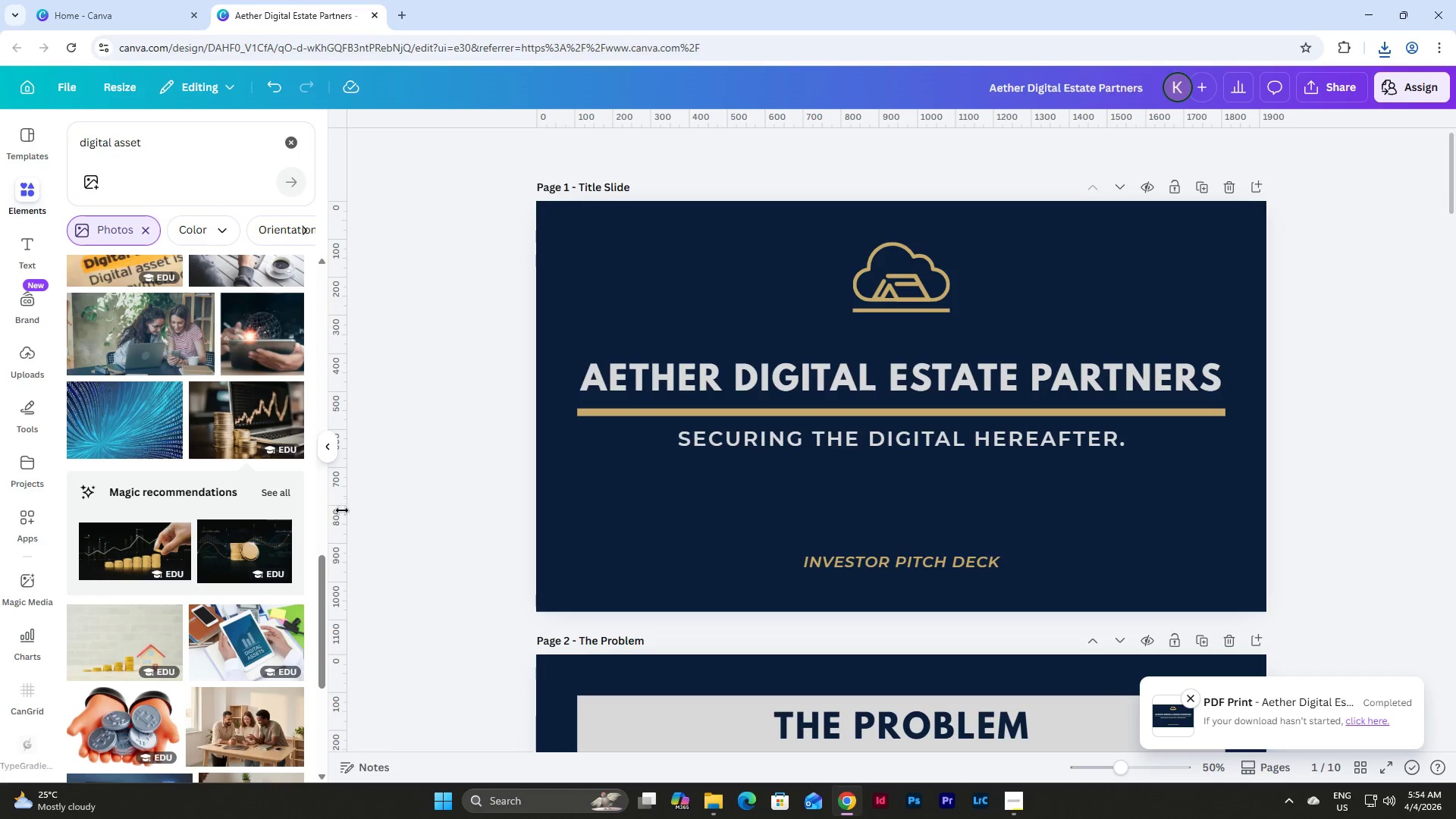 
scroll: coordinate [642, 506], scroll_direction: down, amount: 12.0
 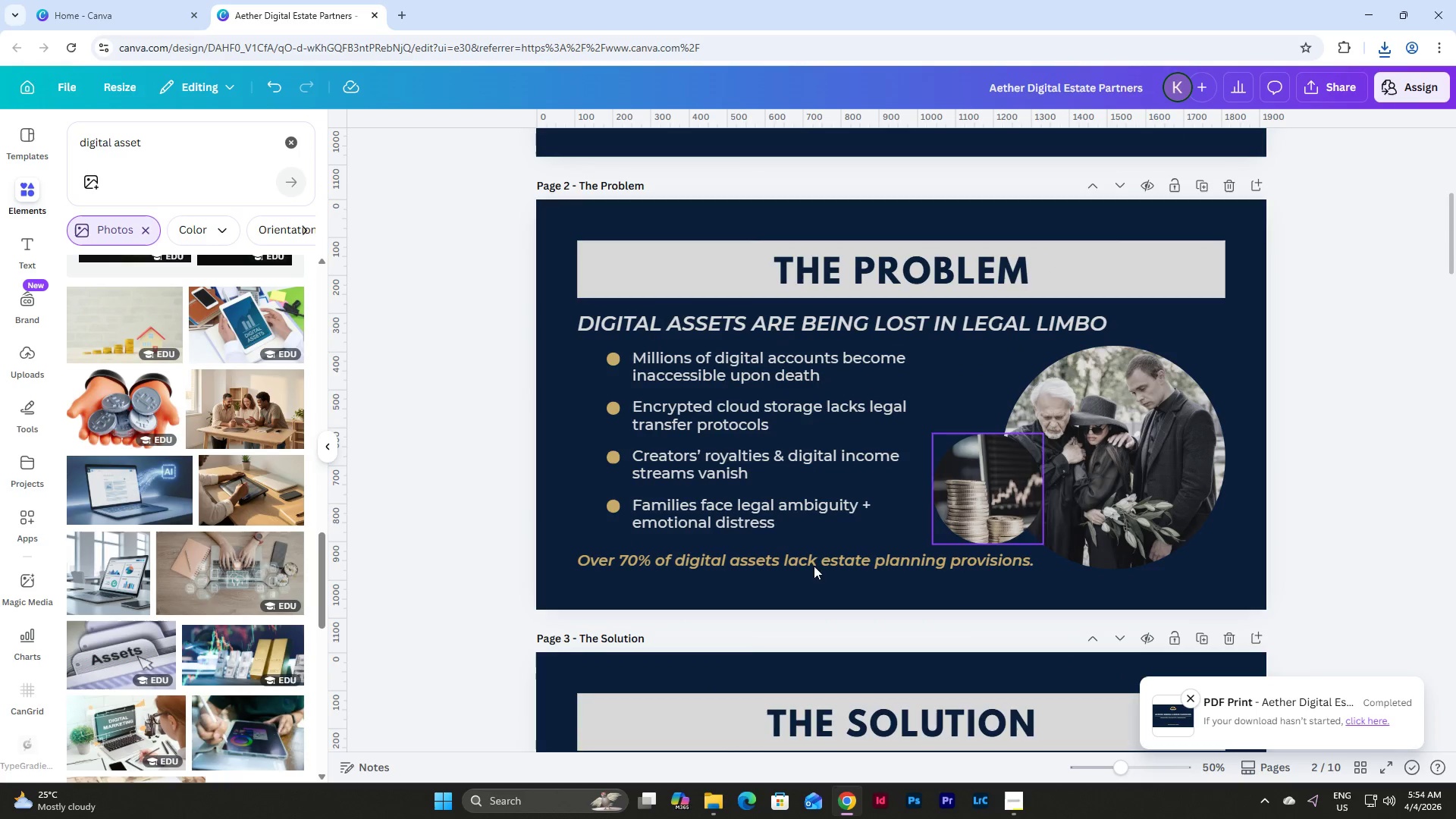 
left_click_drag(start_coordinate=[110, 574], to_coordinate=[900, 541])
 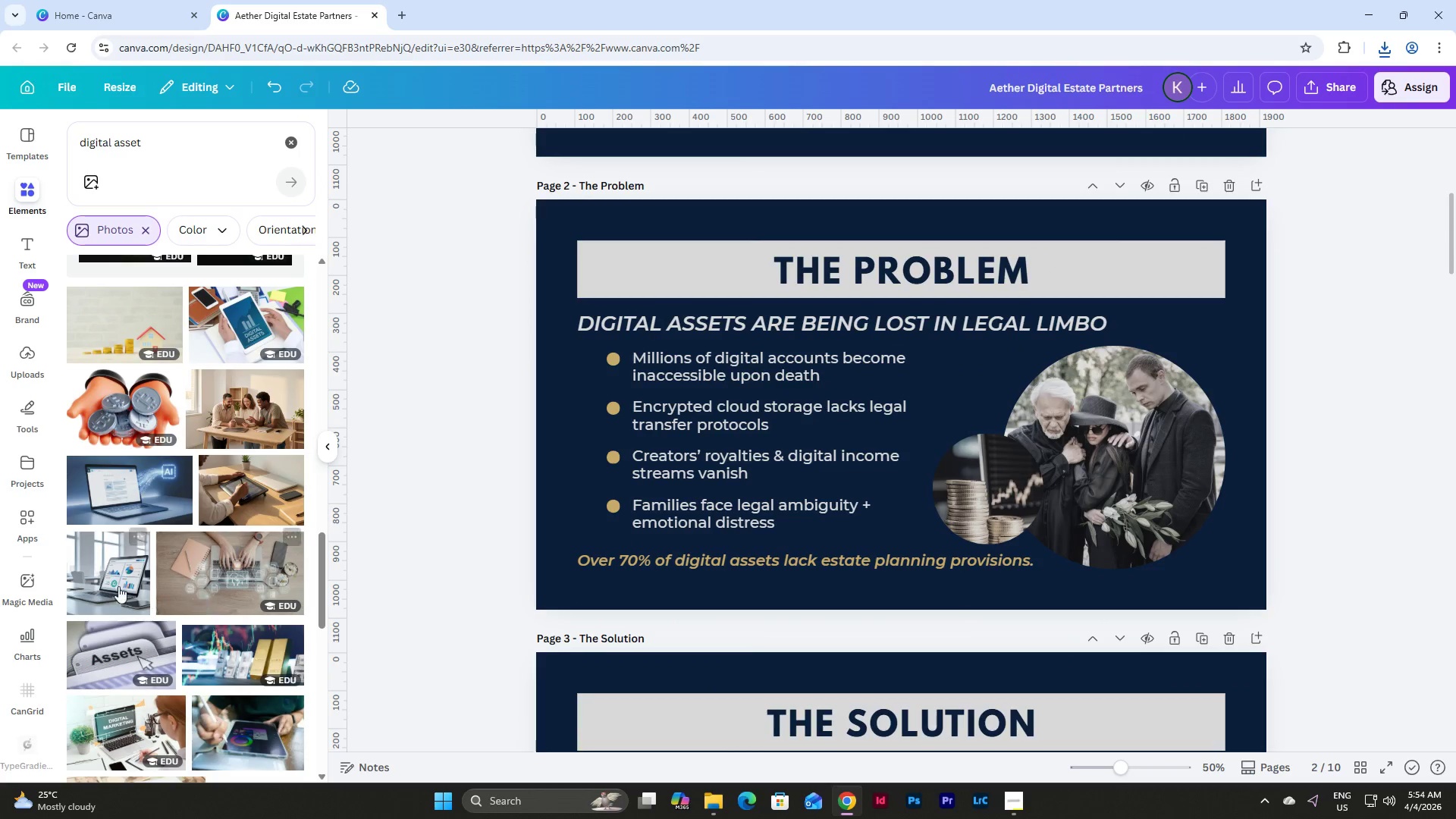 
left_click_drag(start_coordinate=[116, 580], to_coordinate=[977, 481])
 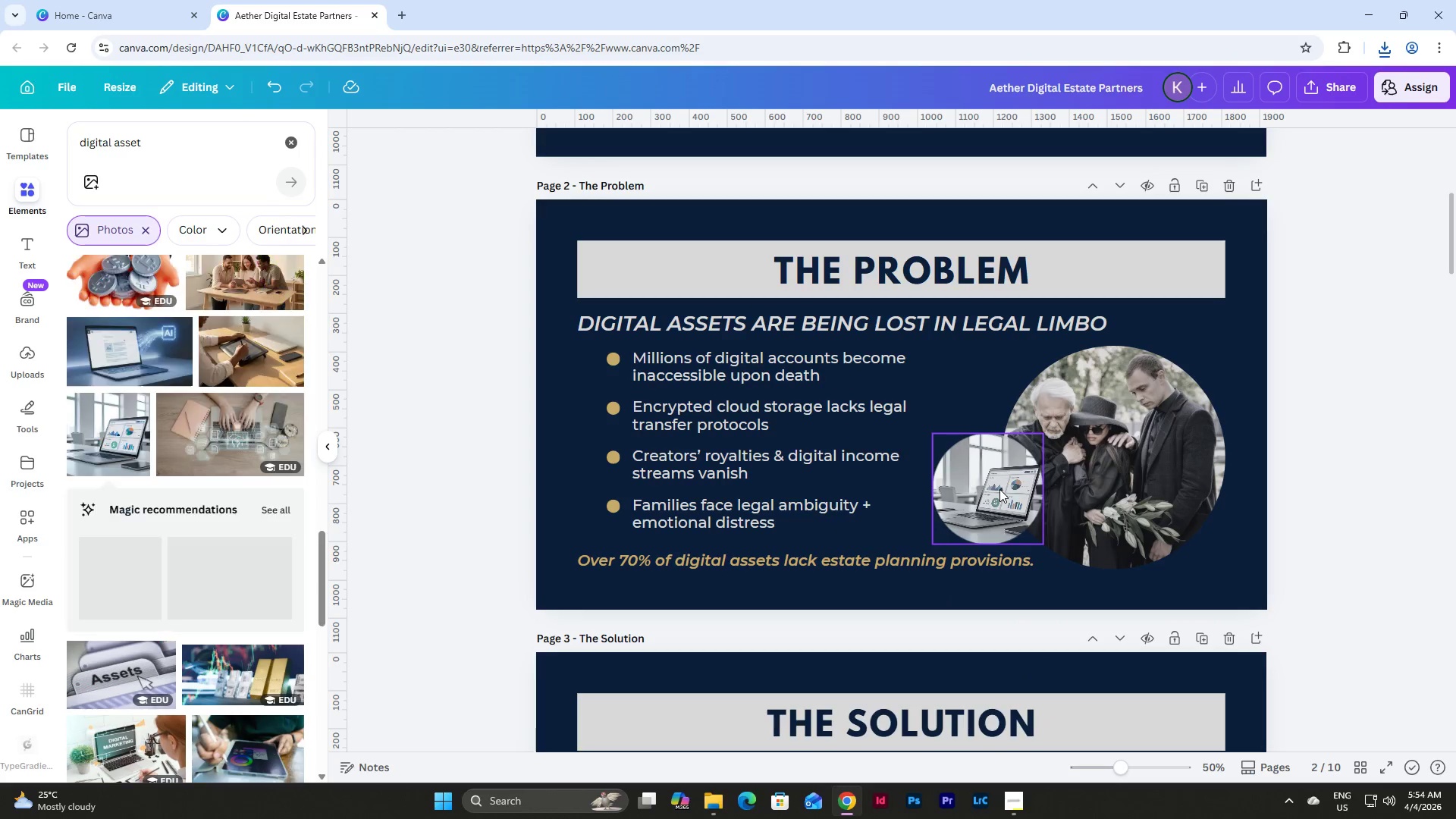 
double_click([999, 489])
 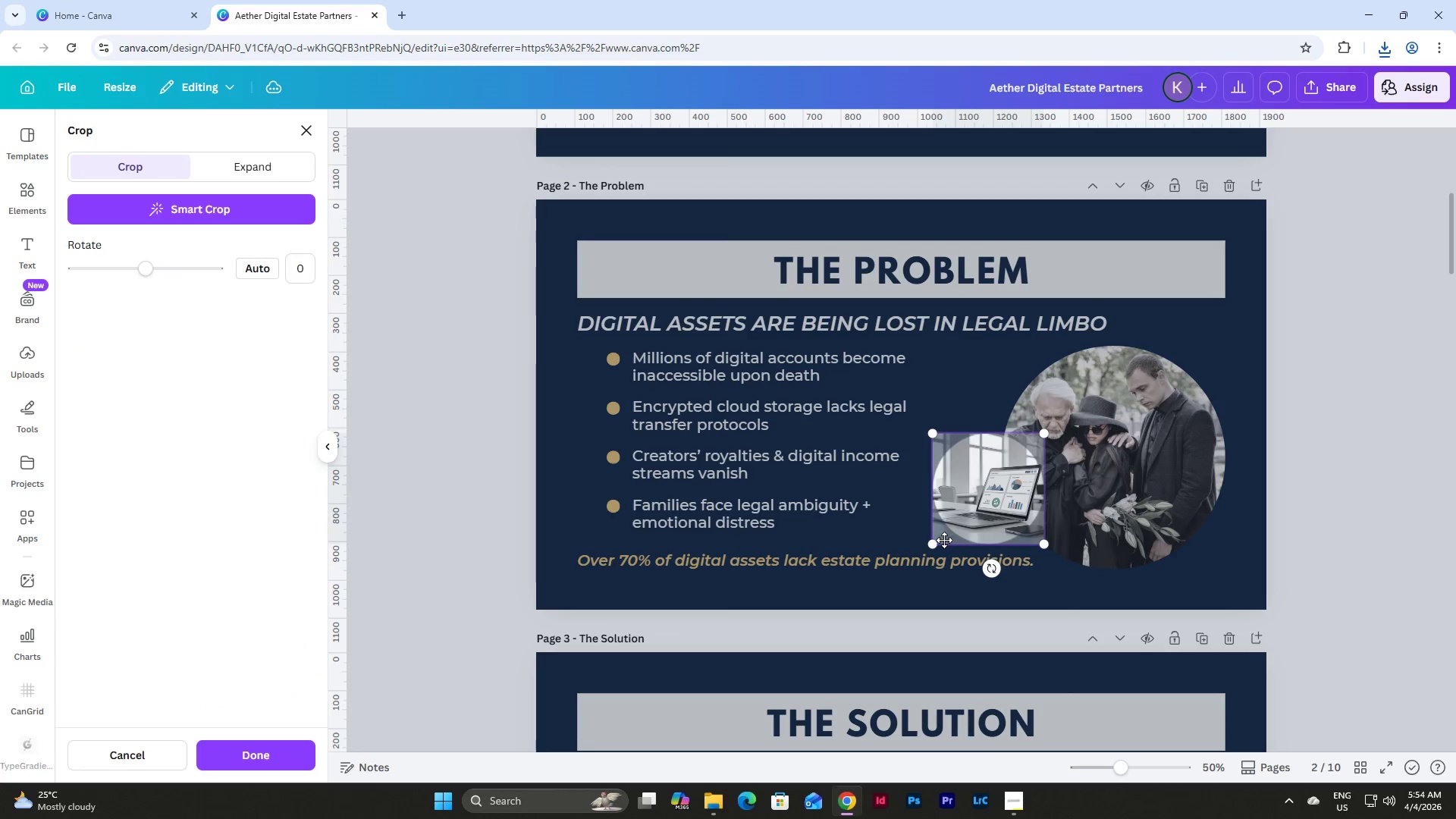 
left_click_drag(start_coordinate=[927, 544], to_coordinate=[835, 569])
 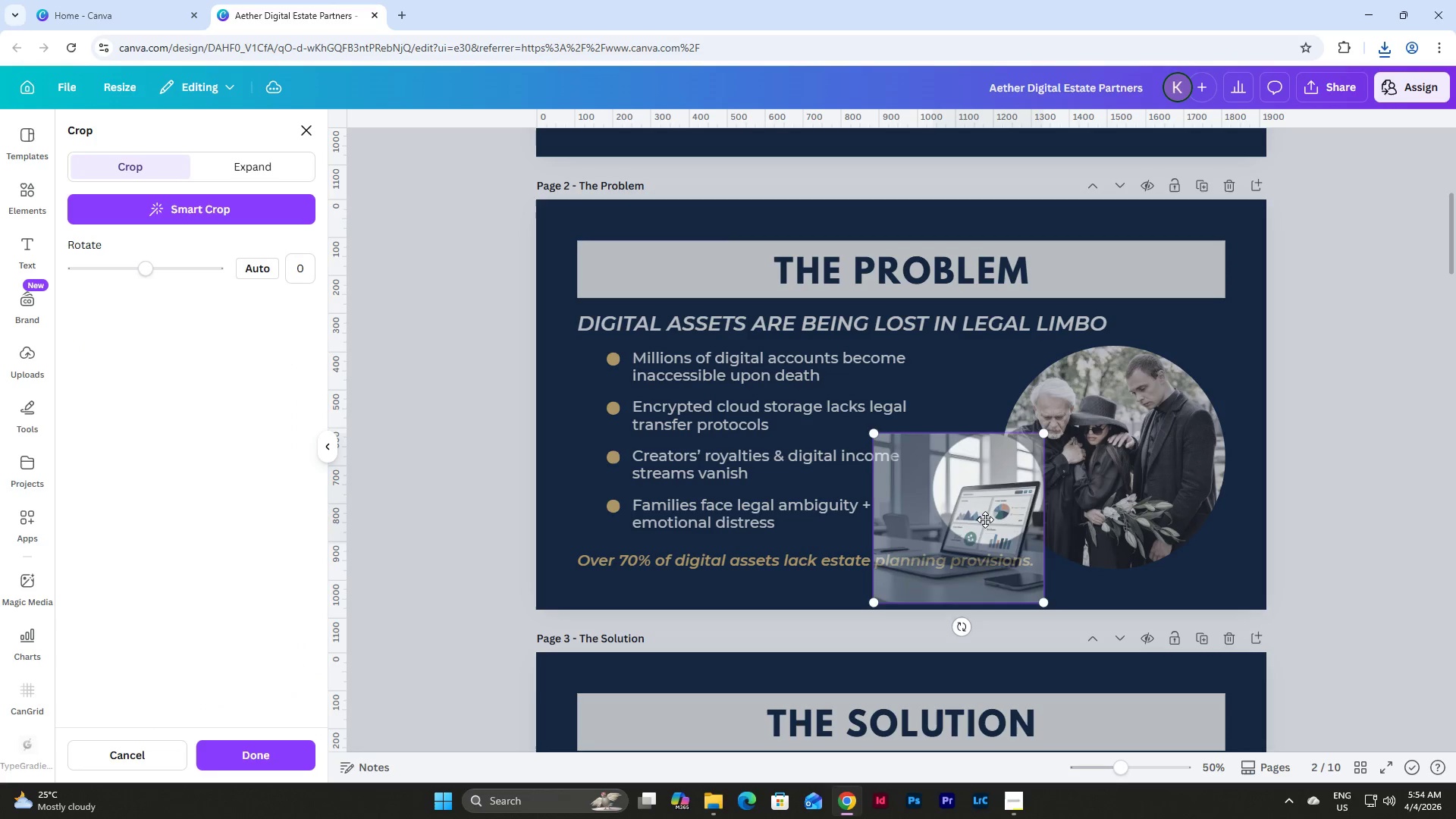 
left_click_drag(start_coordinate=[985, 519], to_coordinate=[992, 481])
 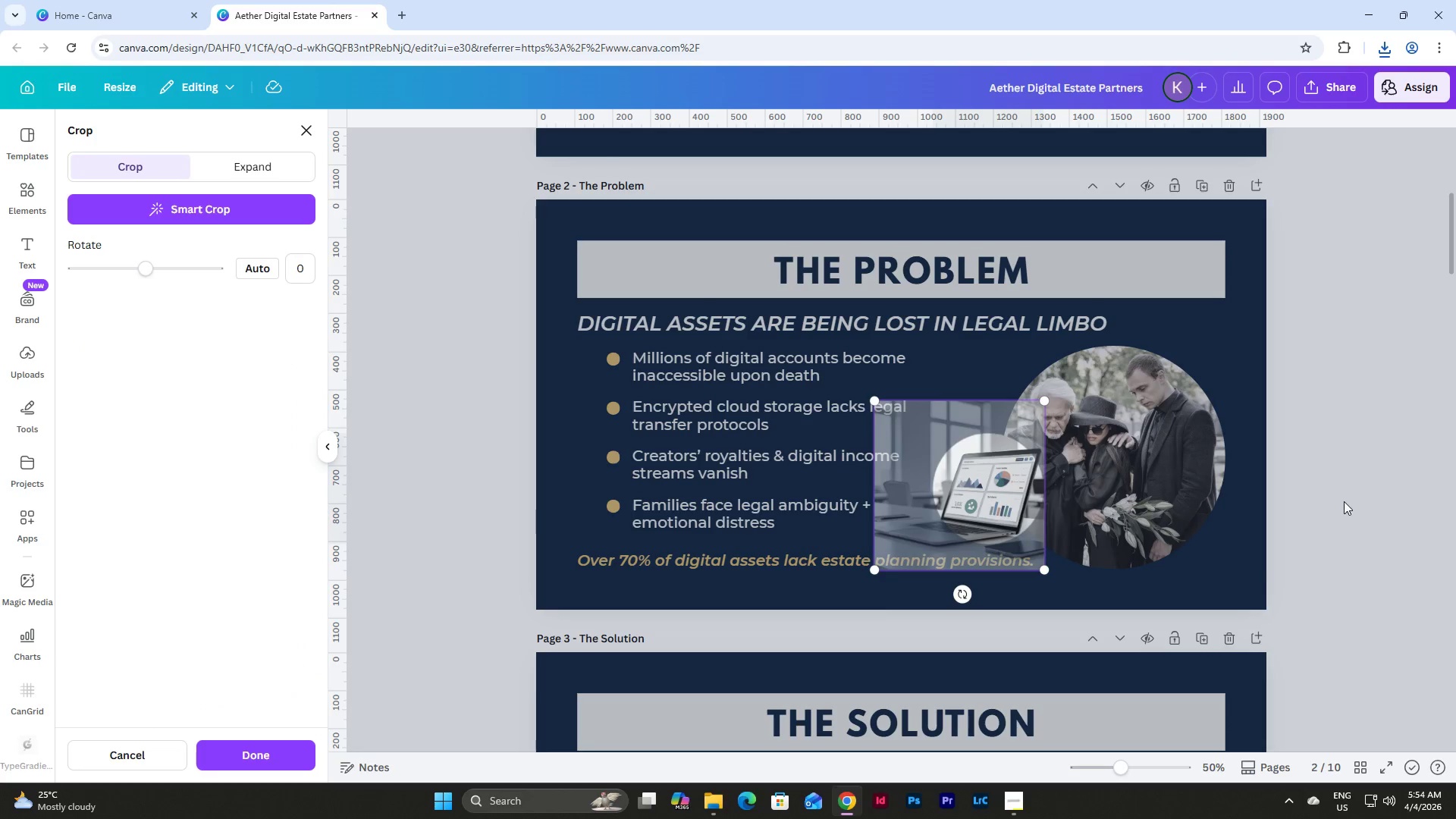 
left_click([1344, 501])
 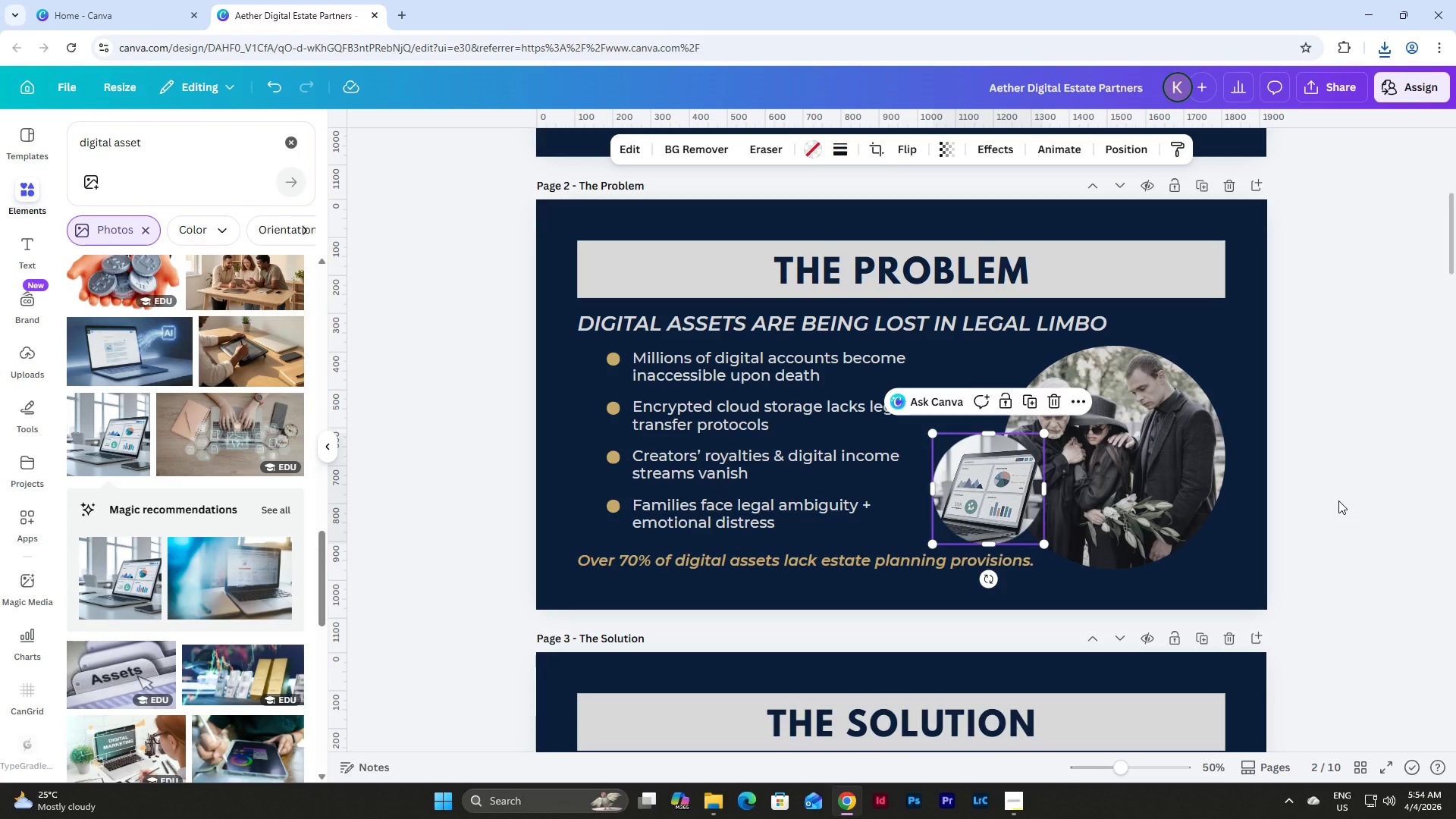 
left_click([1338, 500])
 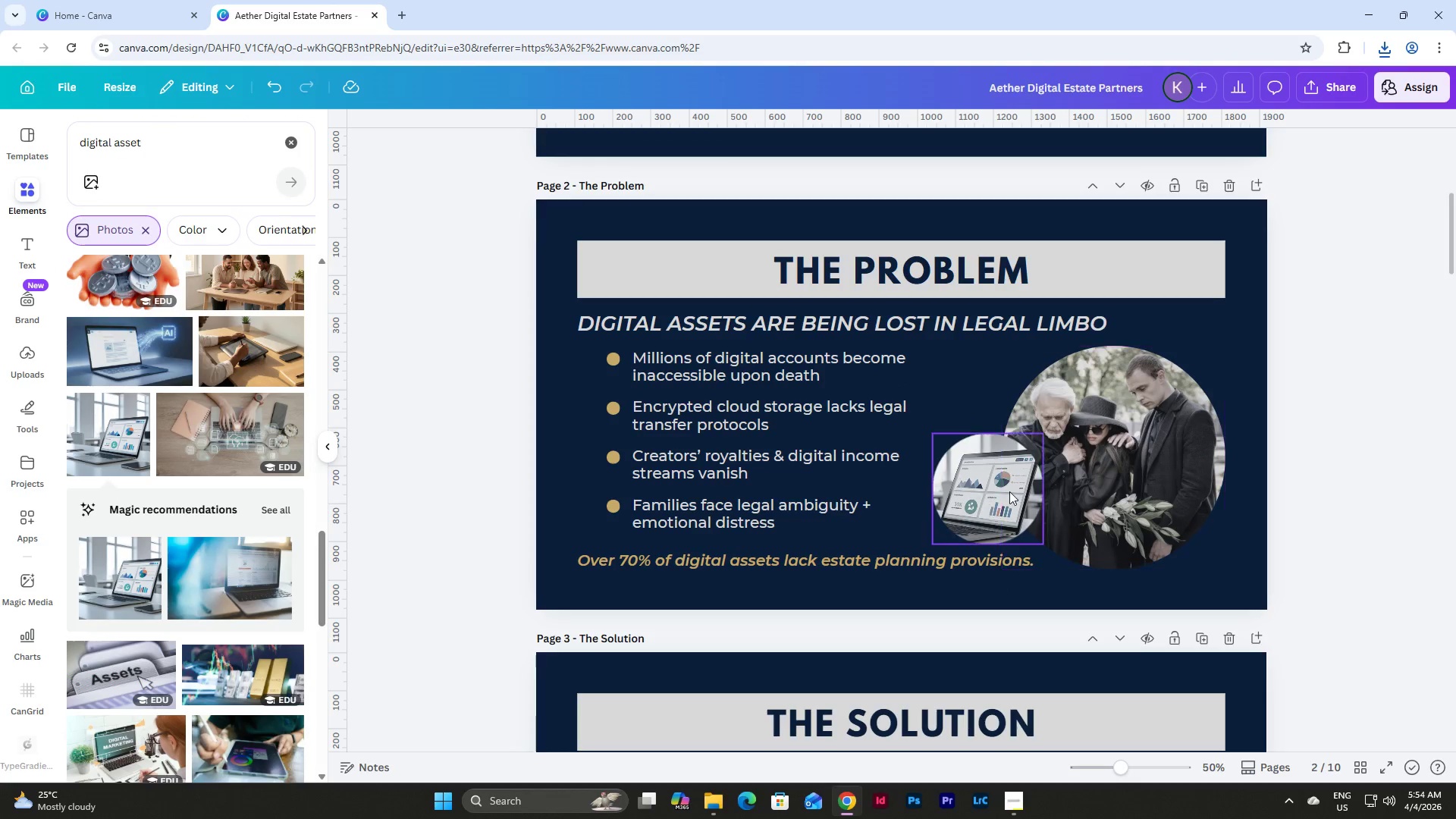 
double_click([1008, 491])
 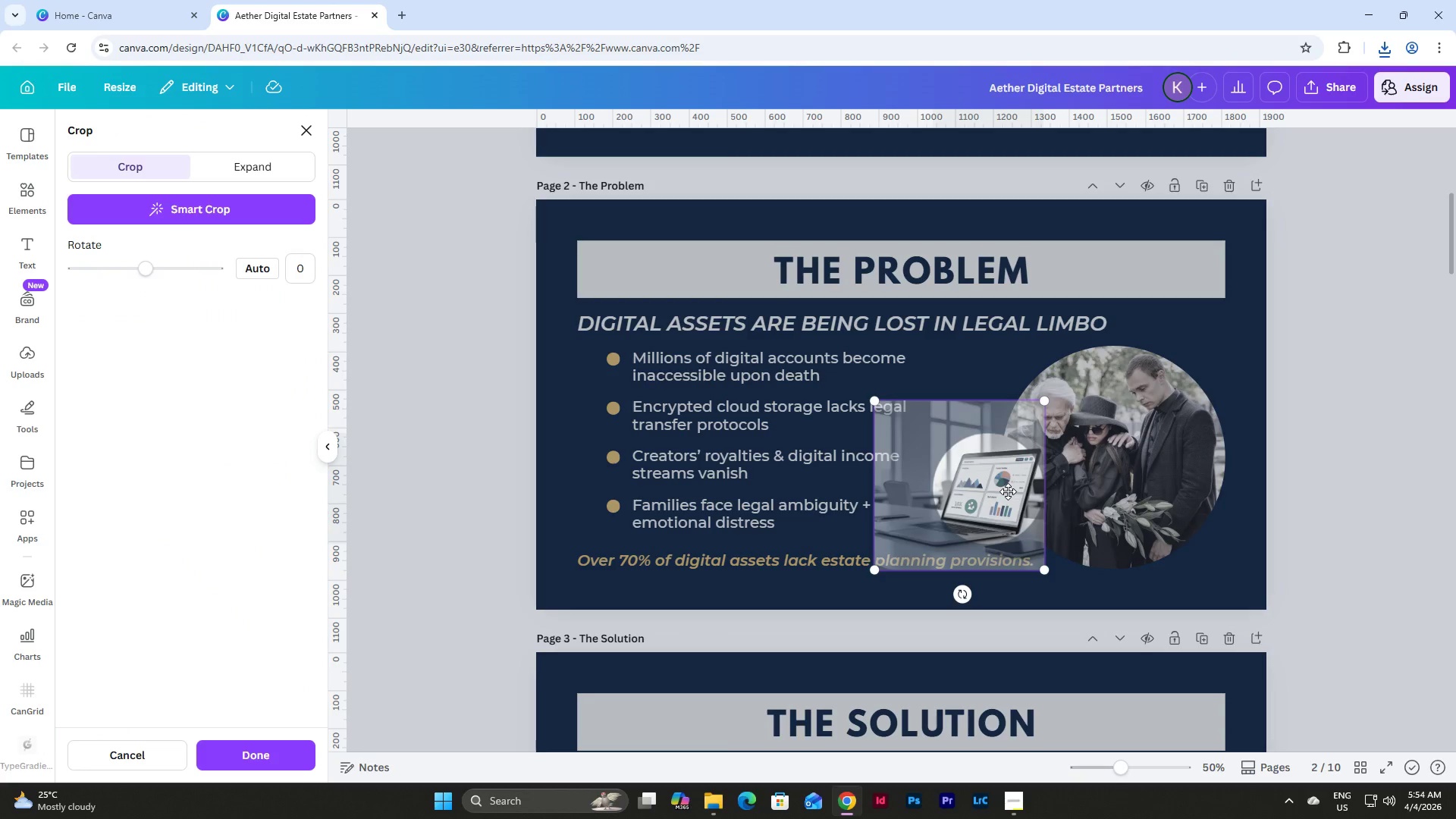 
left_click_drag(start_coordinate=[1008, 491], to_coordinate=[962, 495])
 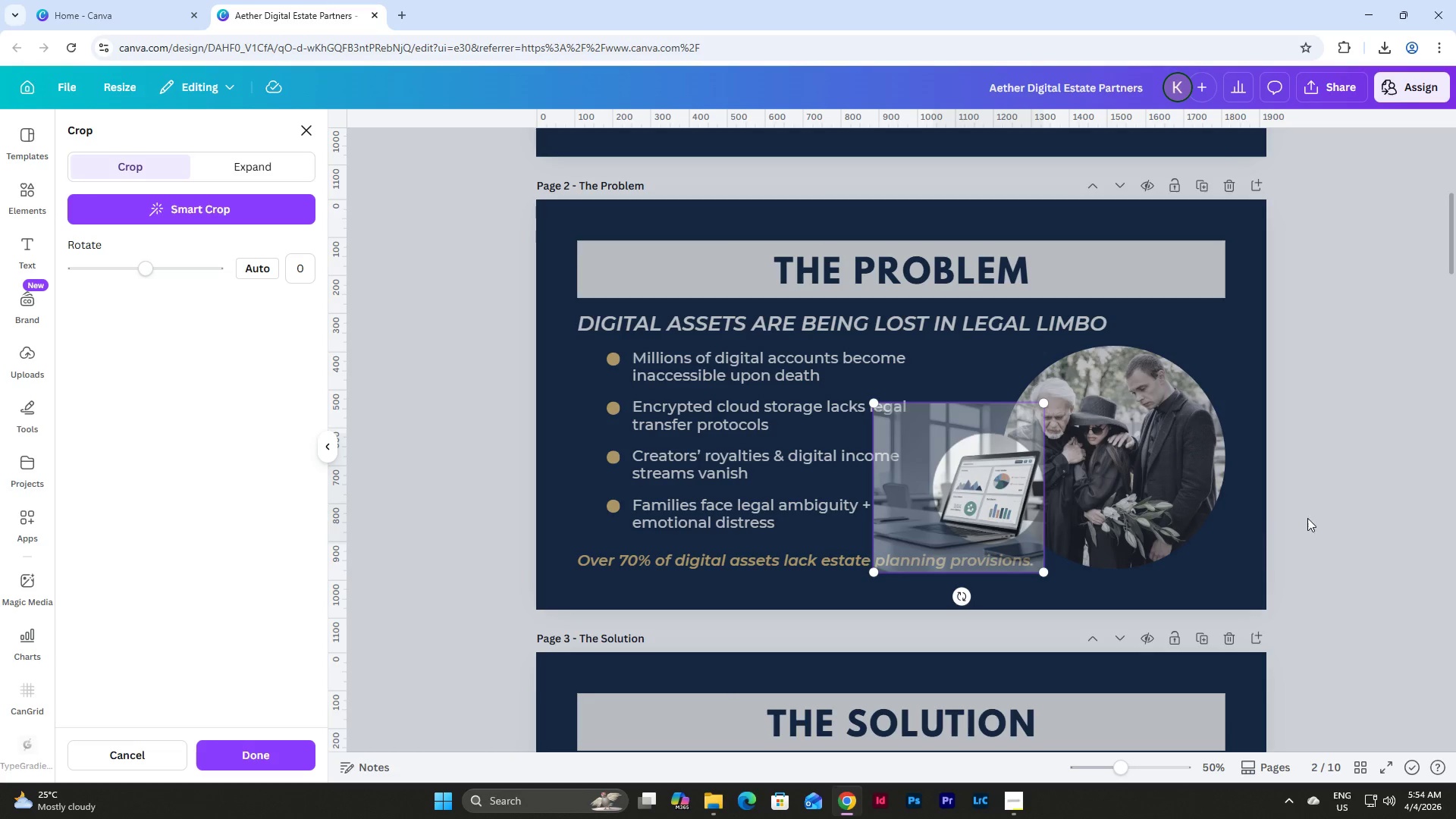 
left_click([1318, 518])
 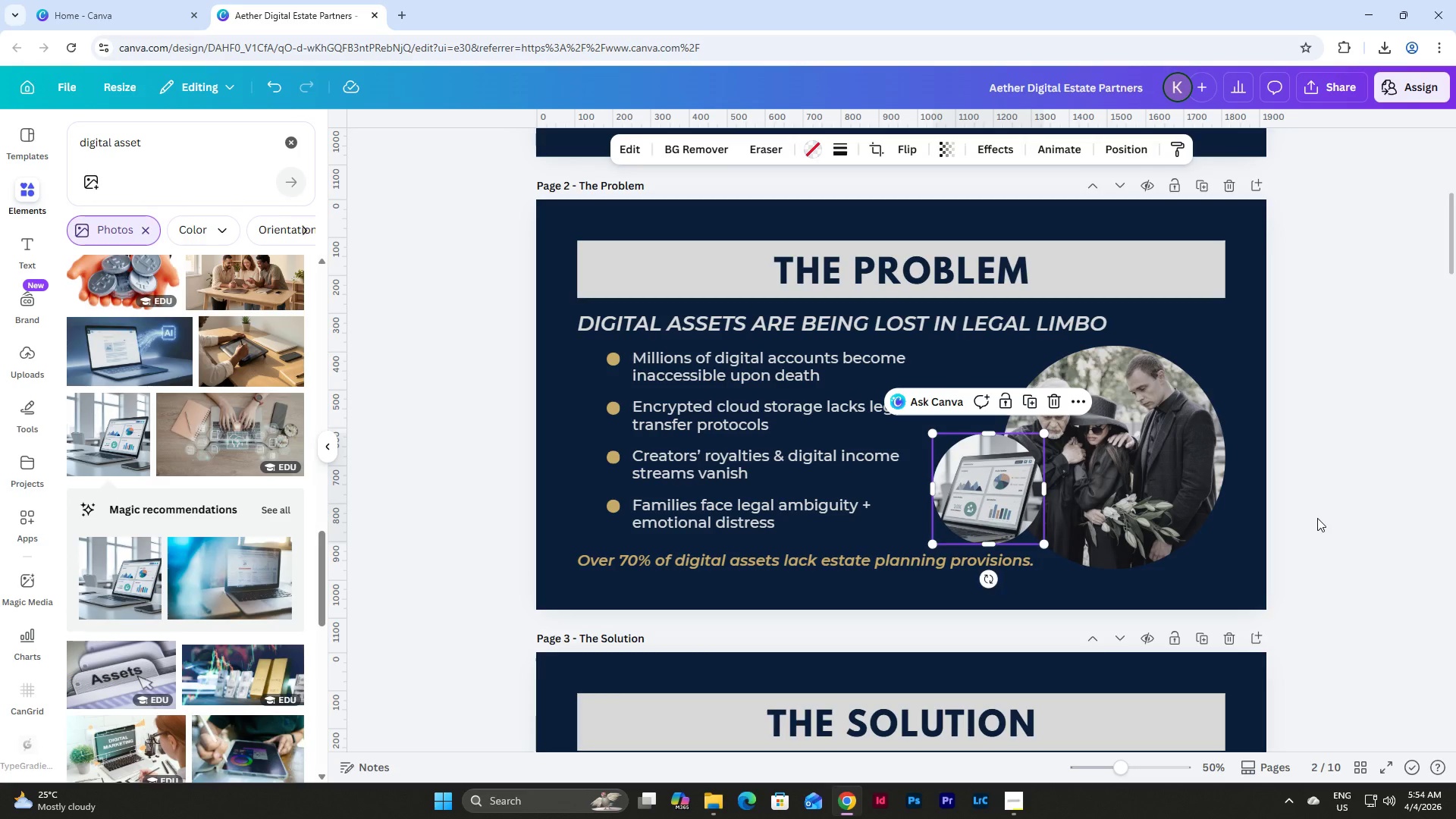 
left_click([1317, 518])
 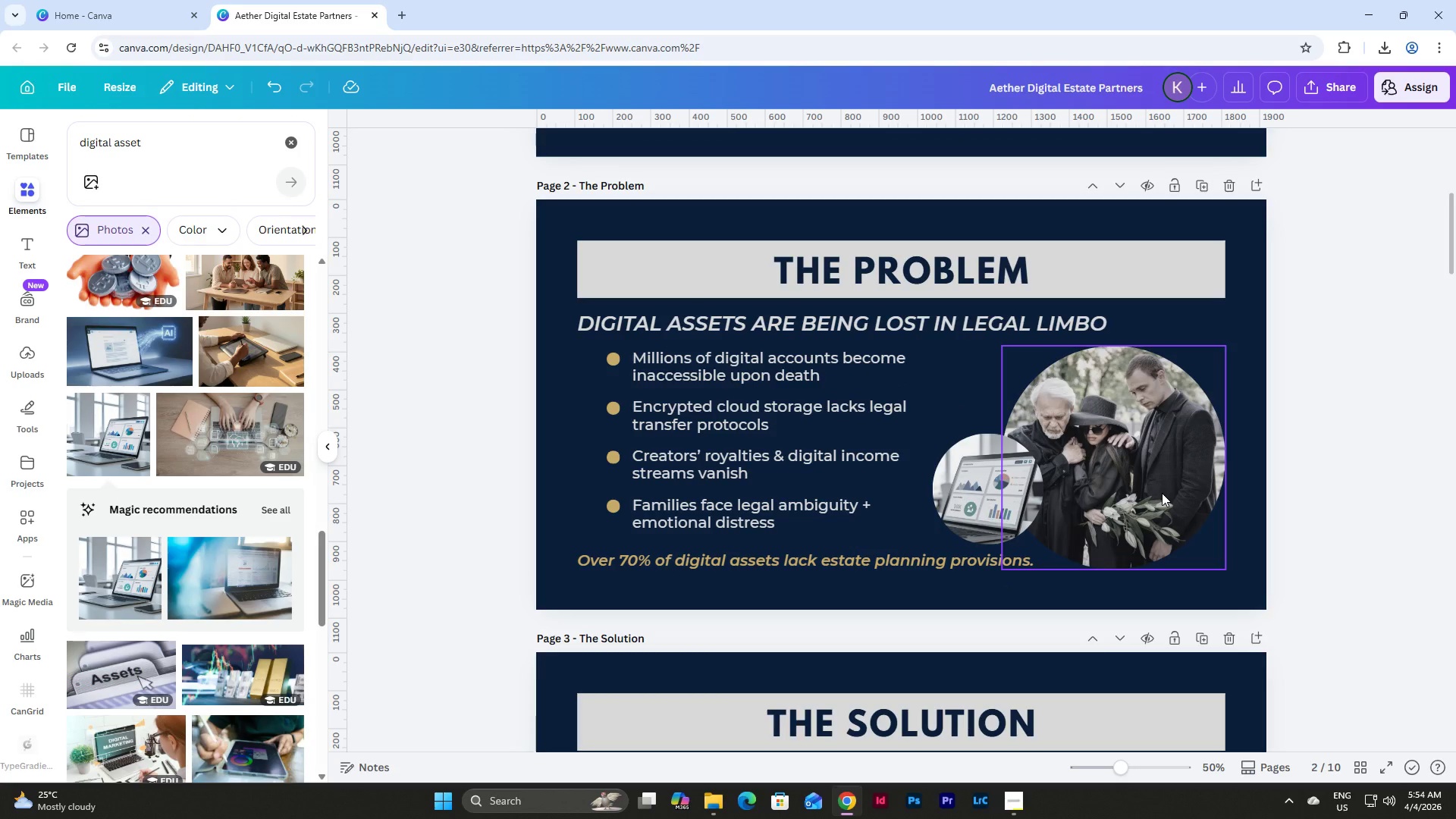 
key(Control+Z)
 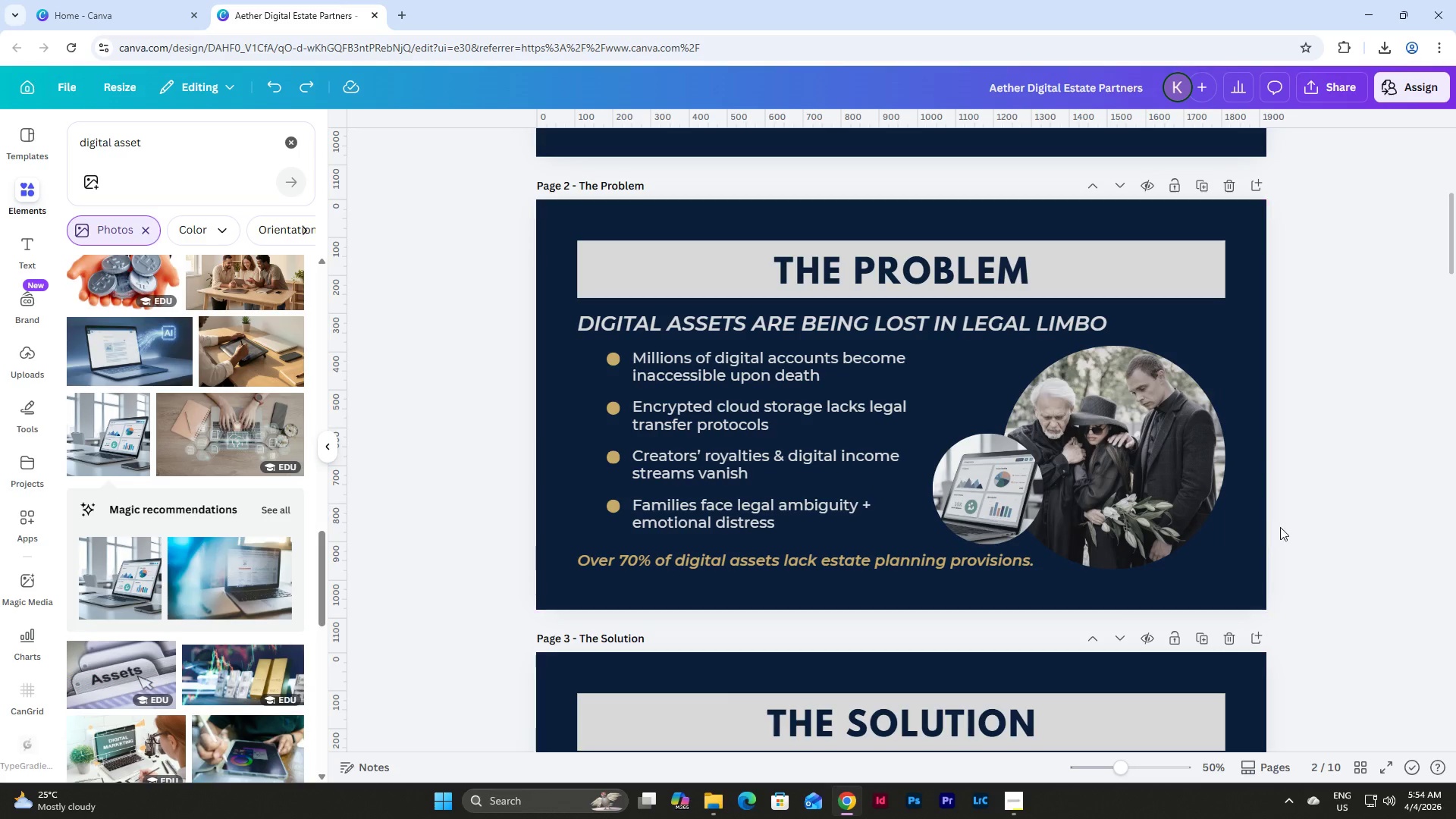 
left_click([1316, 491])
 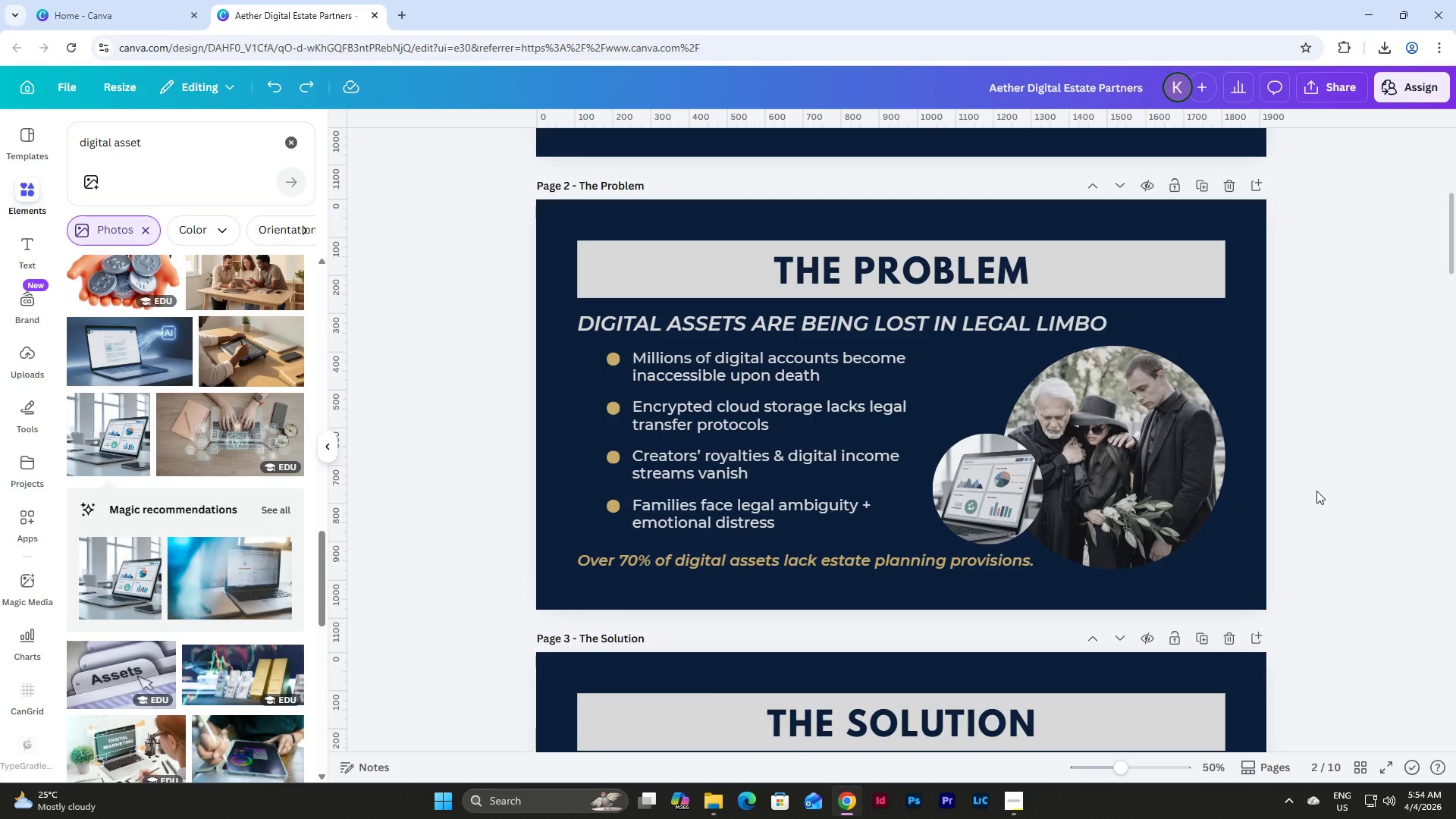 
scroll: coordinate [1316, 491], scroll_direction: down, amount: 12.0
 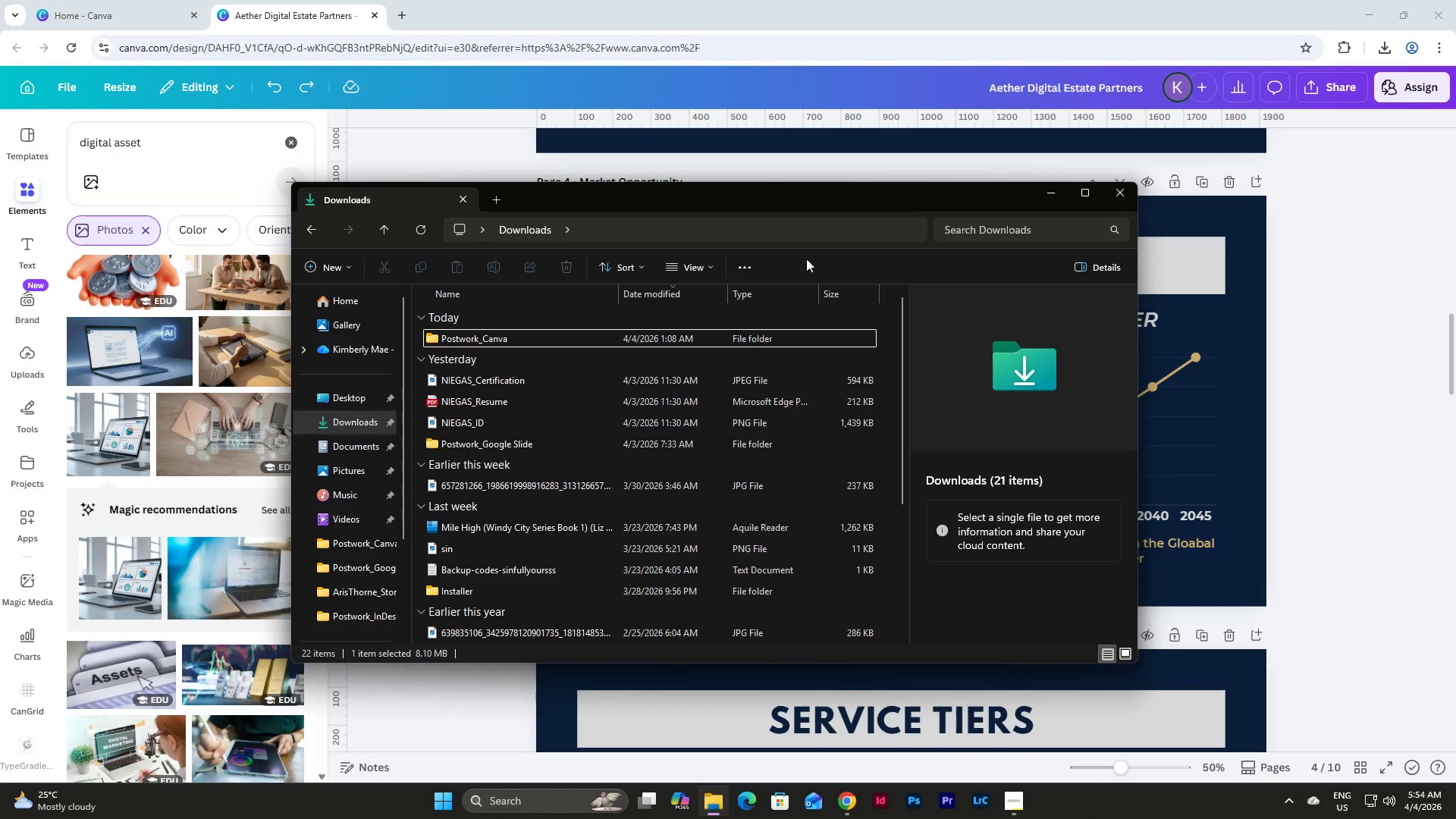 
left_click([1041, 194])
 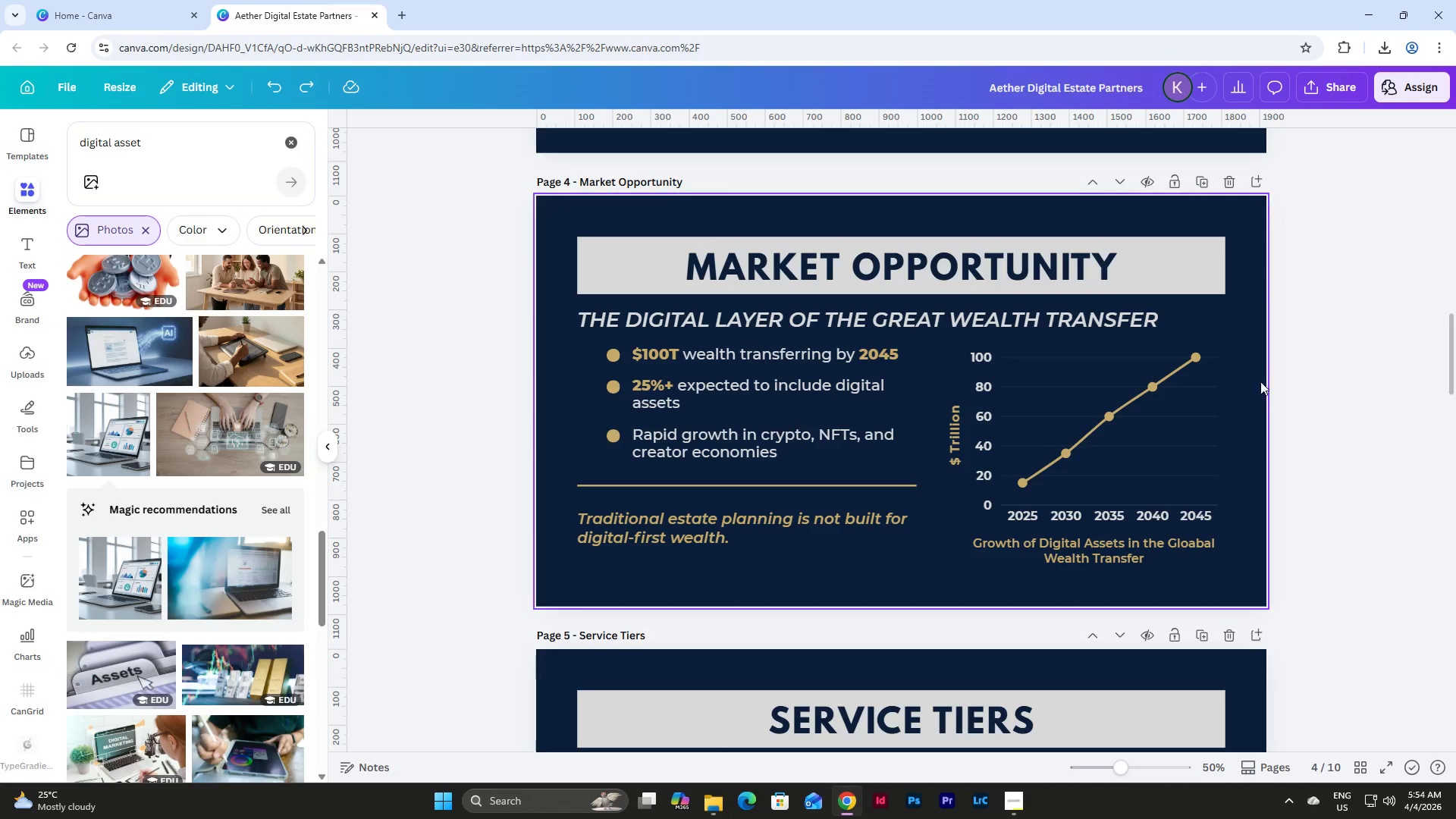 
scroll: coordinate [1386, 558], scroll_direction: down, amount: 8.0
 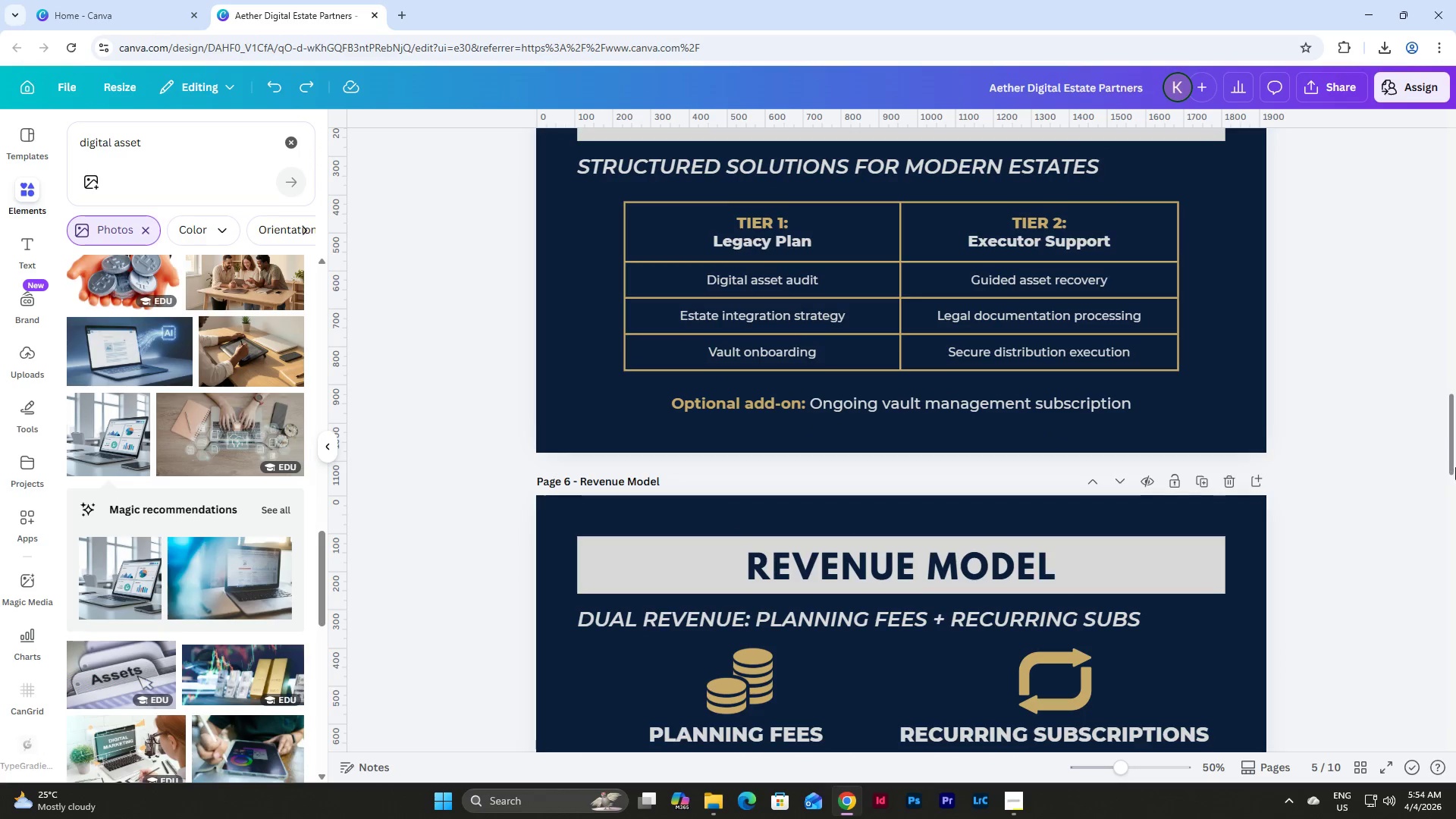 
left_click_drag(start_coordinate=[1454, 453], to_coordinate=[1455, 168])
 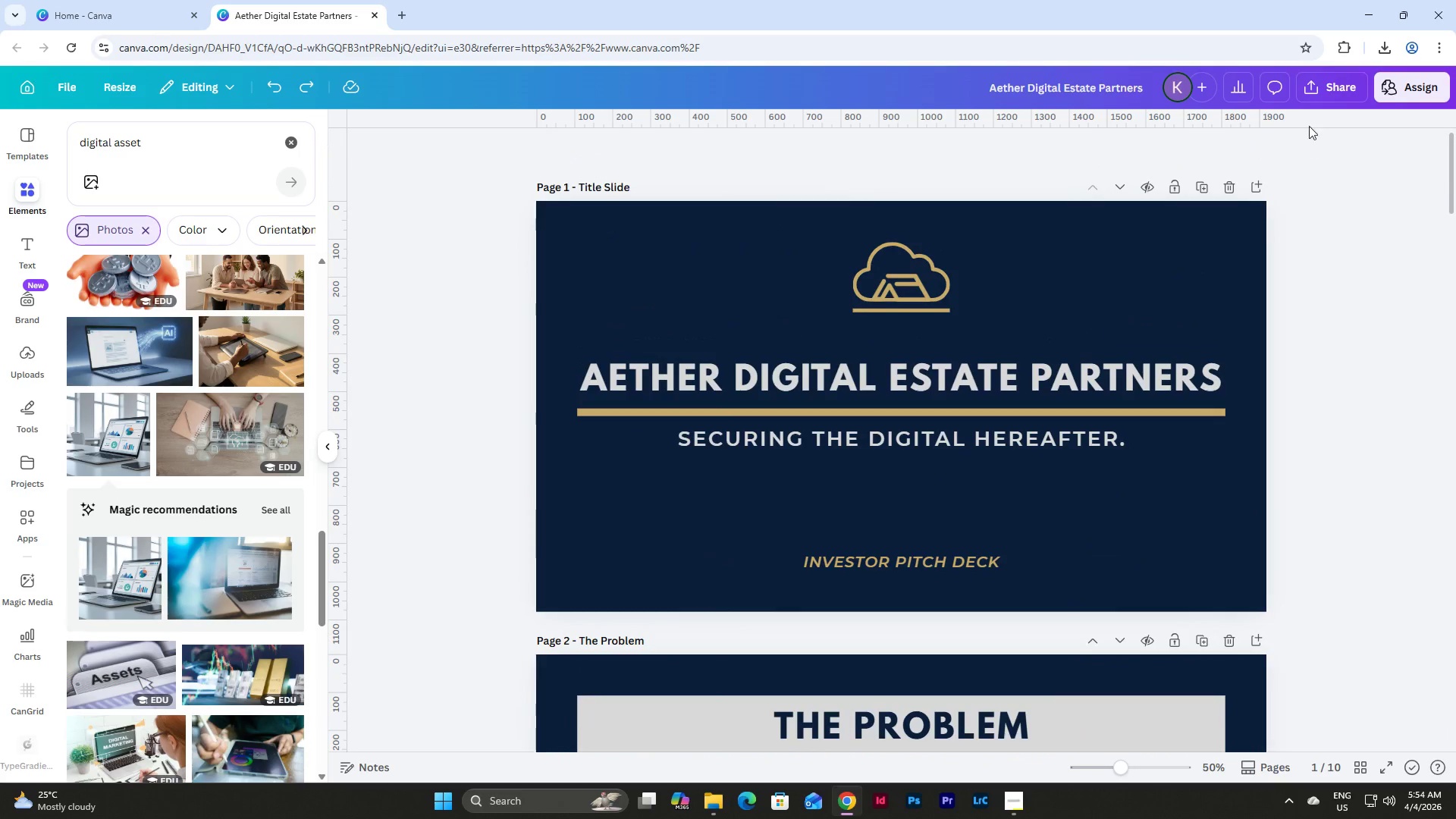 
left_click([1310, 83])
 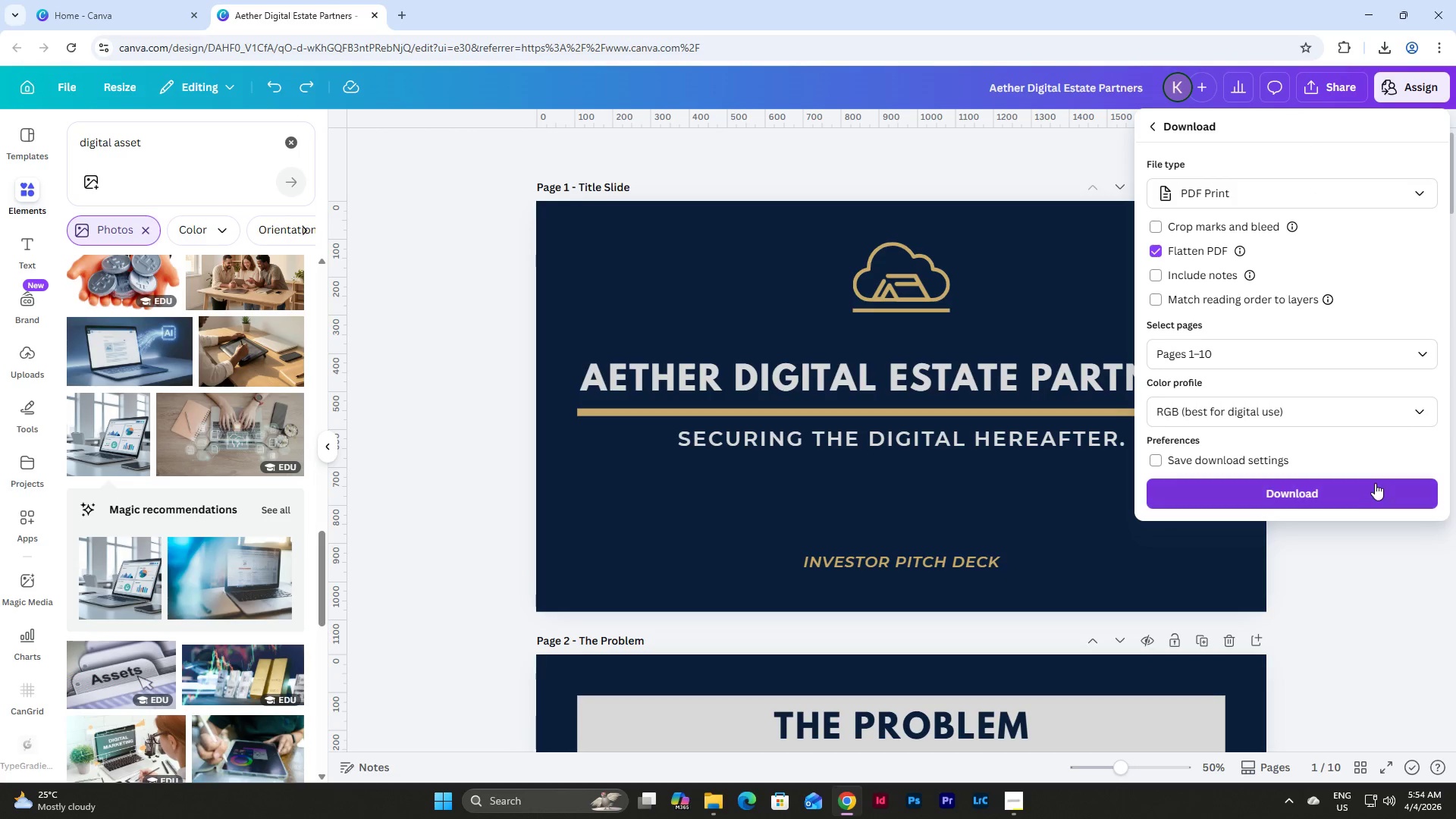 
left_click([1355, 488])
 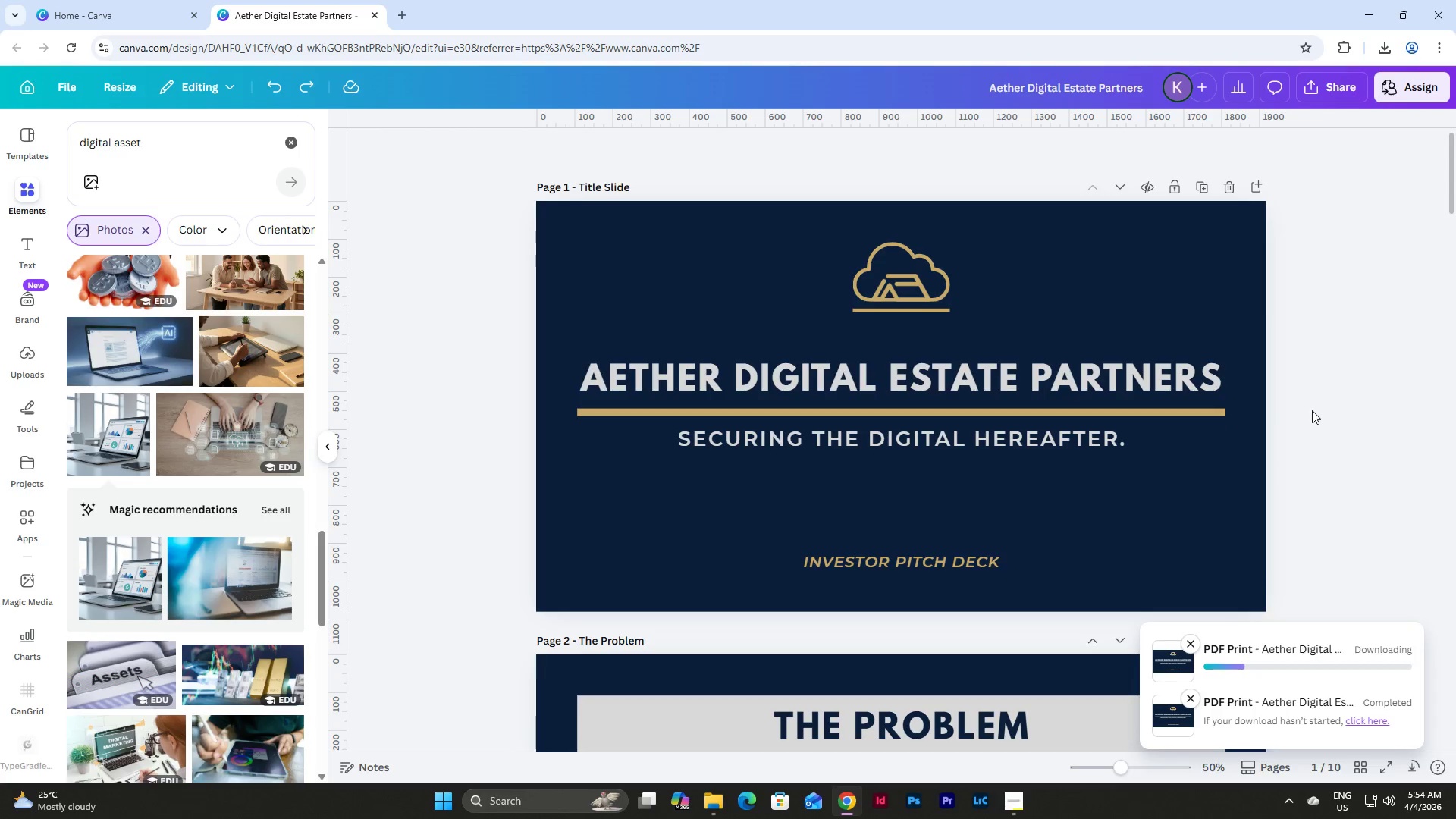 
left_click([1336, 77])
 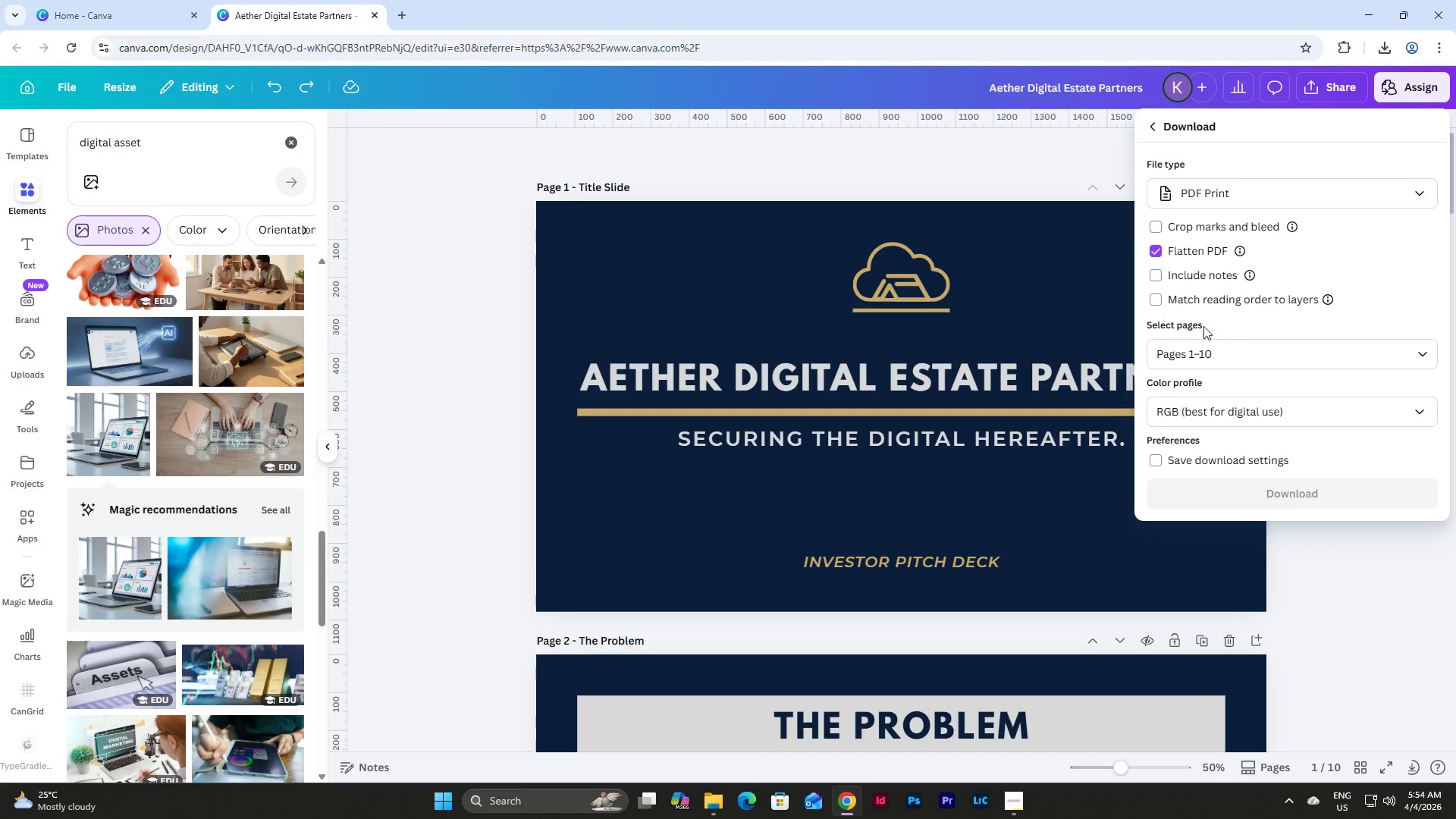 
left_click([1320, 195])
 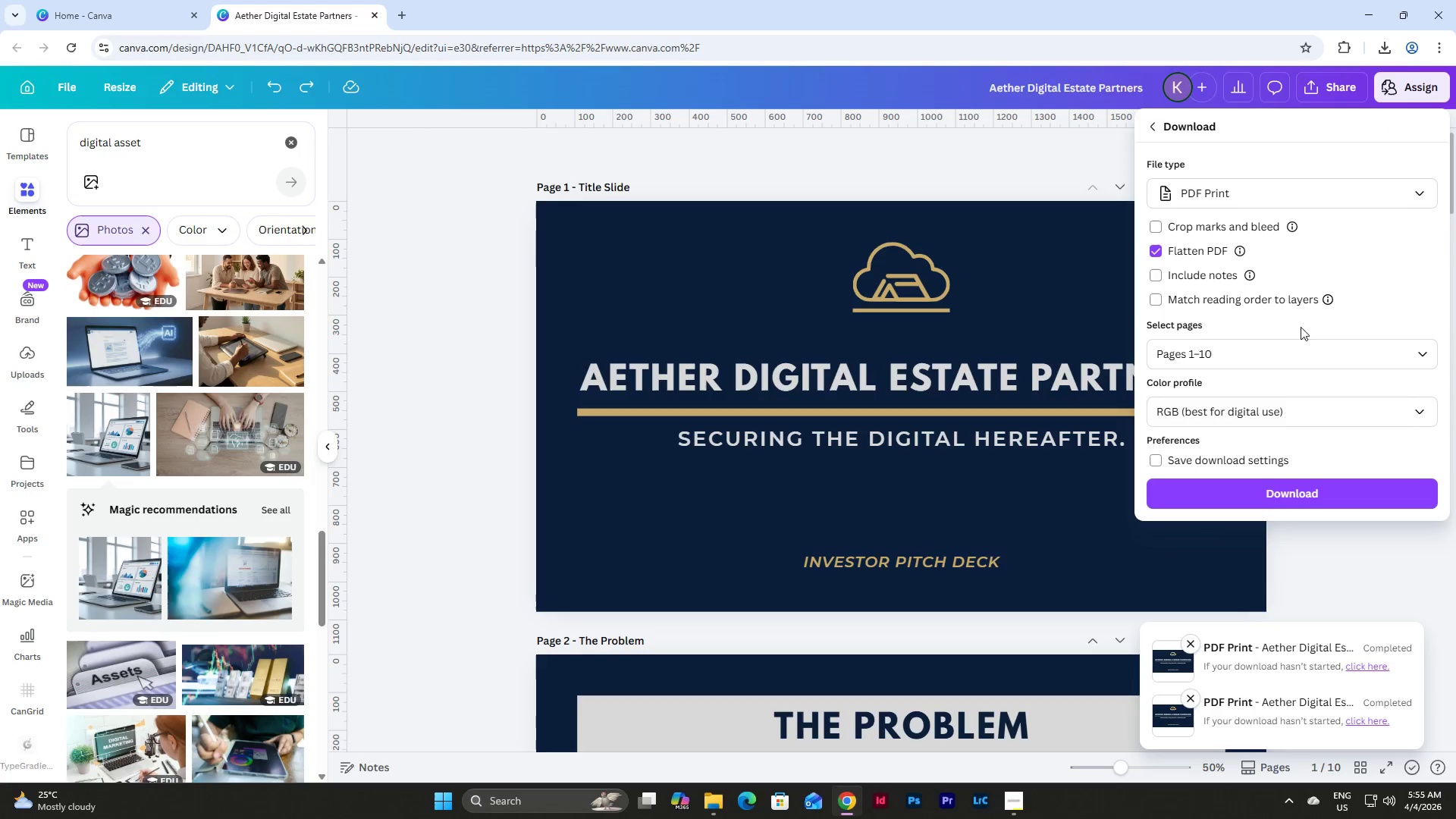 
left_click([1363, 202])
 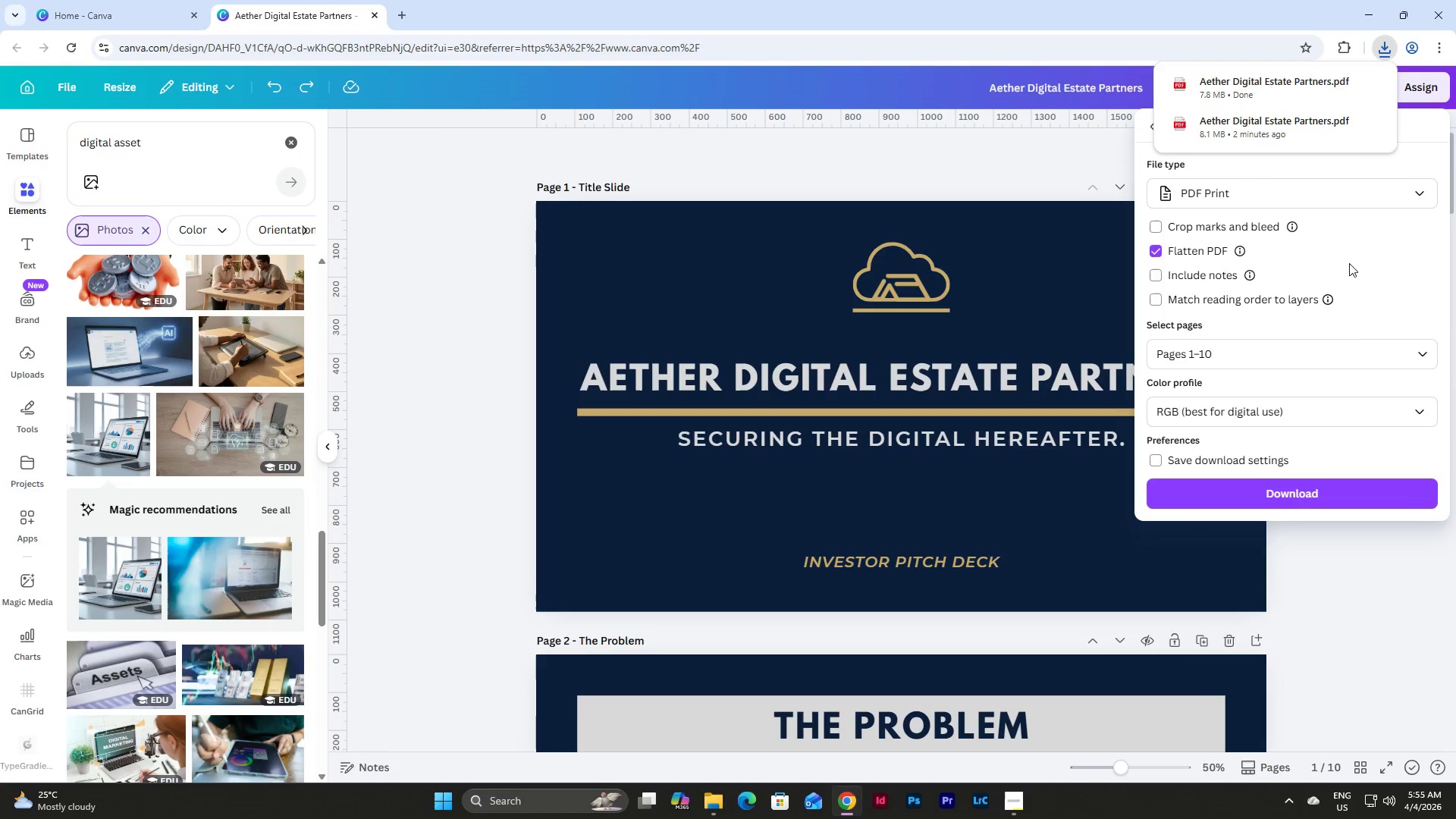 
left_click([1392, 195])
 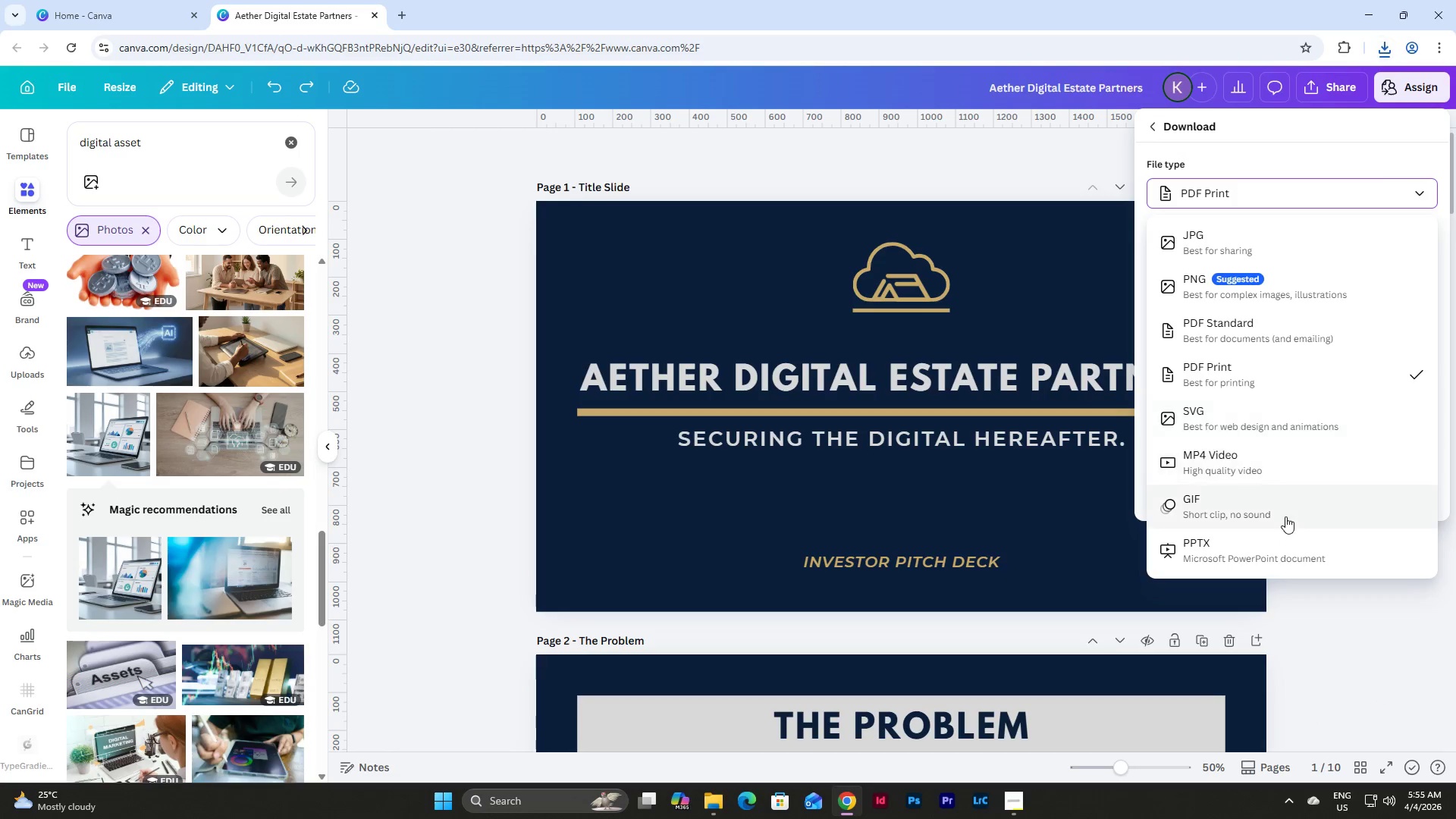 
left_click([1284, 544])
 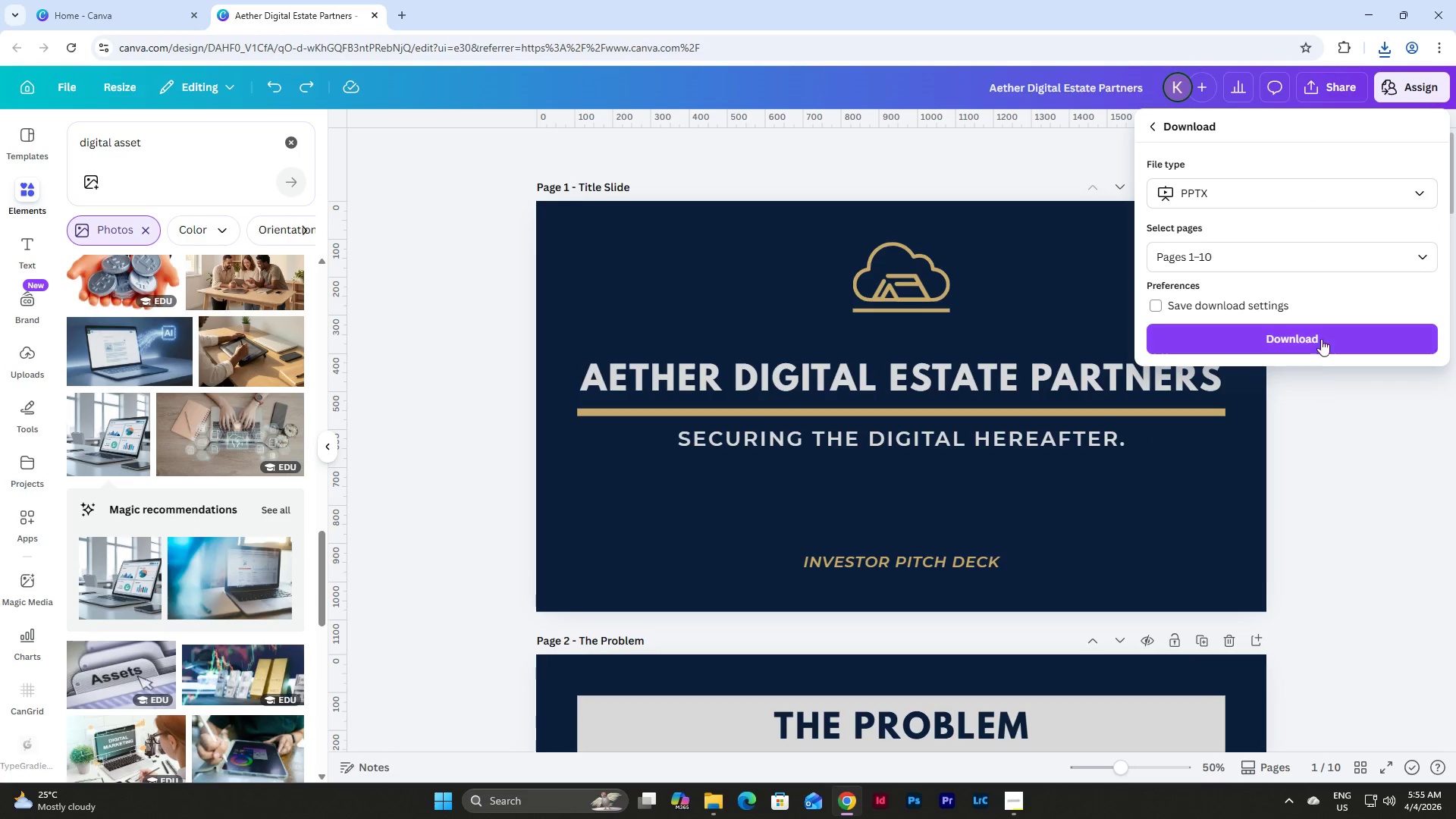 
left_click([1321, 334])
 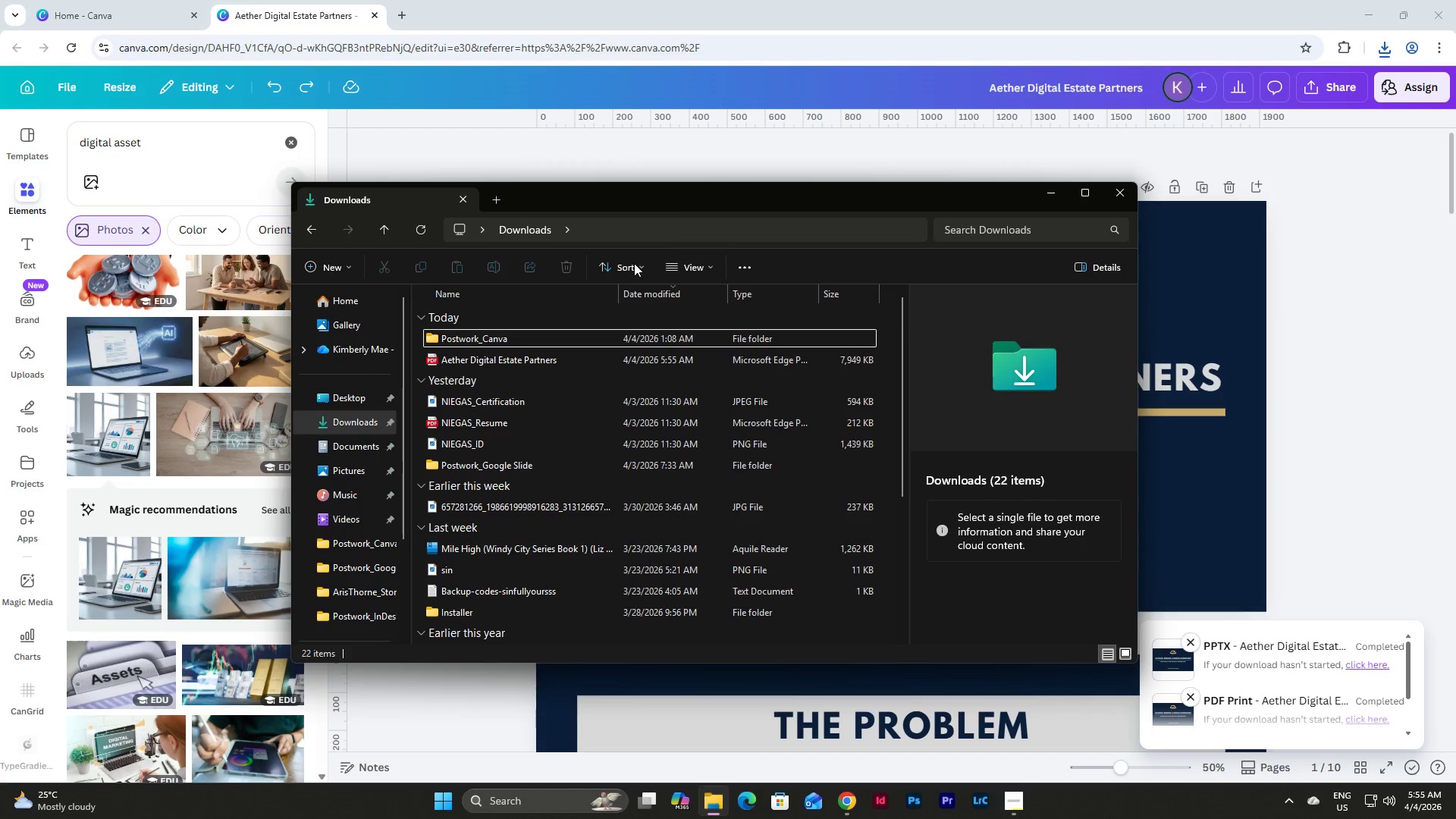 
wait(6.14)
 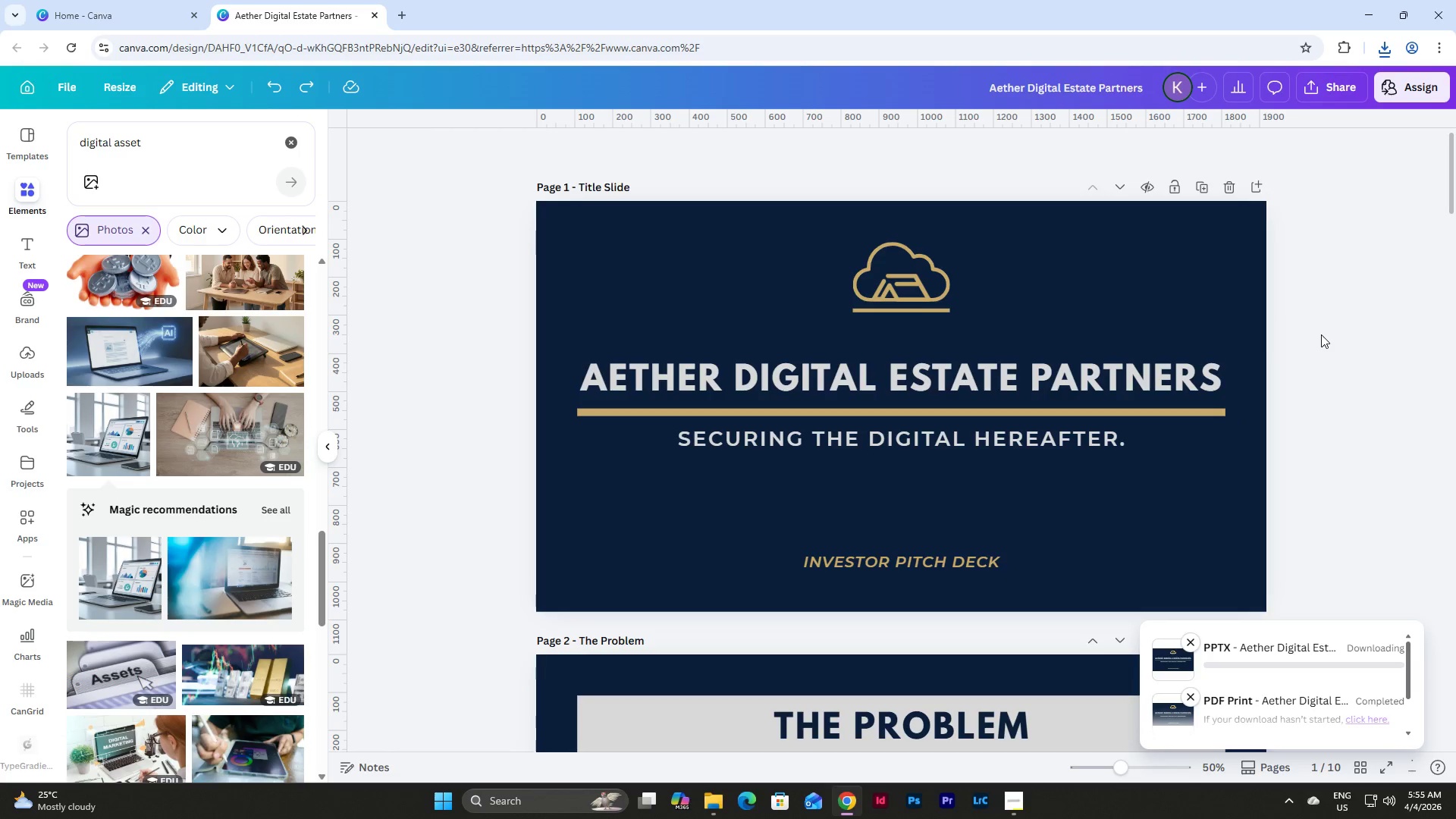 
double_click([544, 359])
 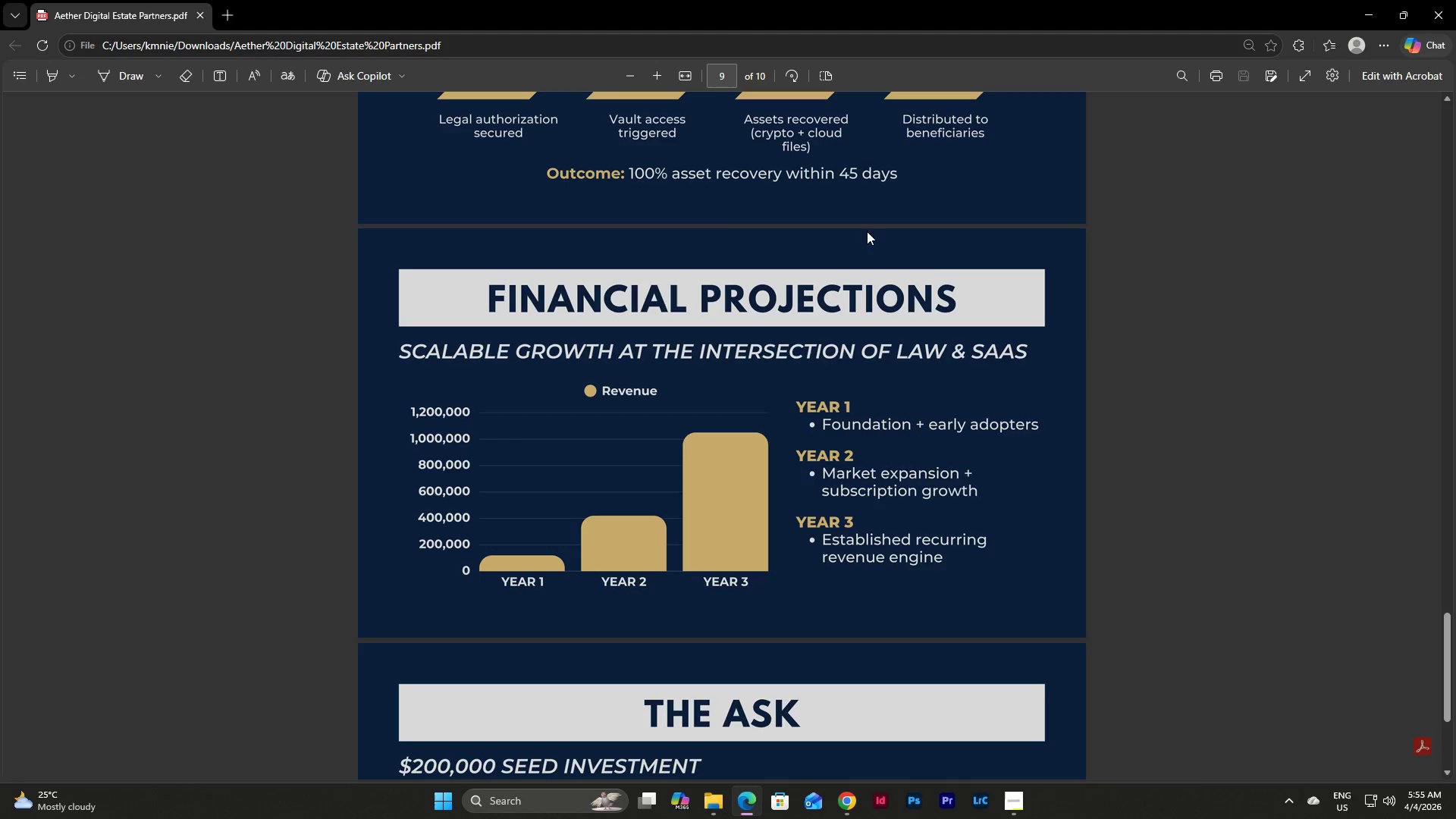 
scroll: coordinate [1078, 326], scroll_direction: down, amount: 5.0
 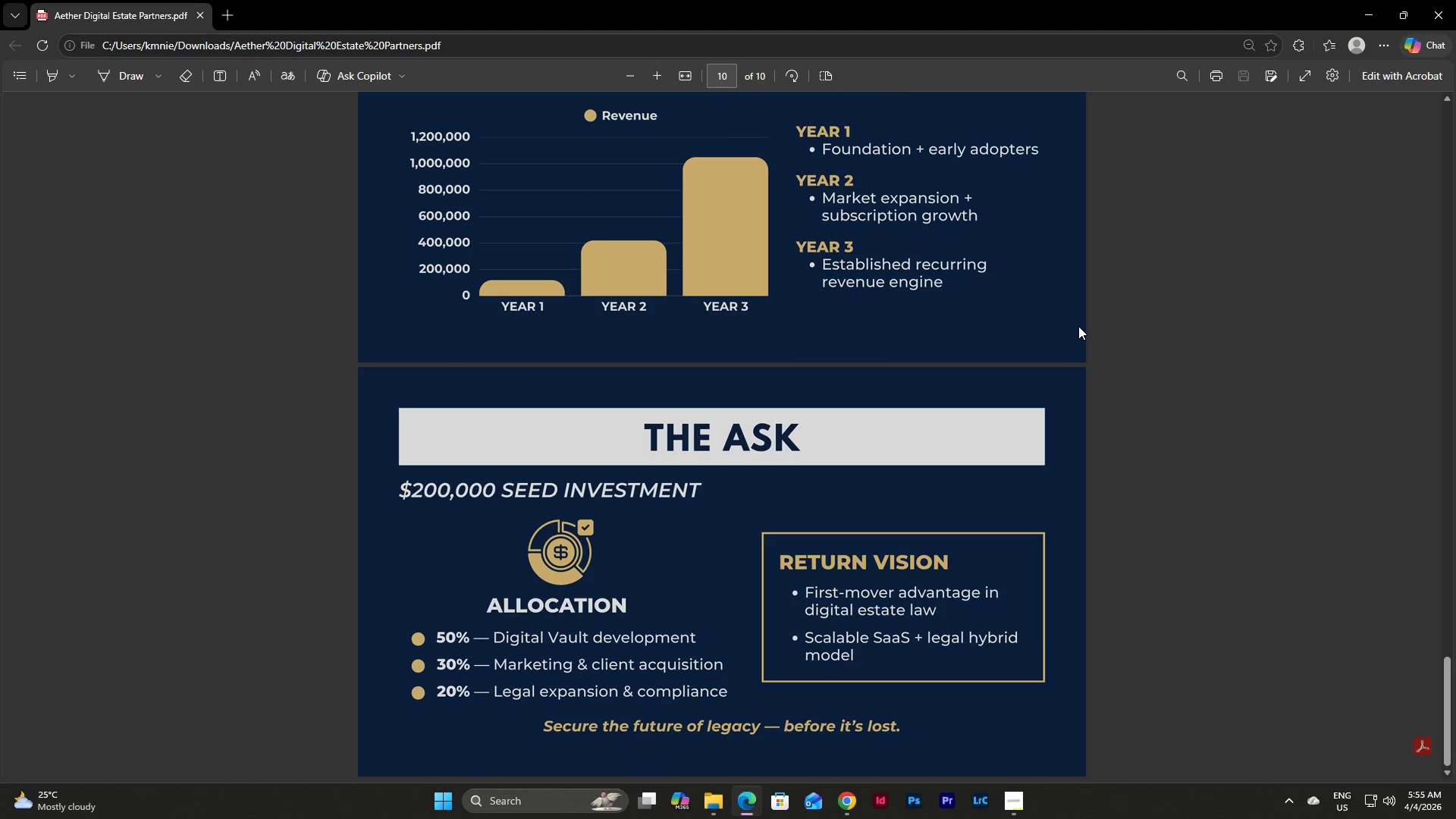 
scroll: coordinate [1078, 326], scroll_direction: up, amount: 5.0
 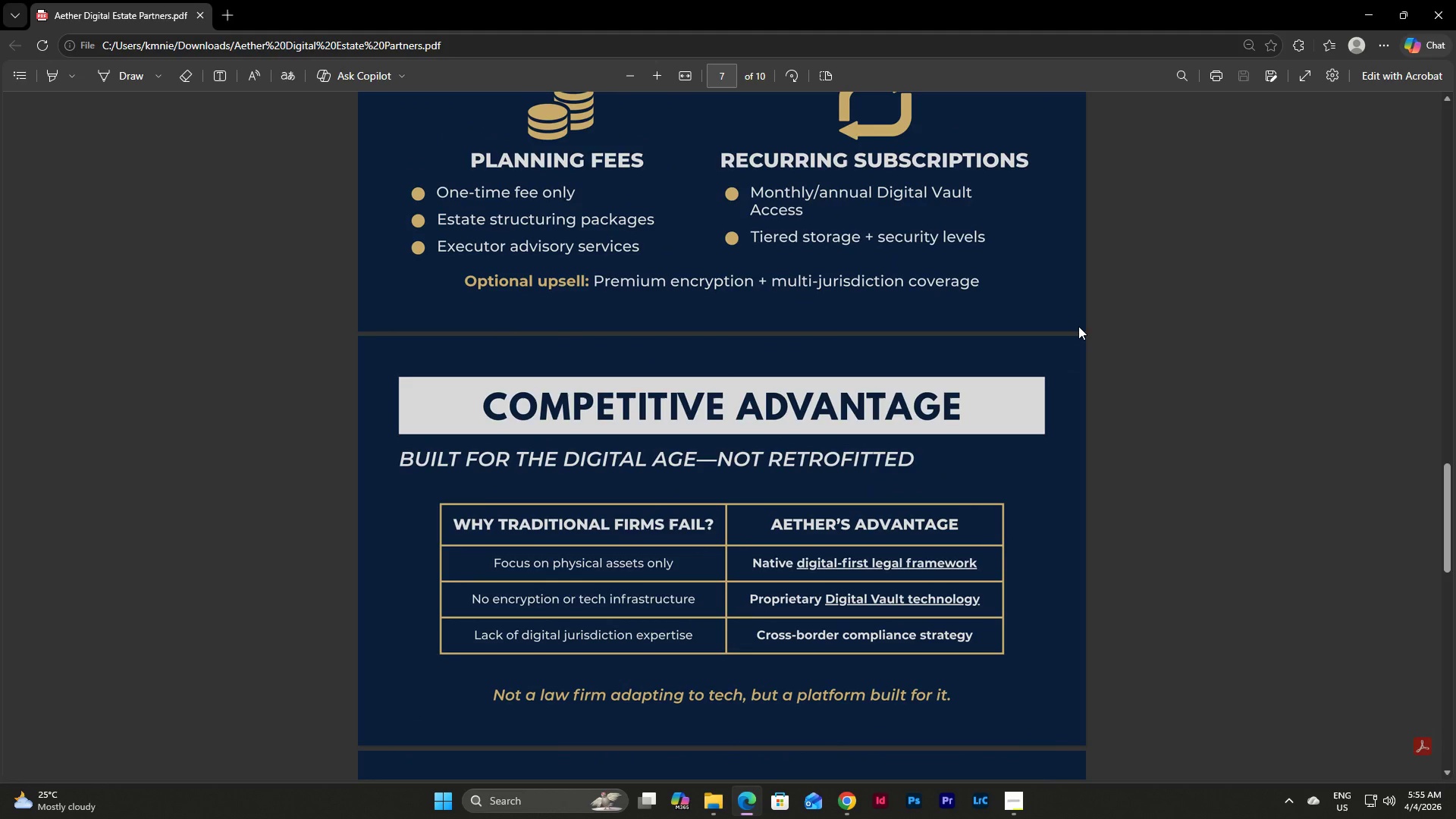 
scroll: coordinate [1078, 326], scroll_direction: down, amount: 5.0
 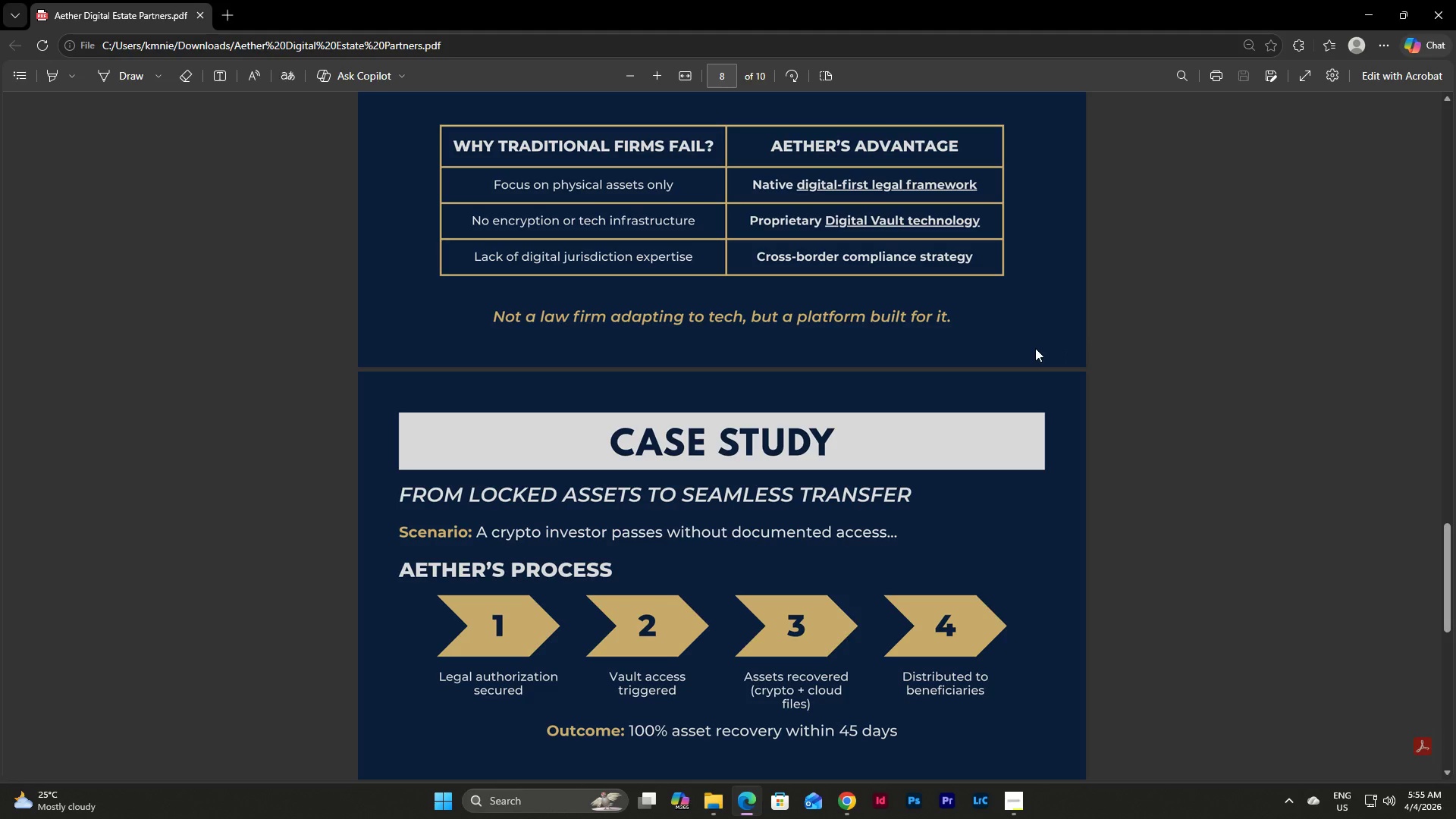 
wait(7.36)
 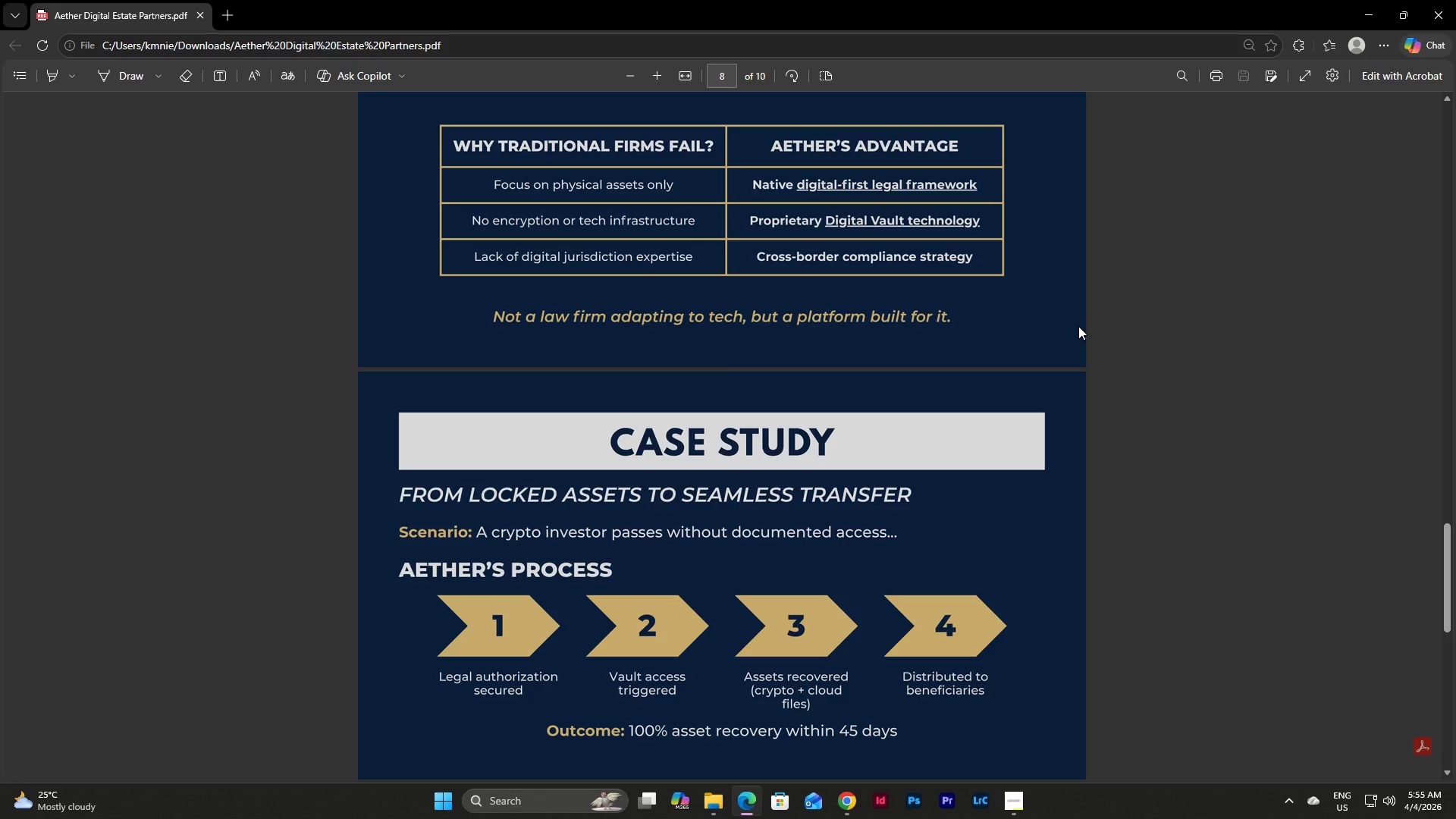 
scroll: coordinate [1035, 348], scroll_direction: up, amount: 10.0
 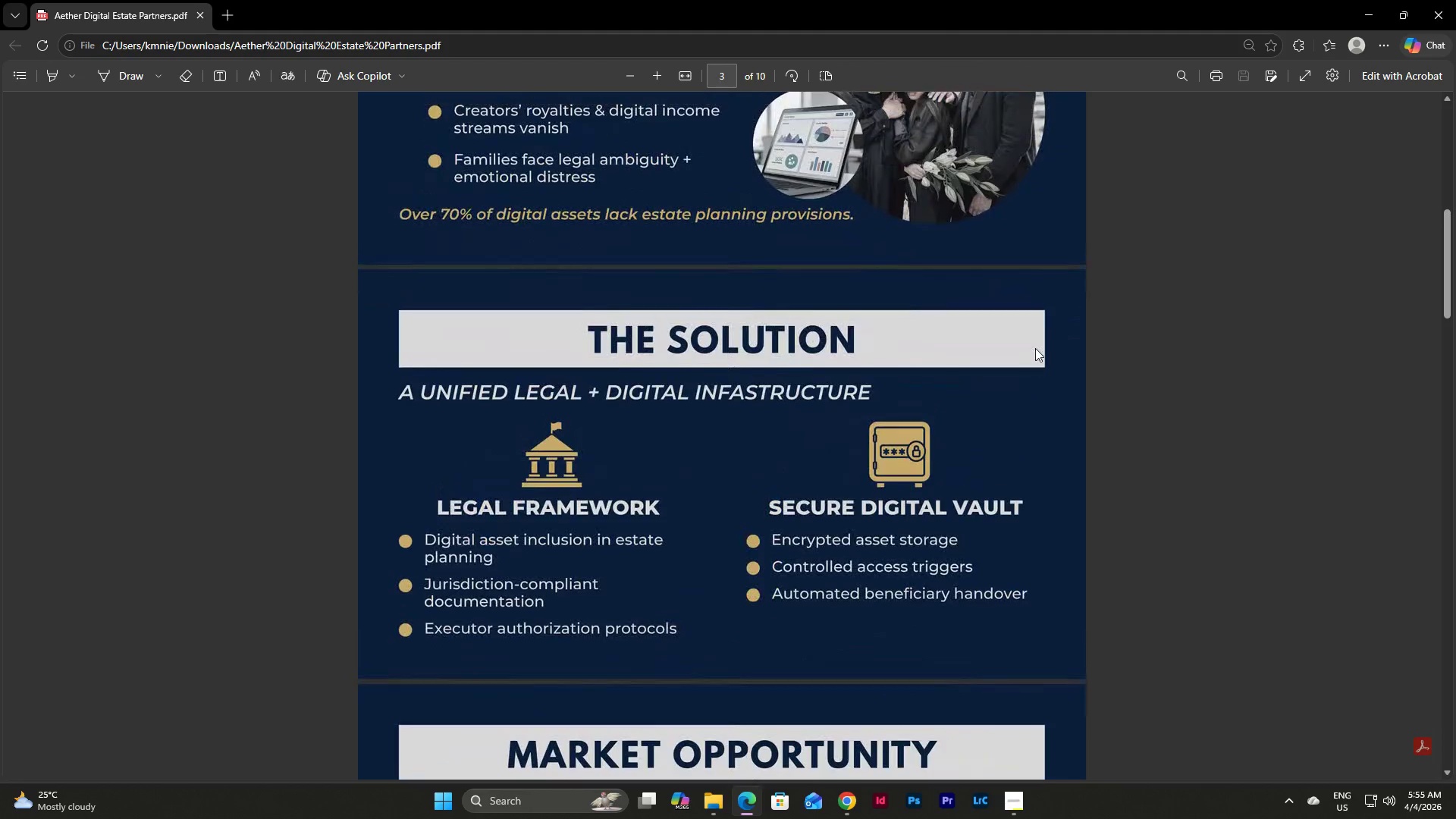 
scroll: coordinate [1035, 348], scroll_direction: down, amount: 5.0
 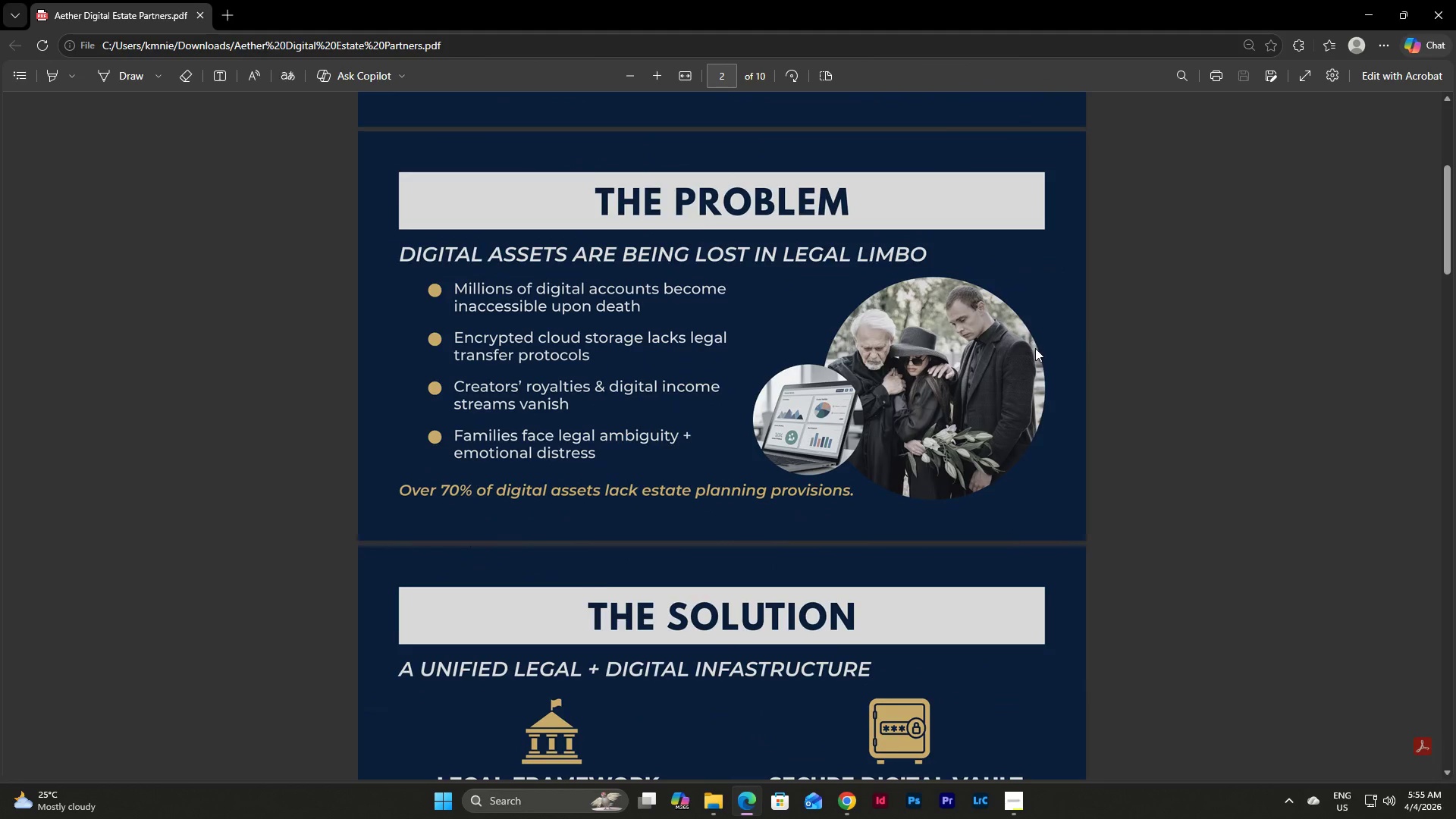 
scroll: coordinate [1035, 348], scroll_direction: up, amount: 3.0
 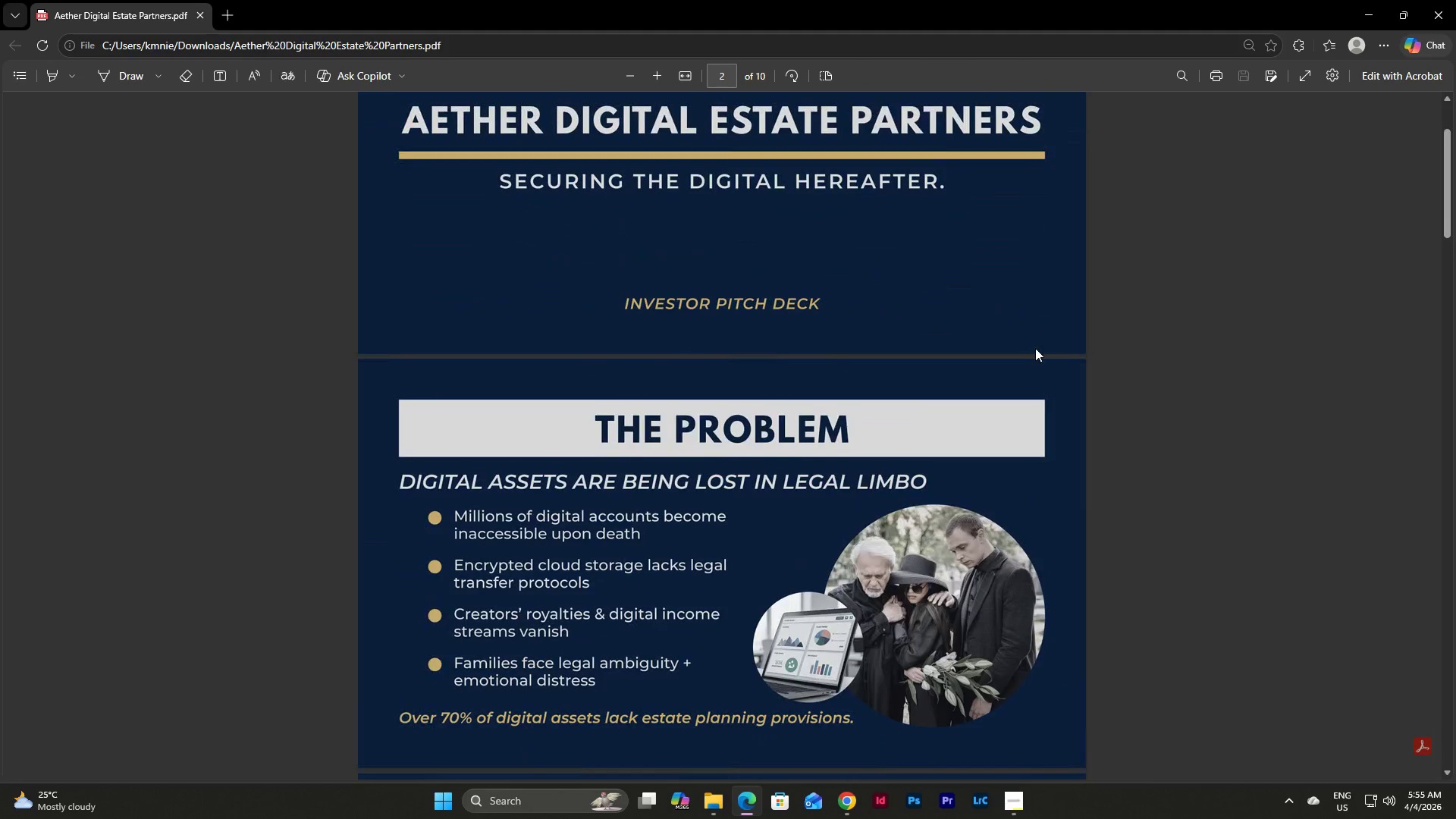 
scroll: coordinate [1035, 348], scroll_direction: down, amount: 2.0
 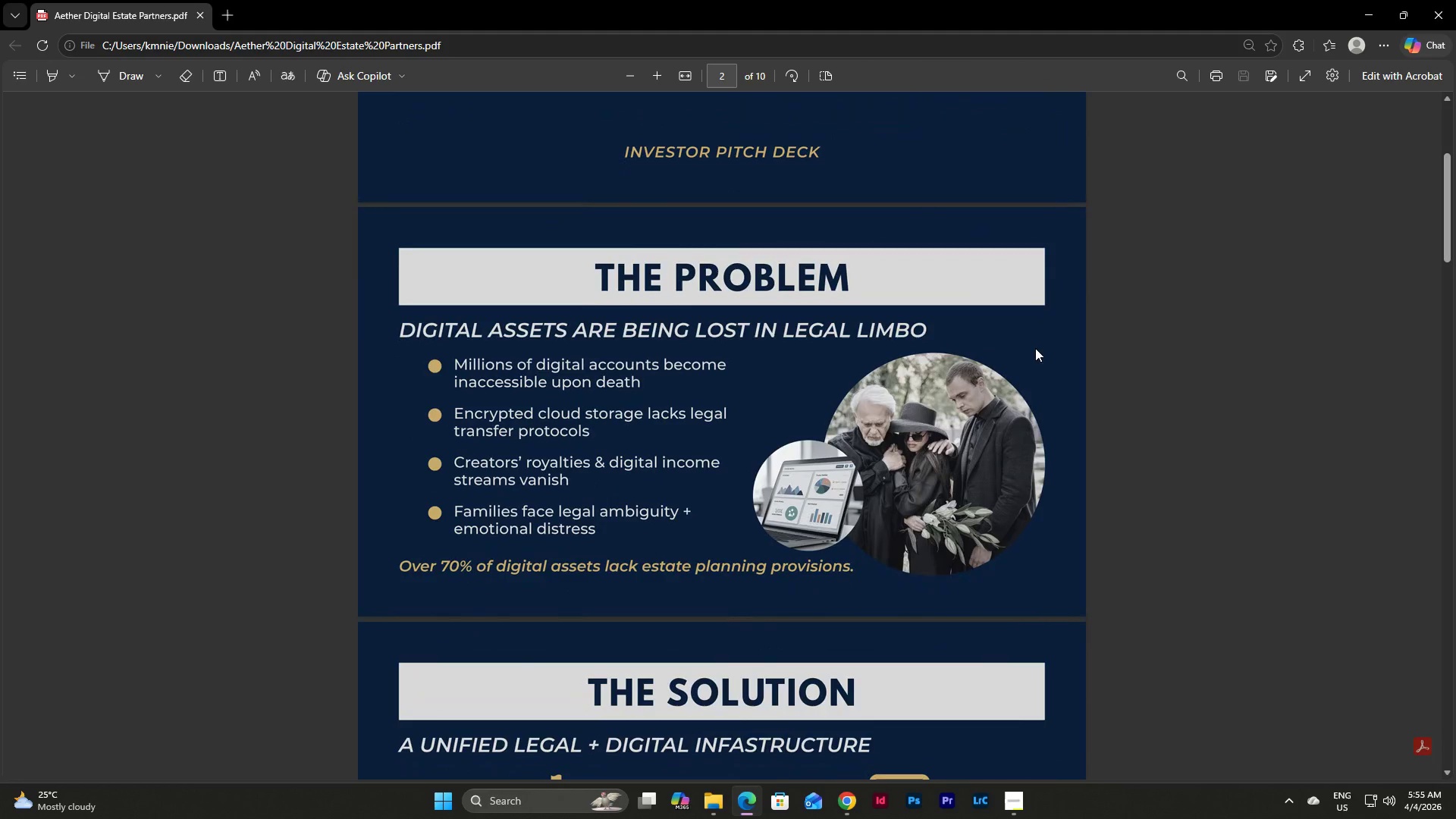 
wait(5.2)
 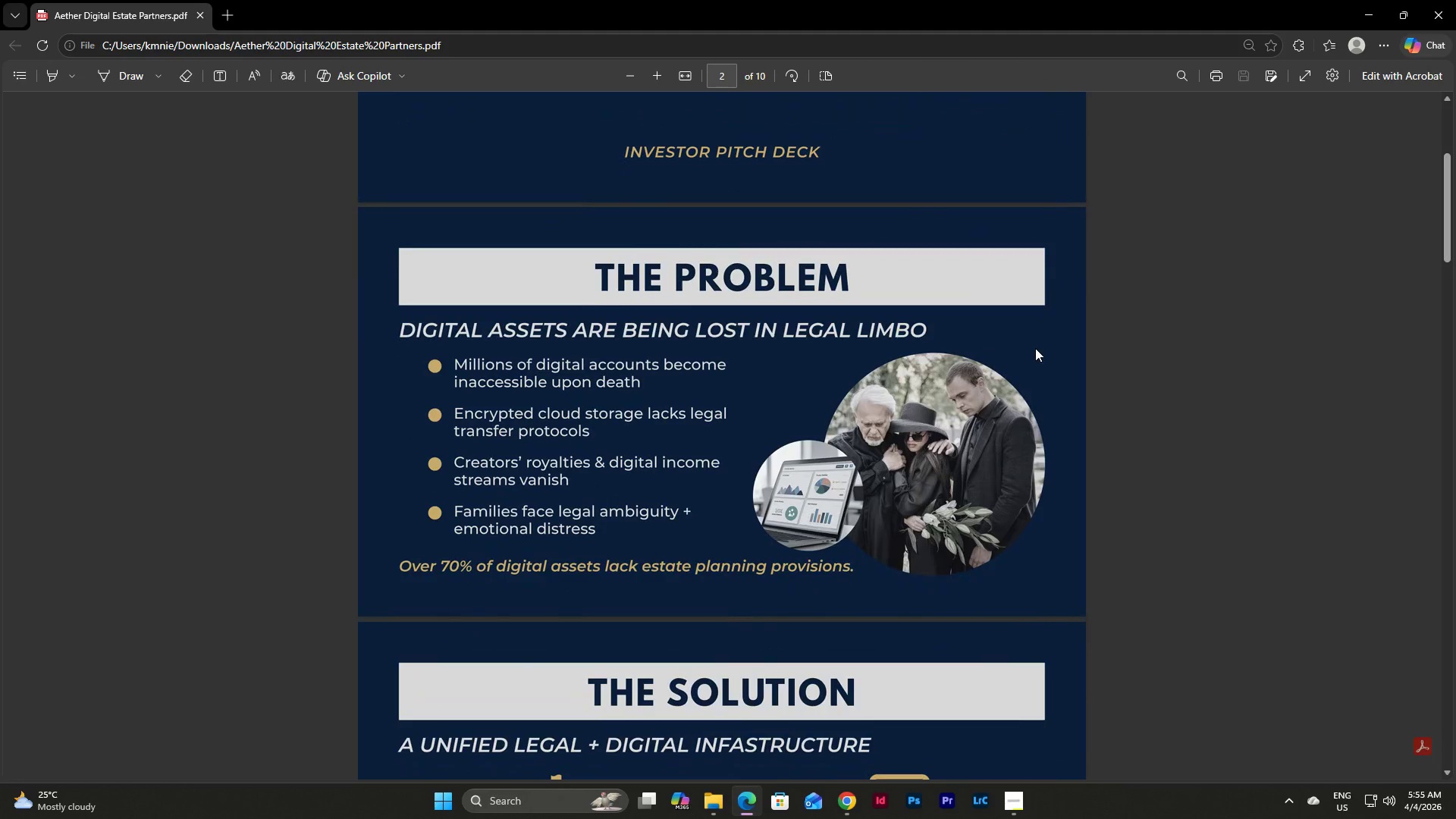 
scroll: coordinate [1165, 264], scroll_direction: up, amount: 2.0
 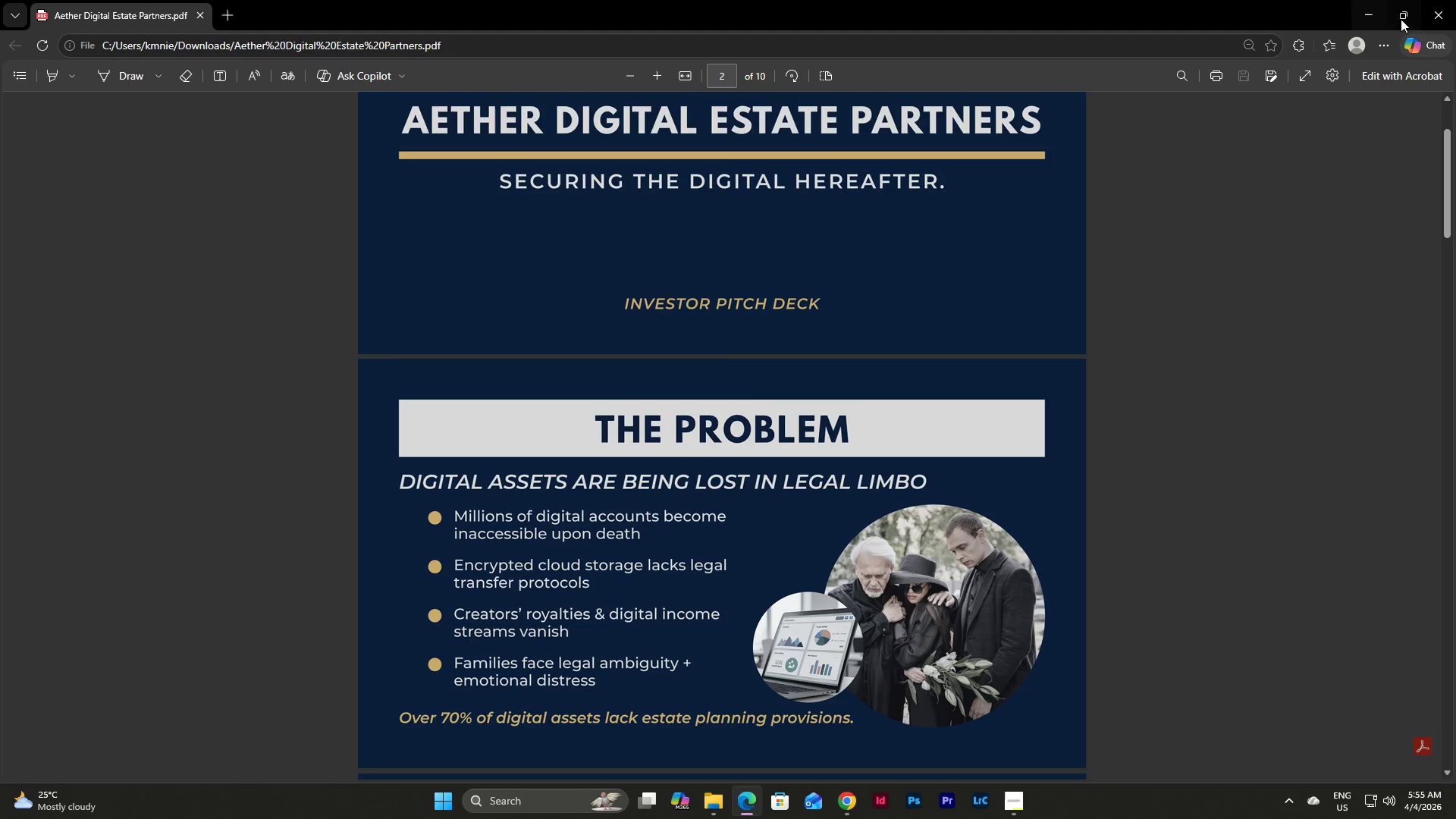 
left_click([1440, 9])
 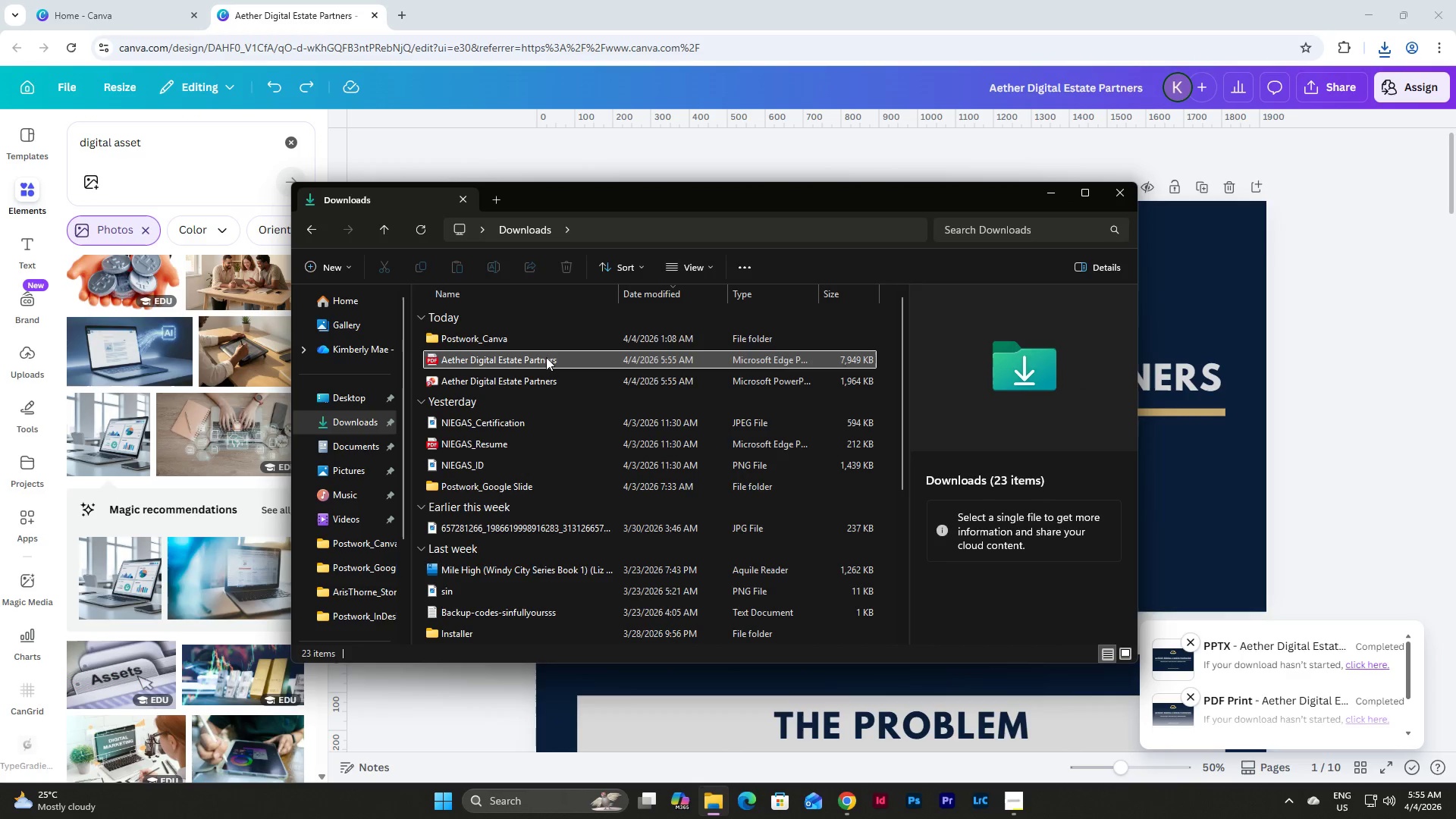 
double_click([543, 378])
 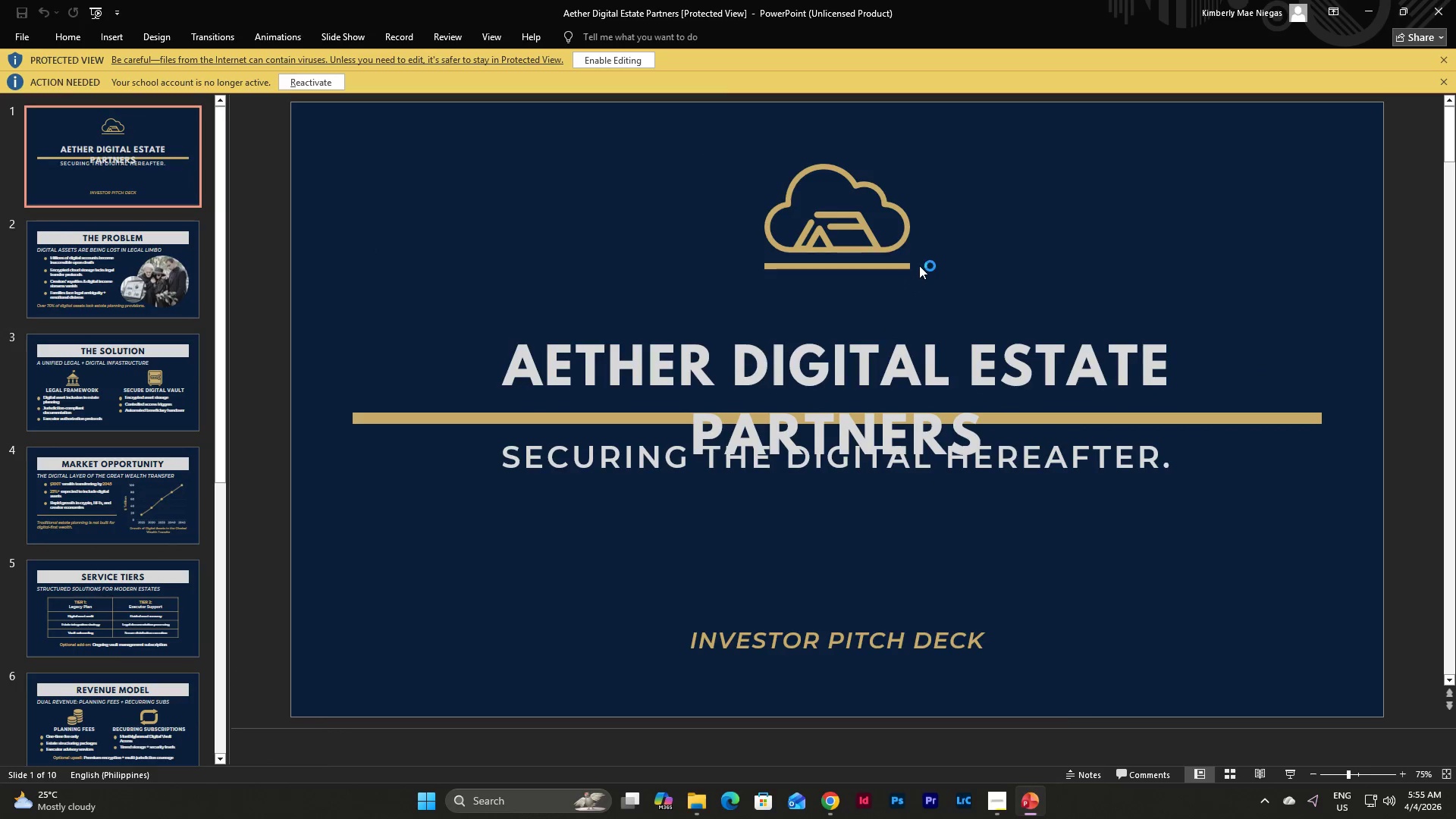 
wait(6.97)
 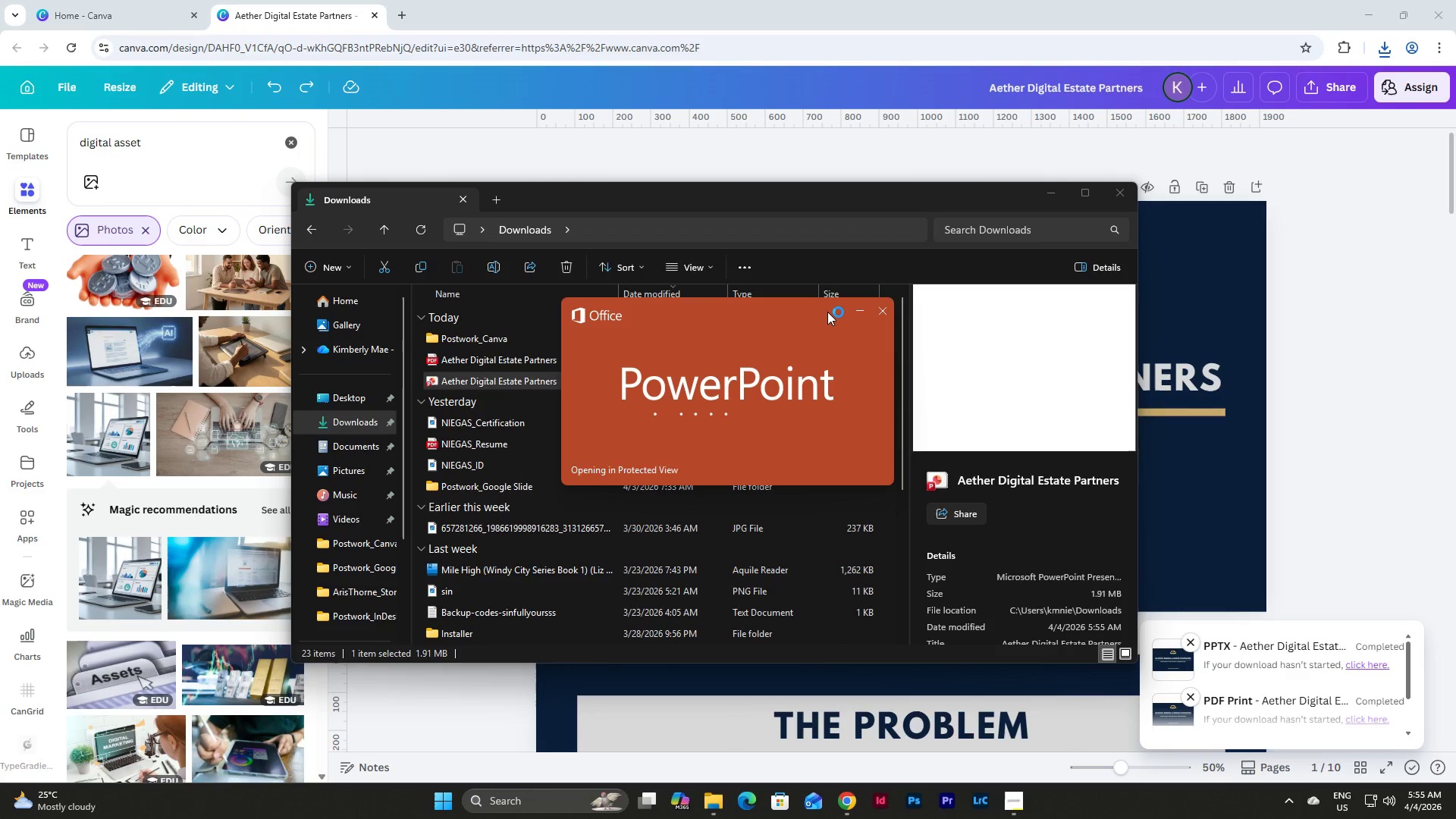 
scroll: coordinate [855, 302], scroll_direction: up, amount: 4.0
 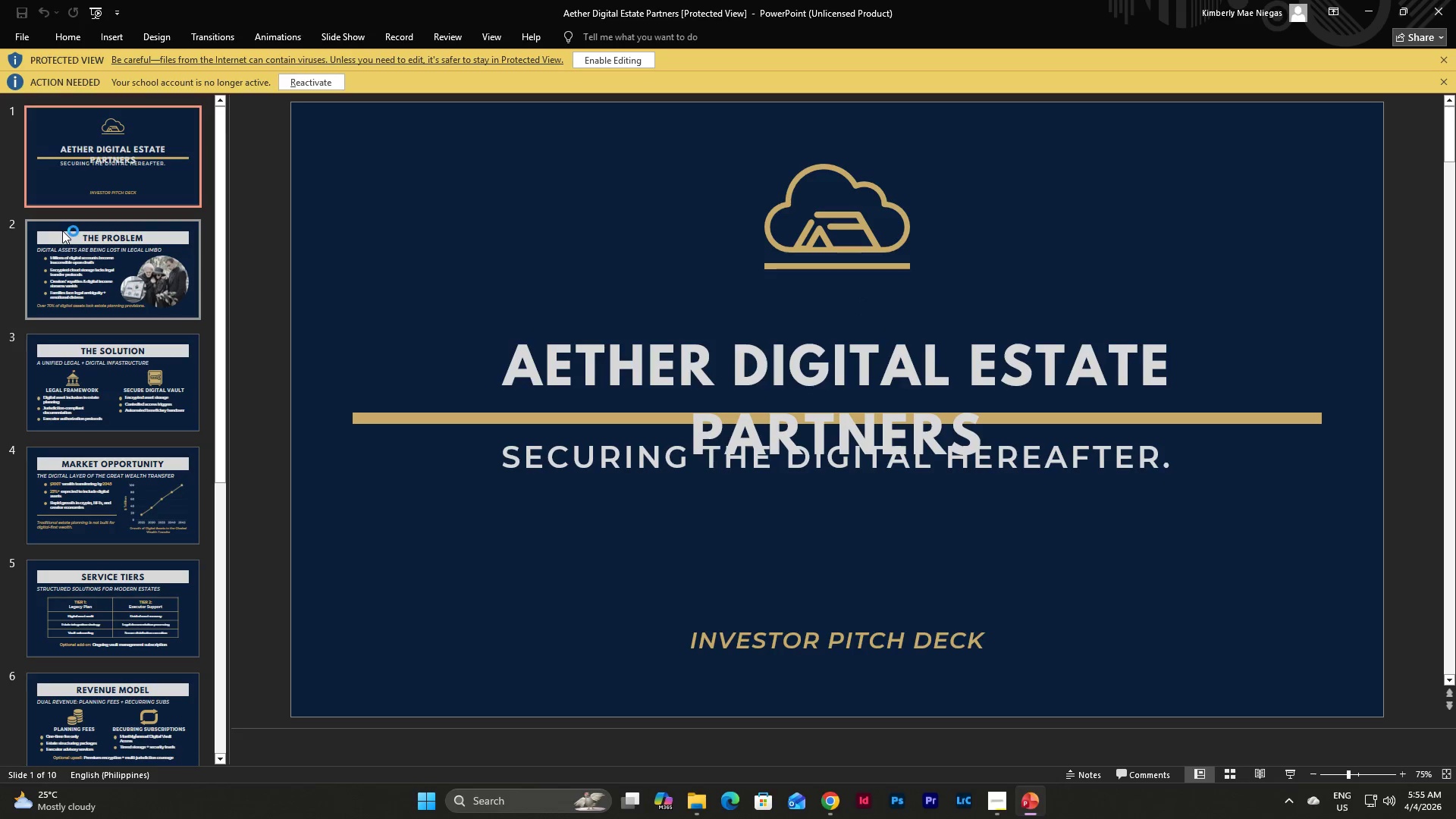 
left_click([97, 247])
 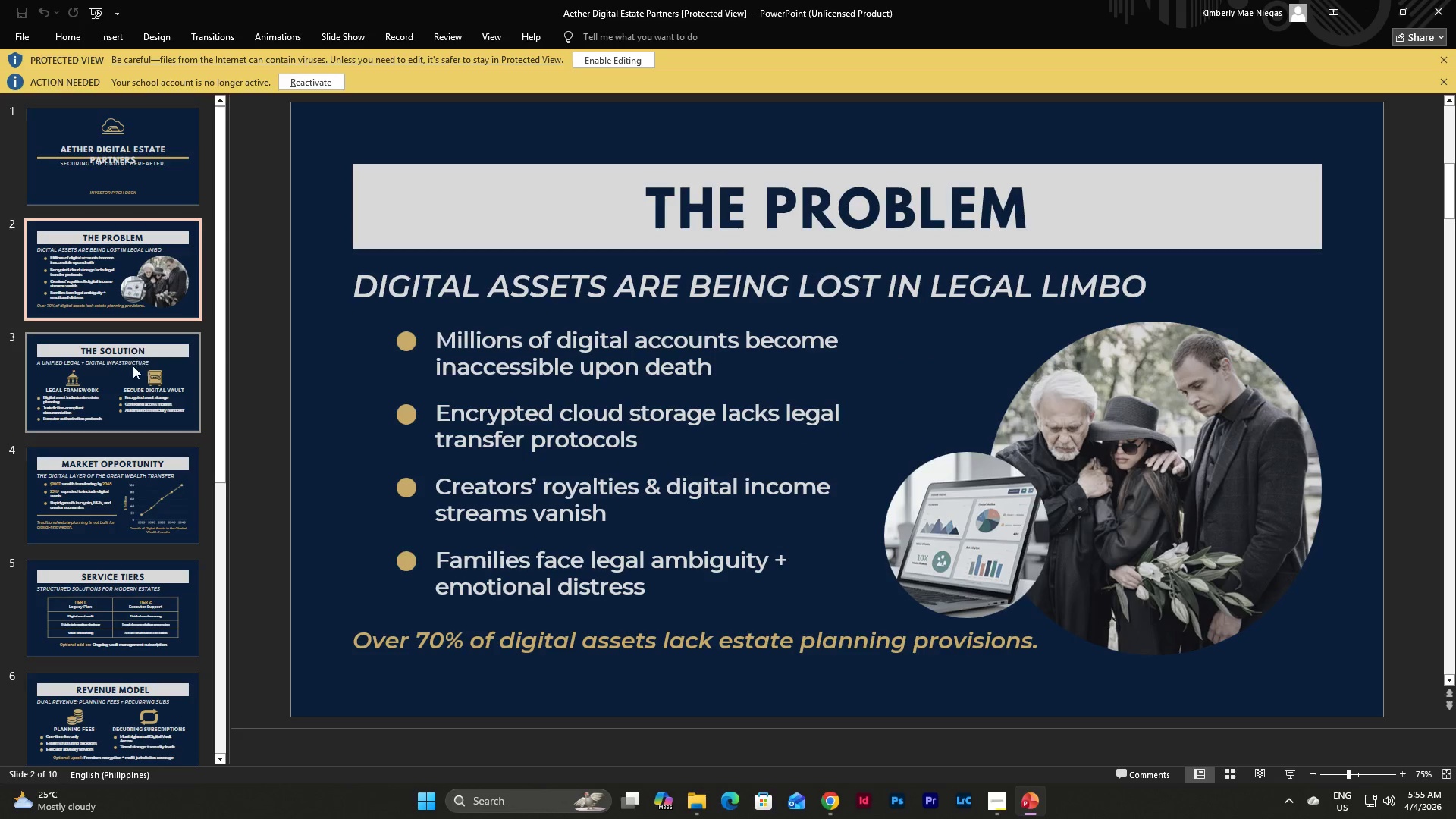 
left_click([132, 369])
 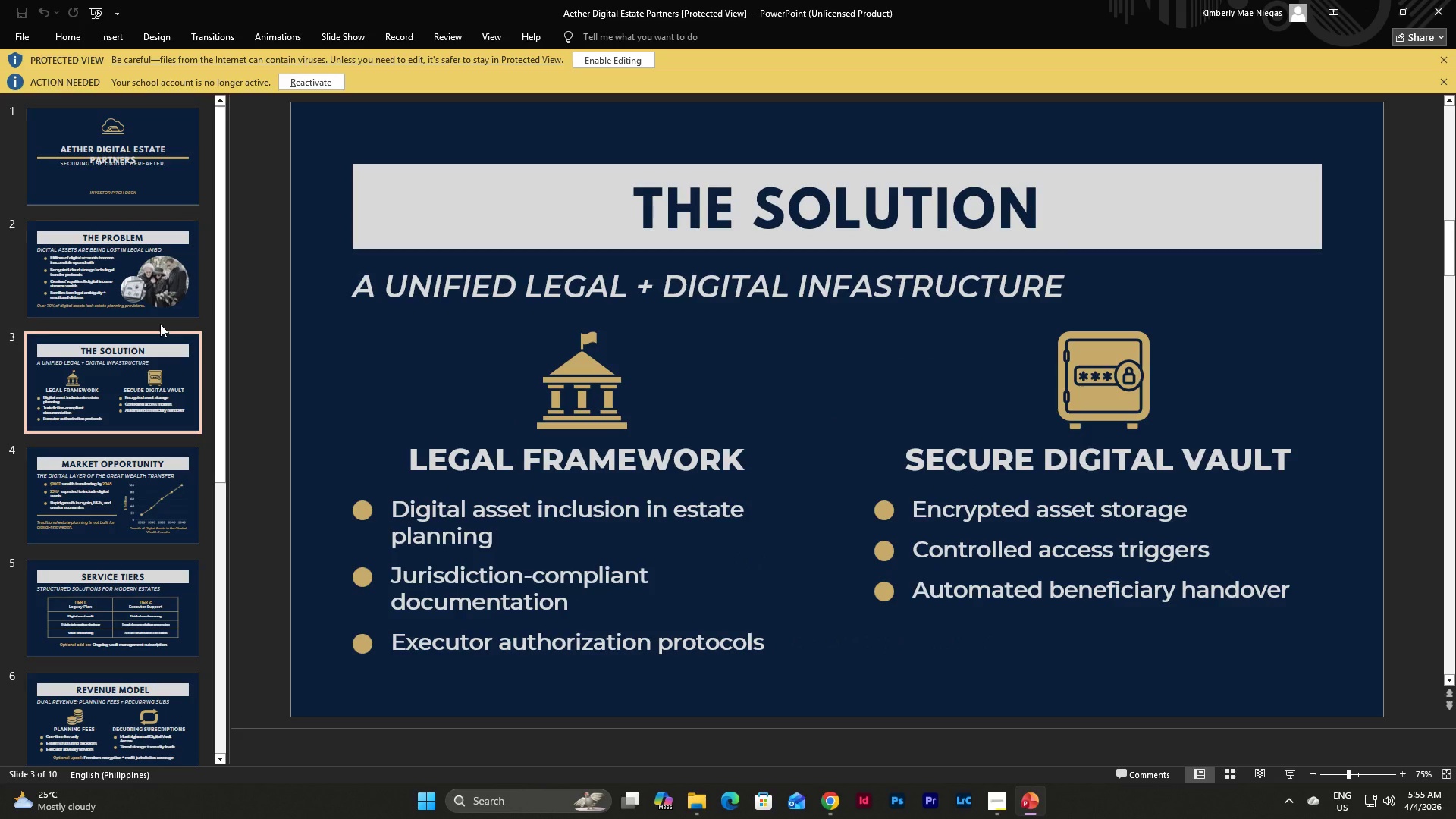 
wait(6.23)
 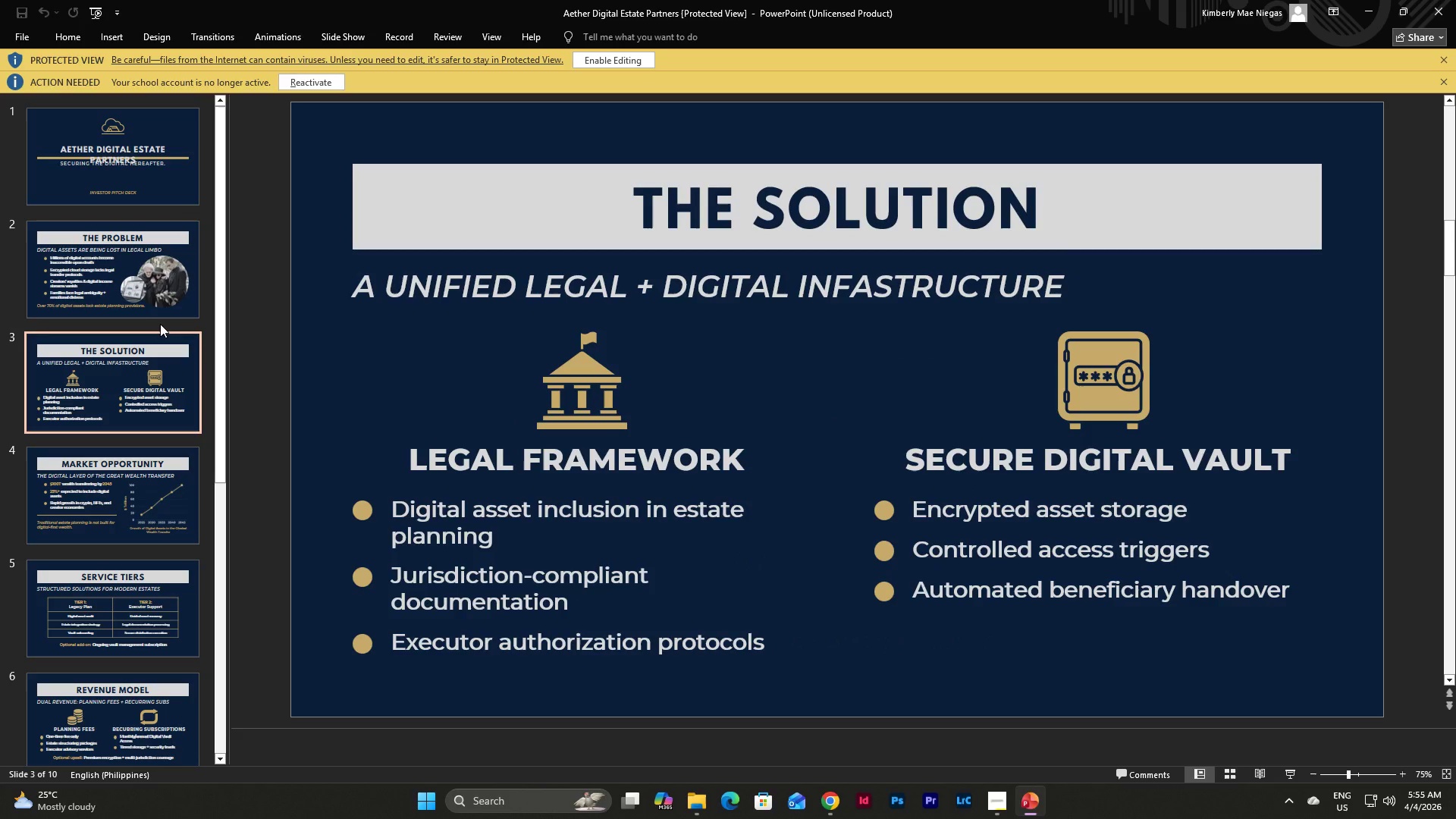 
left_click([135, 492])
 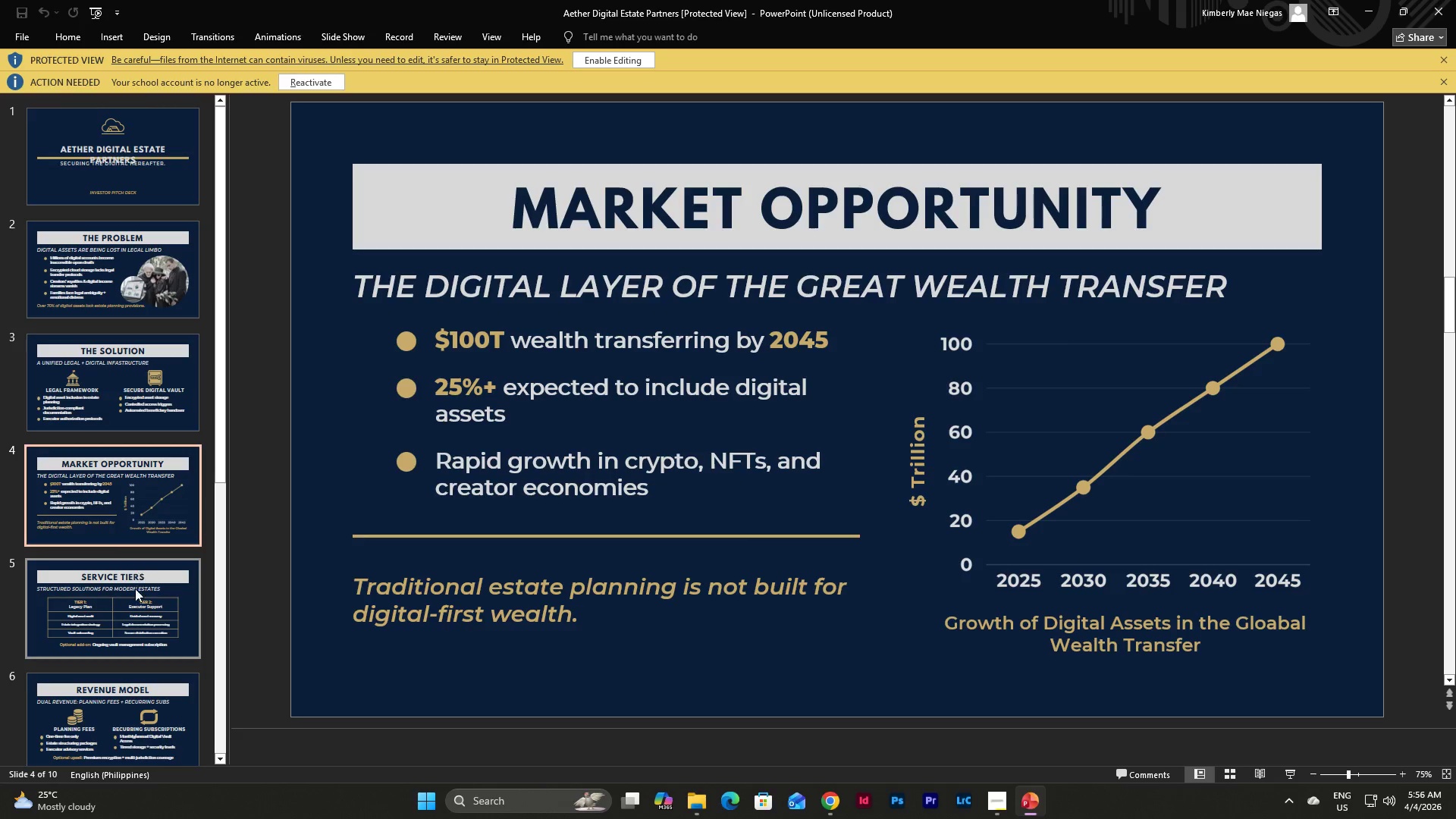 
left_click([132, 604])
 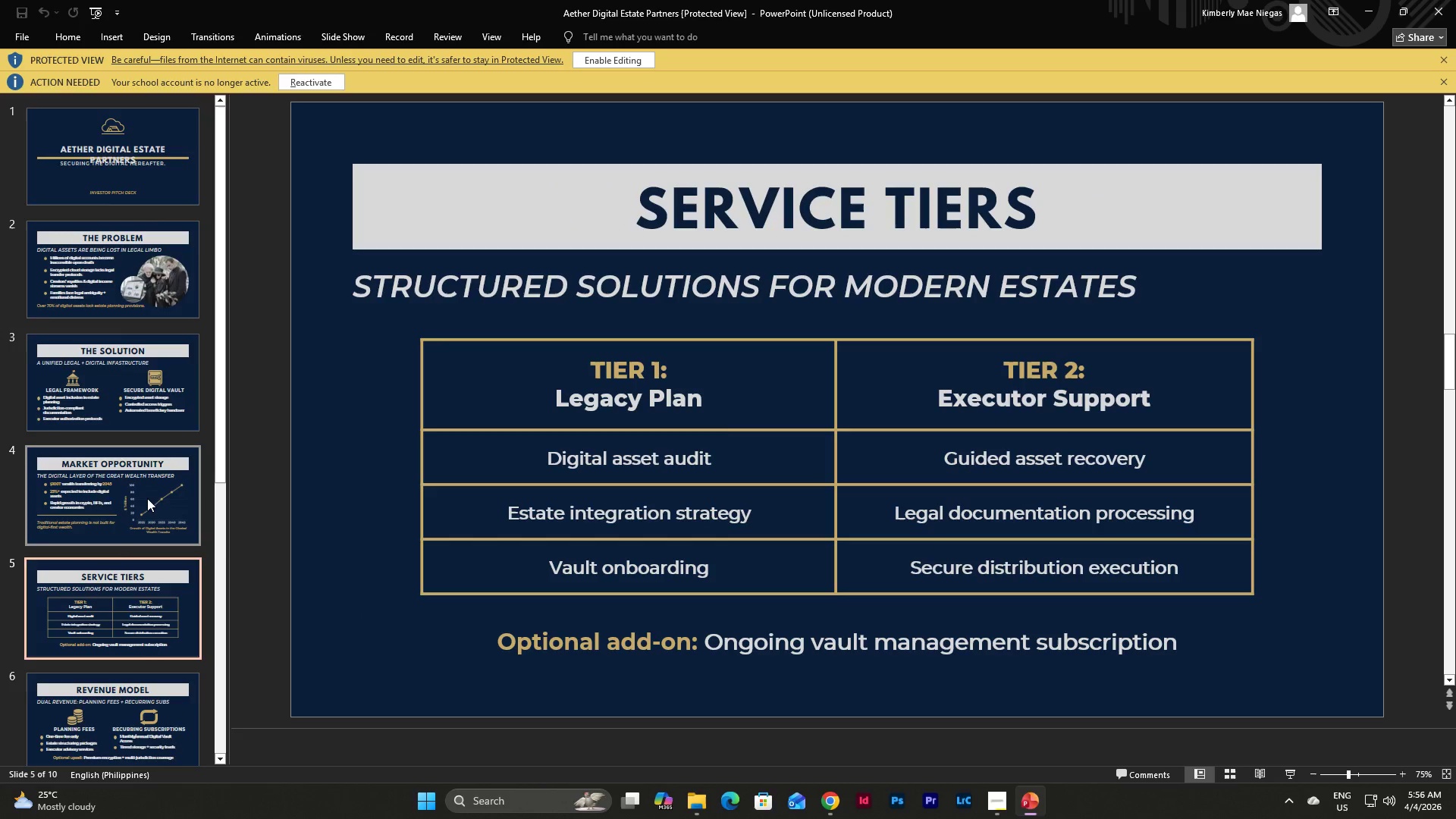 
scroll: coordinate [147, 498], scroll_direction: down, amount: 2.0
 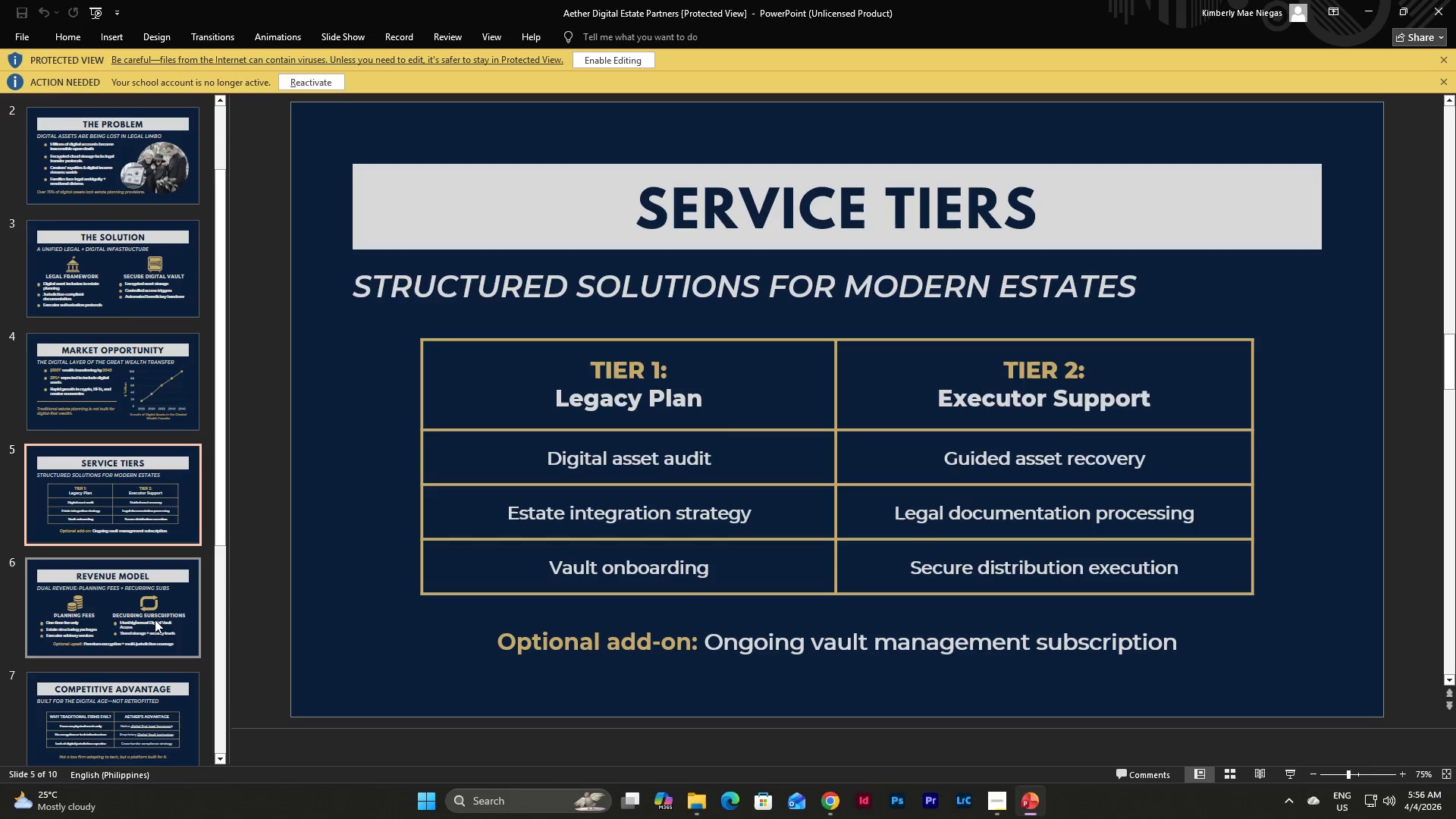 
left_click([155, 620])
 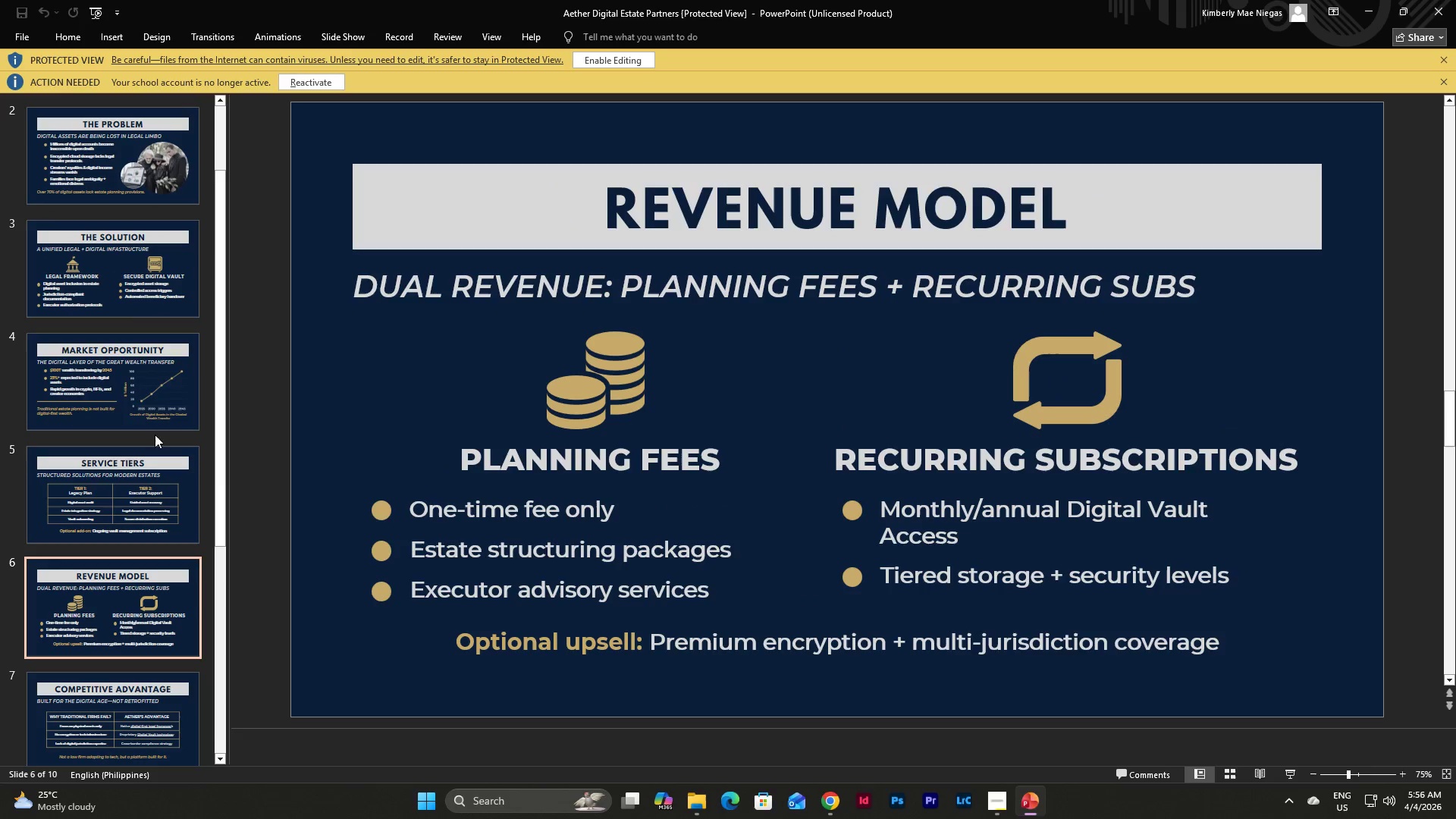 
left_click([152, 538])
 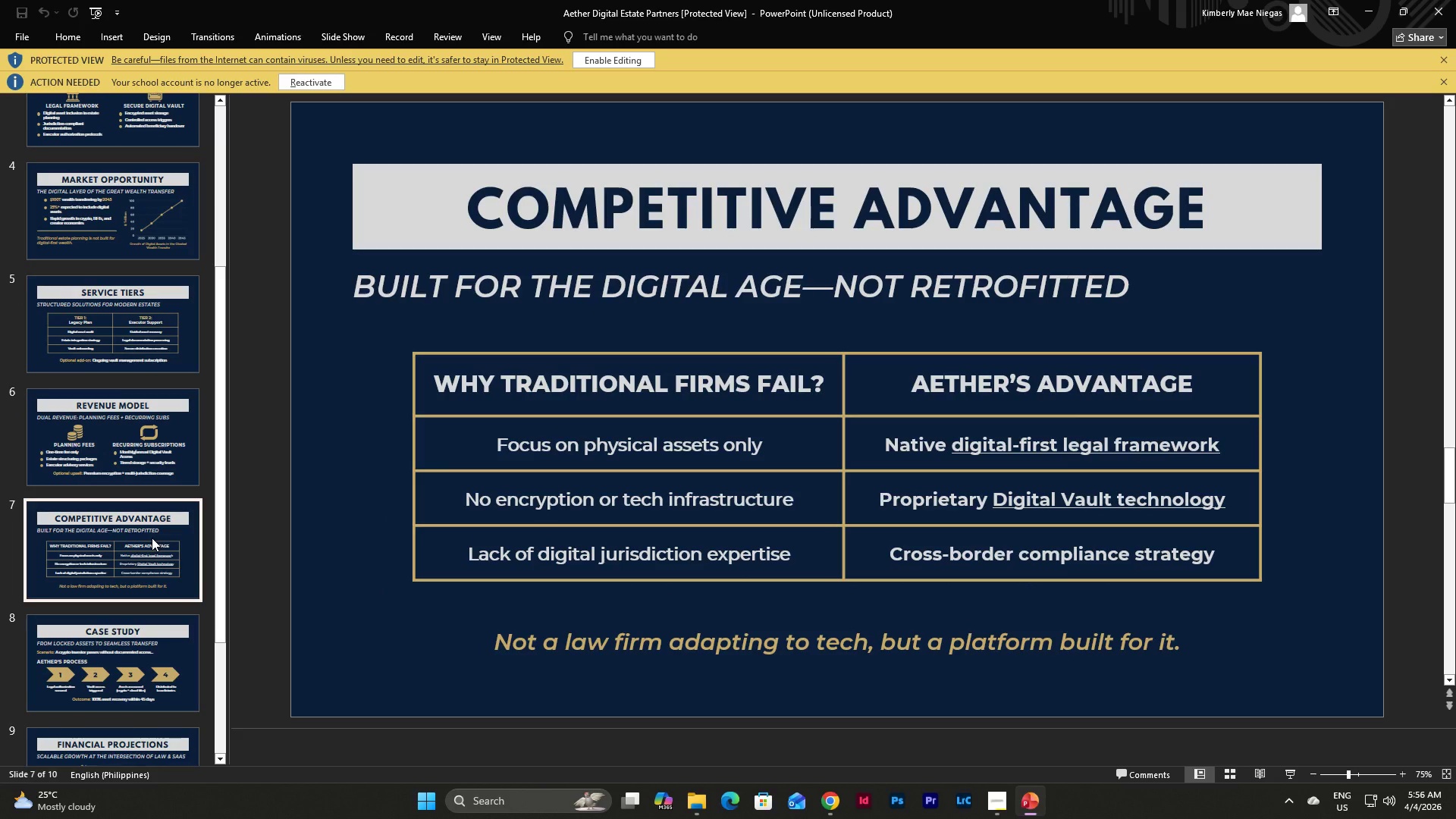 
scroll: coordinate [152, 538], scroll_direction: down, amount: 6.0
 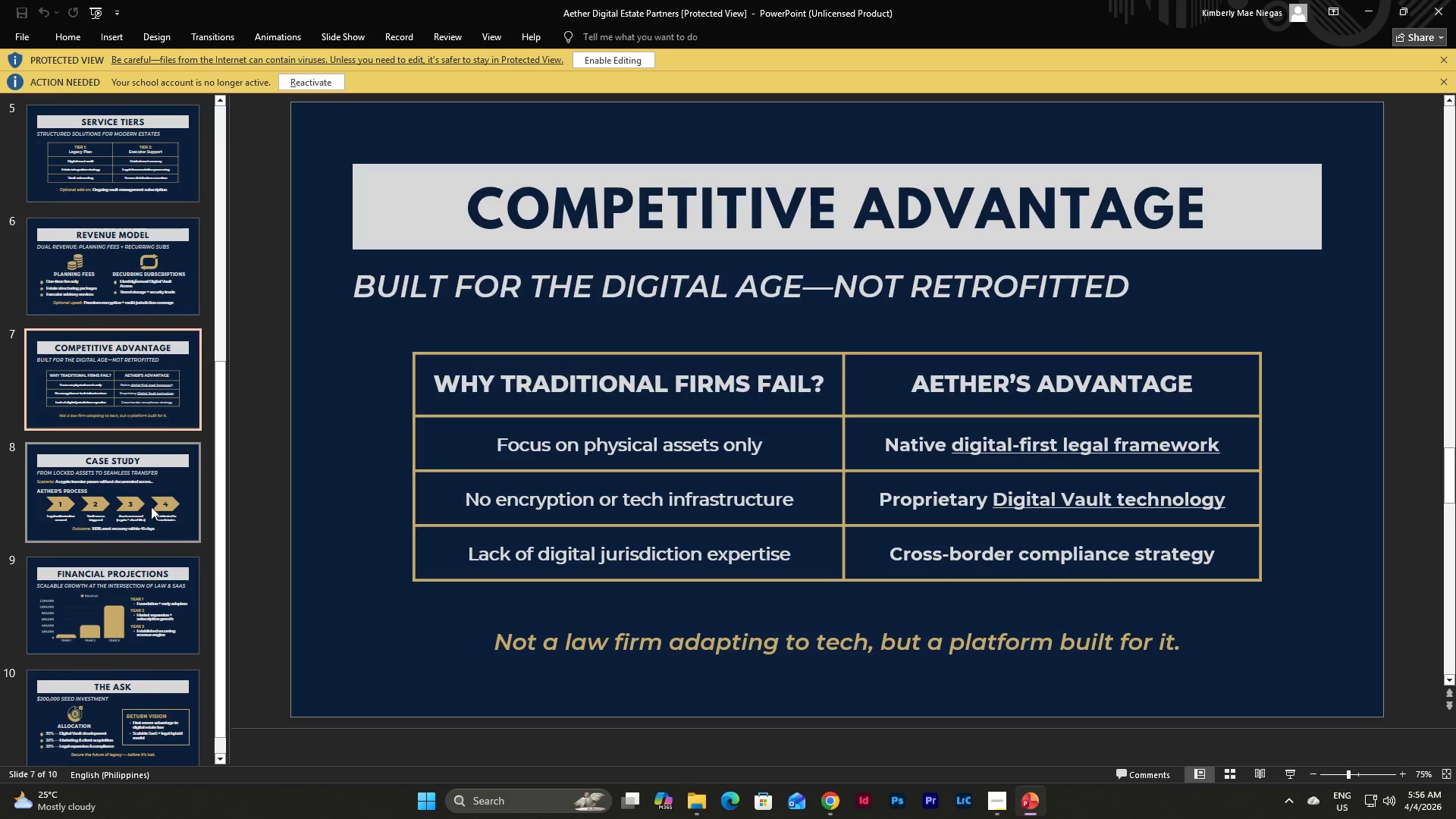 
left_click([151, 497])
 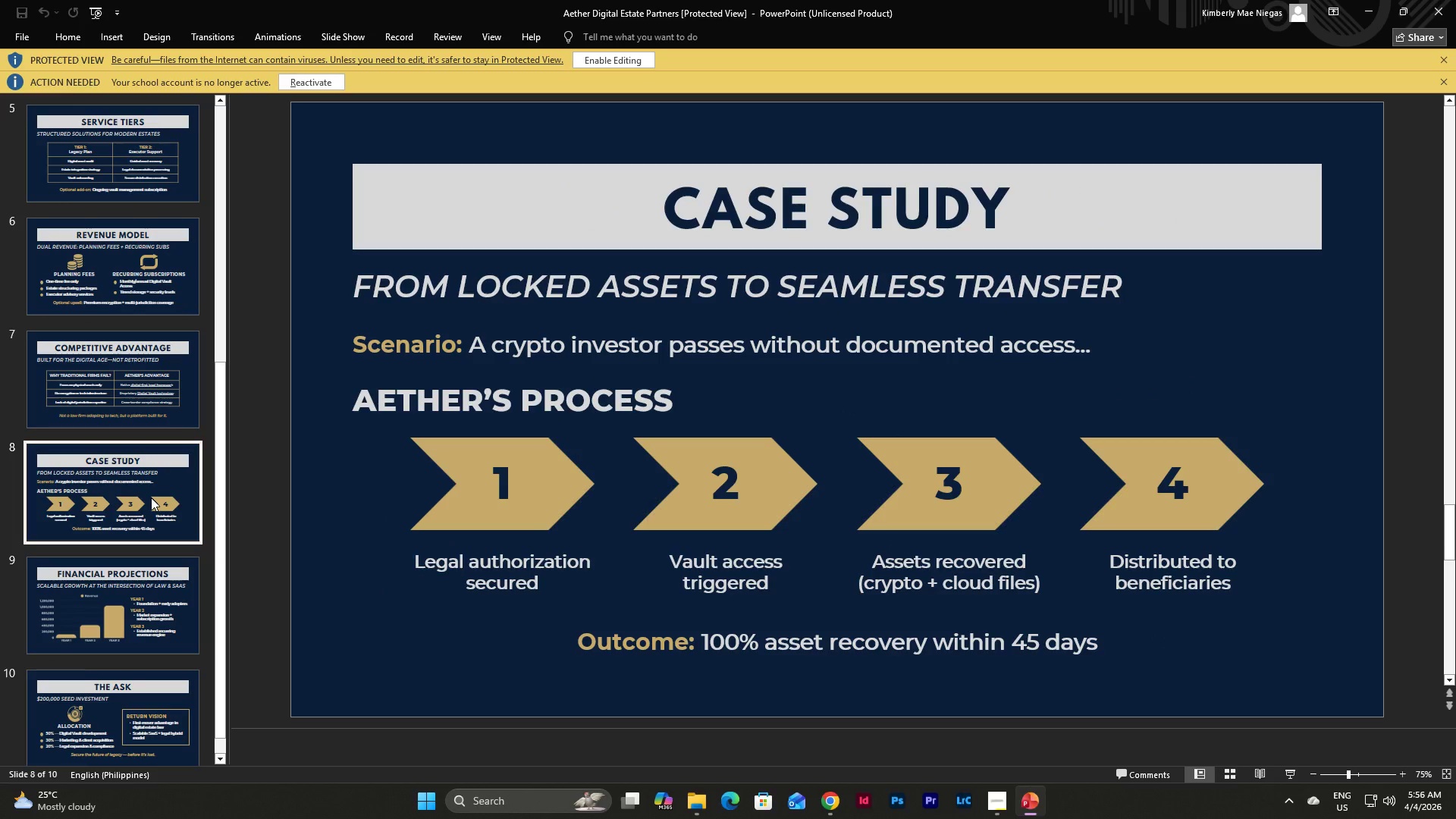 
left_click([143, 563])
 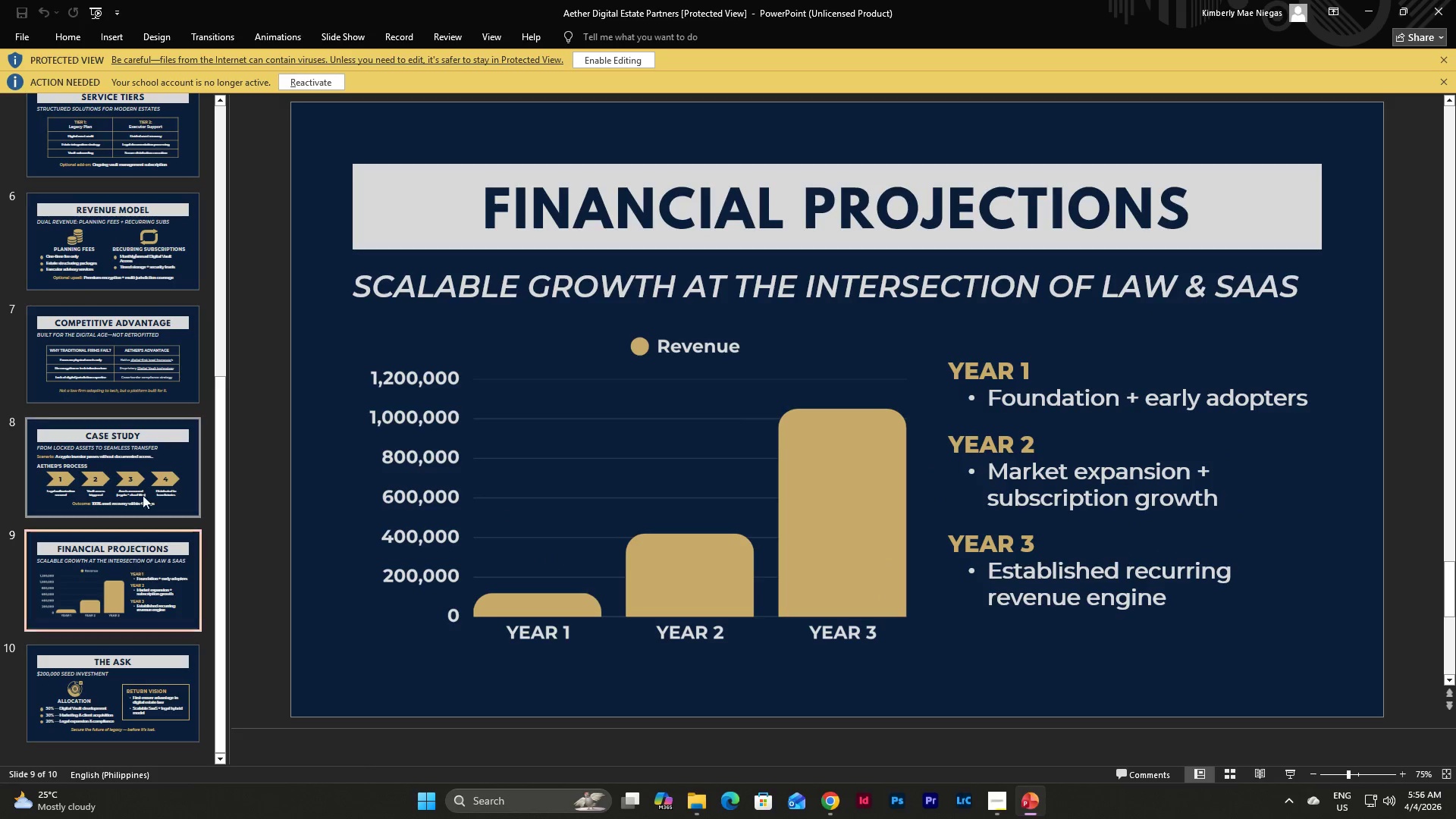 
scroll: coordinate [145, 466], scroll_direction: down, amount: 5.0
 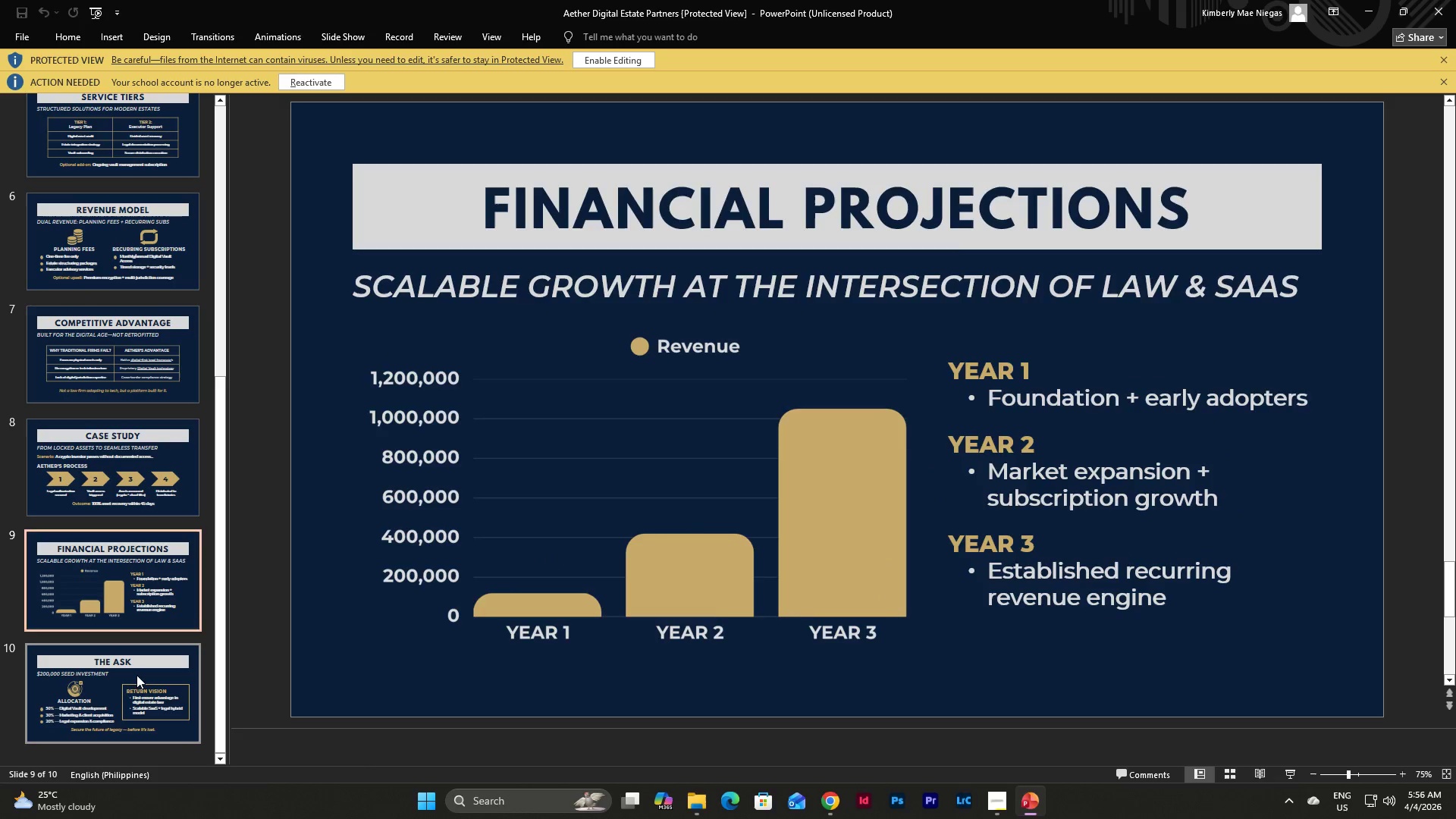 
left_click([136, 679])
 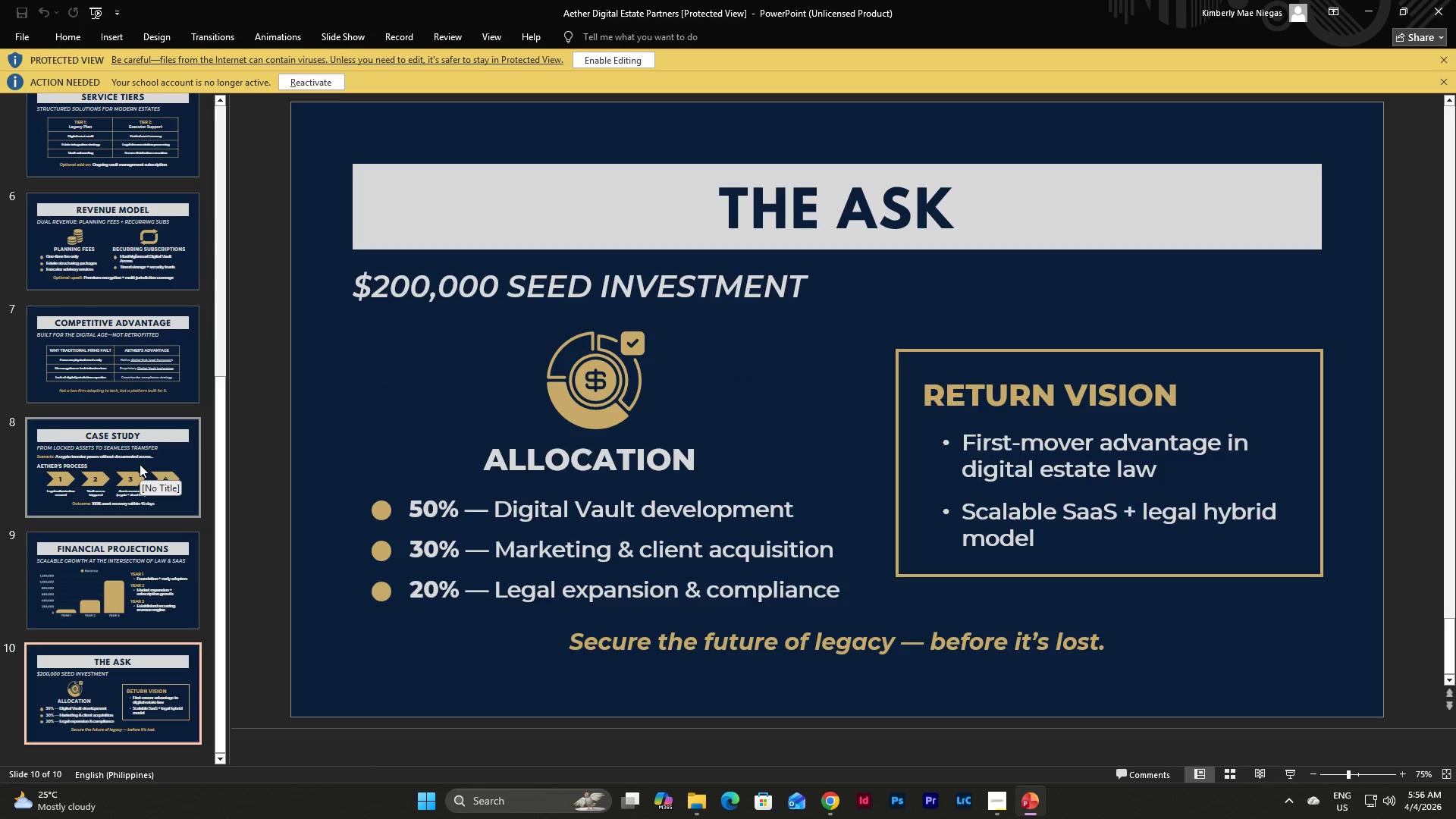 
scroll: coordinate [140, 455], scroll_direction: up, amount: 15.0
 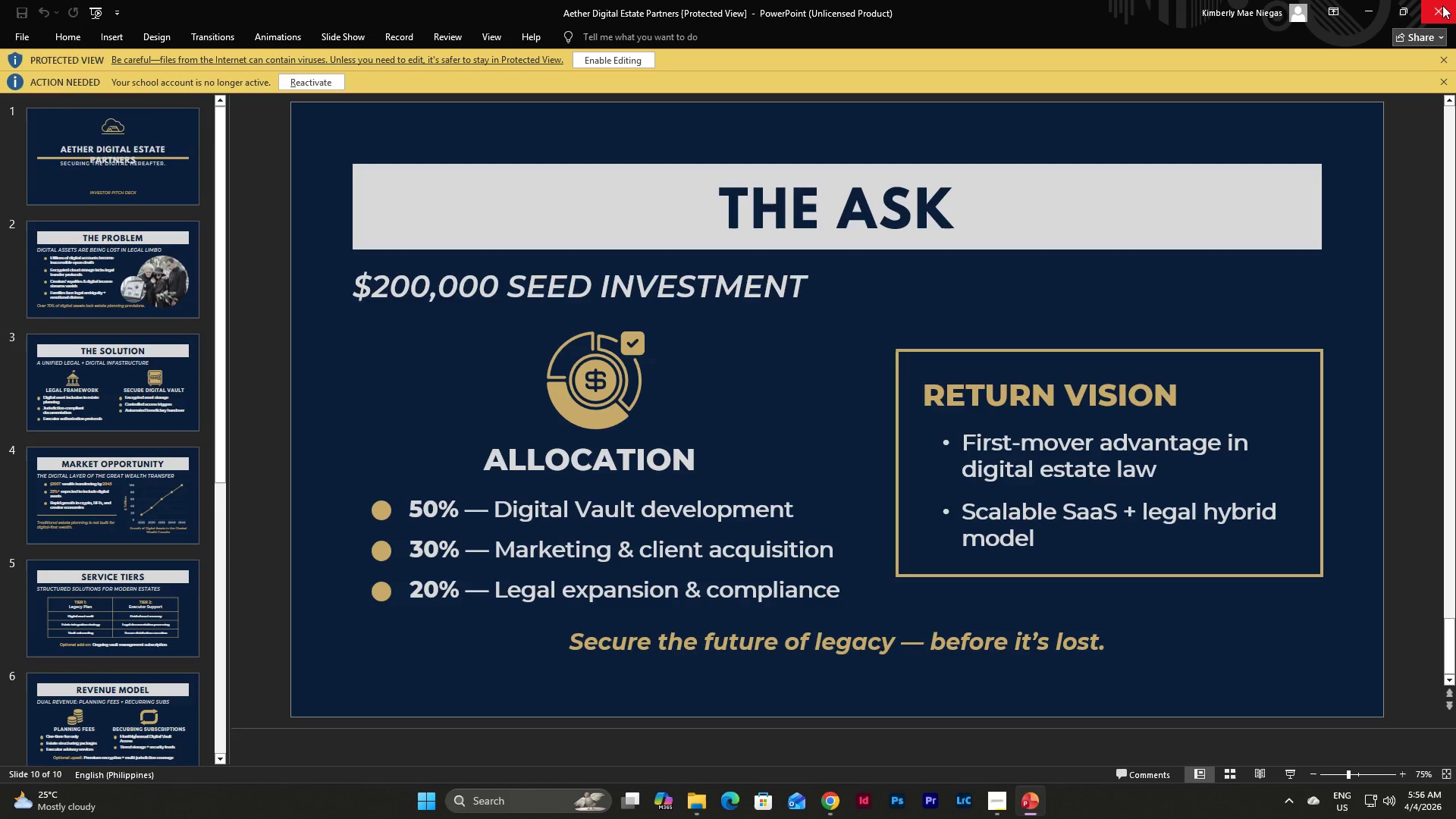 
left_click([1441, 2])
 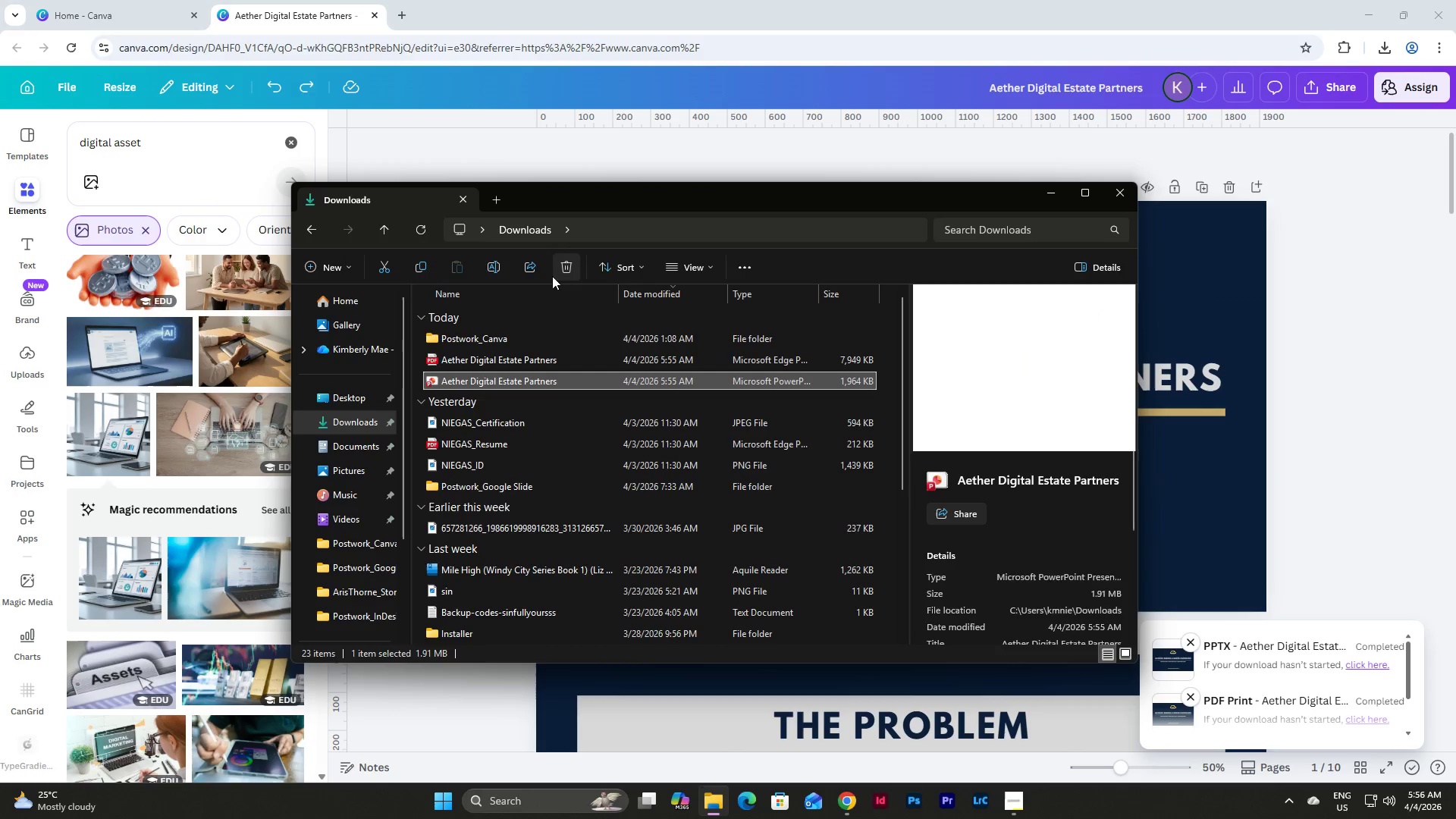 
left_click([566, 265])
 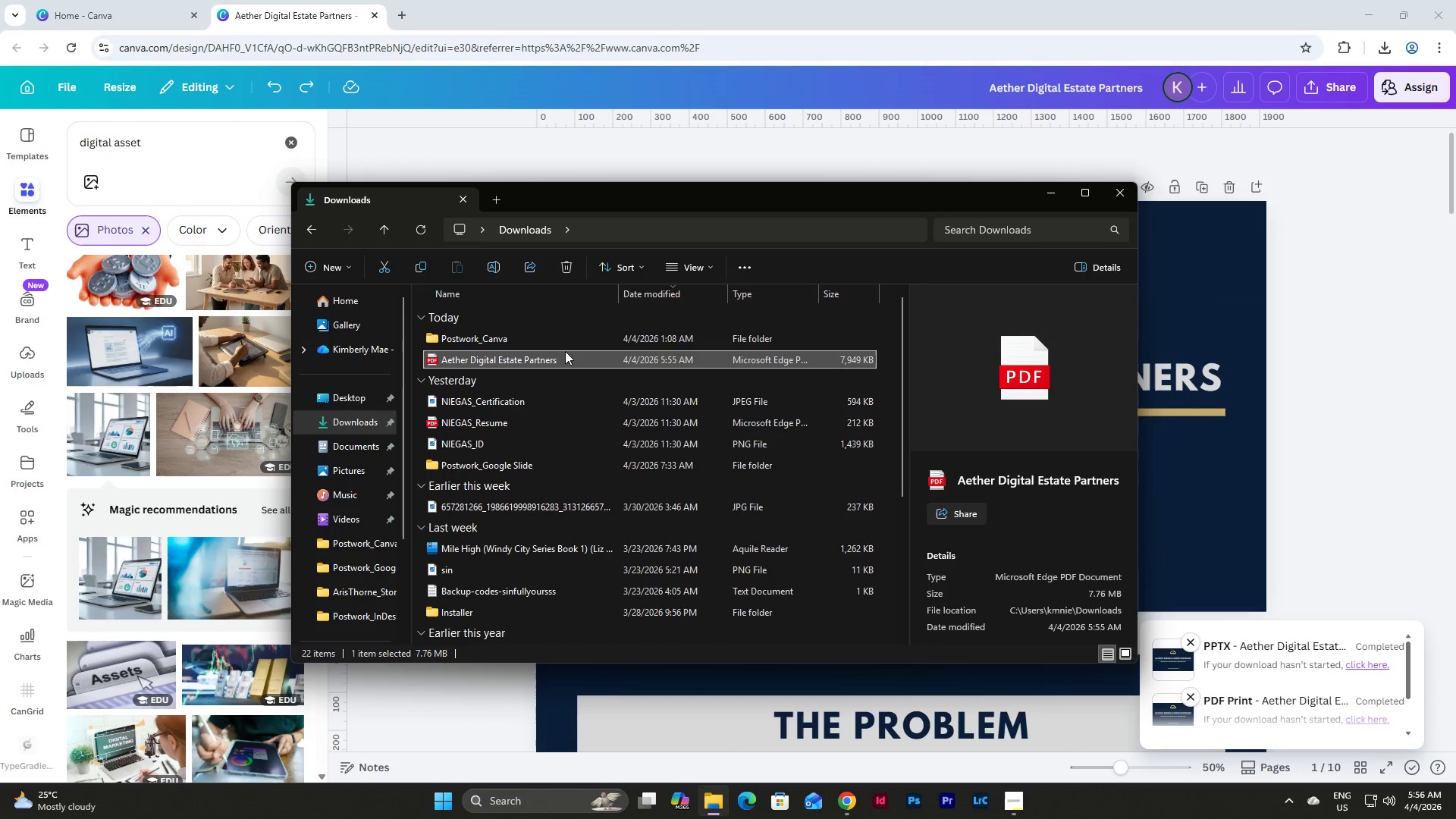 
double_click([566, 267])
 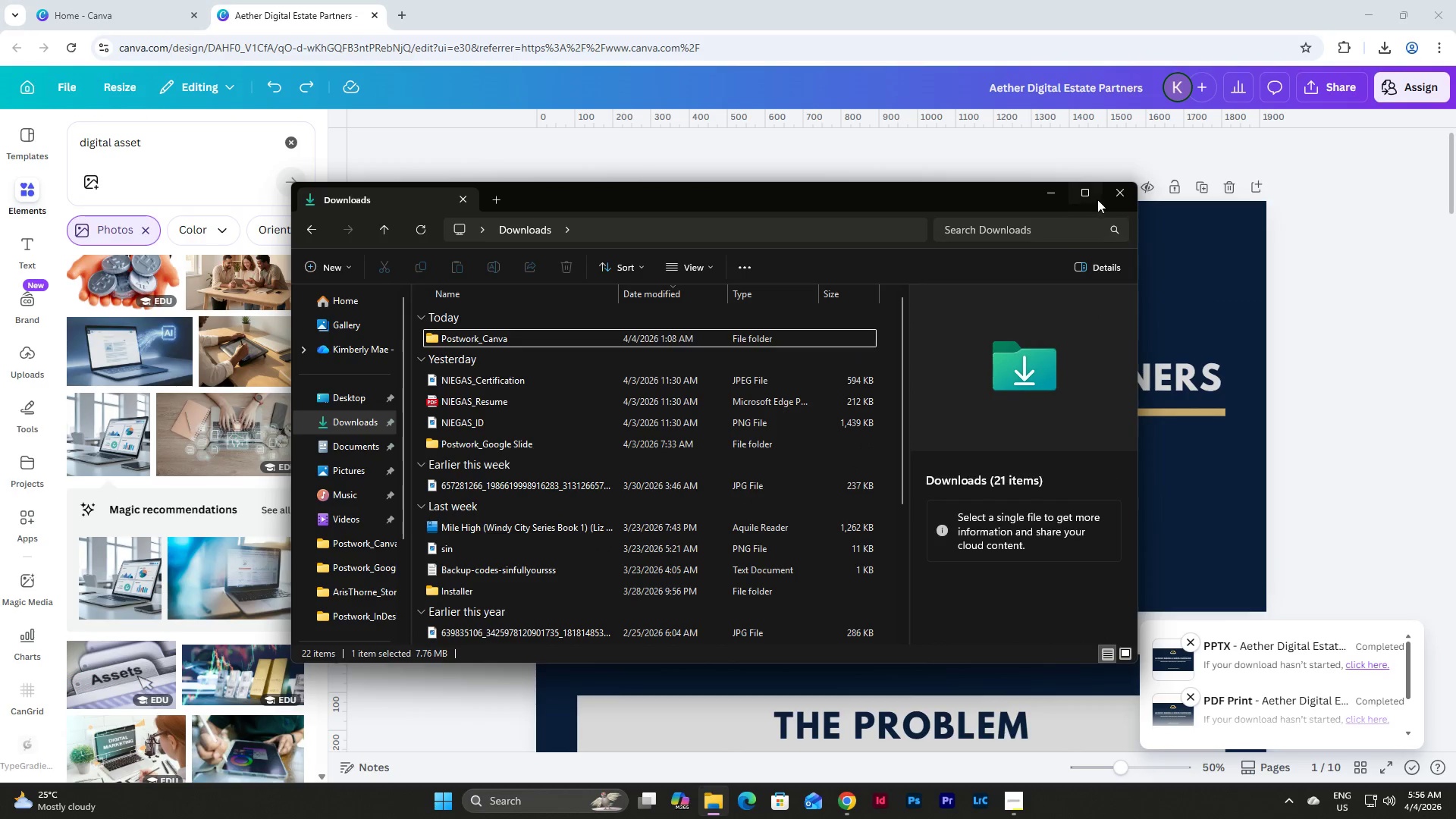 
left_click([1046, 195])
 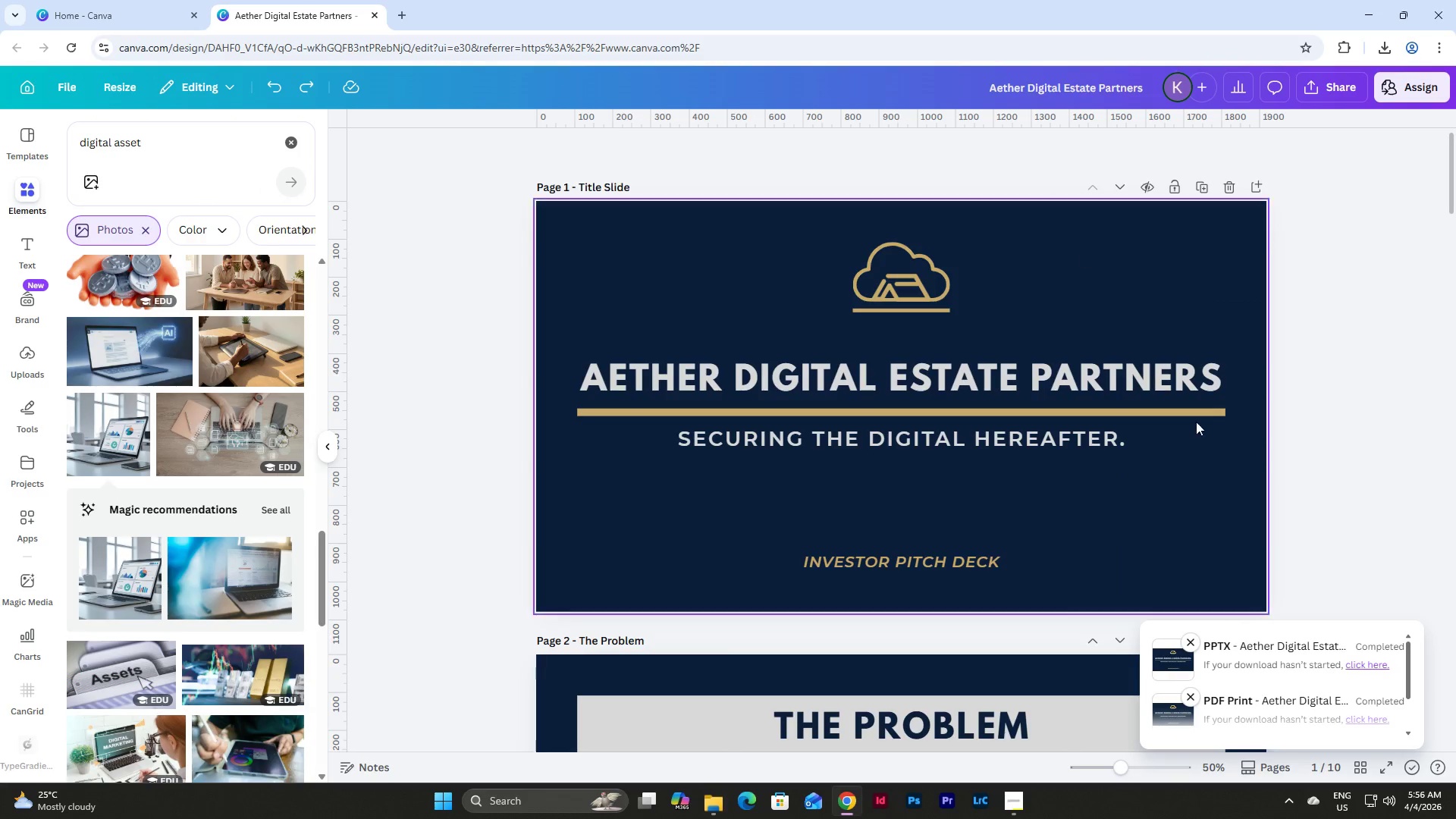 
scroll: coordinate [1206, 447], scroll_direction: down, amount: 6.0
 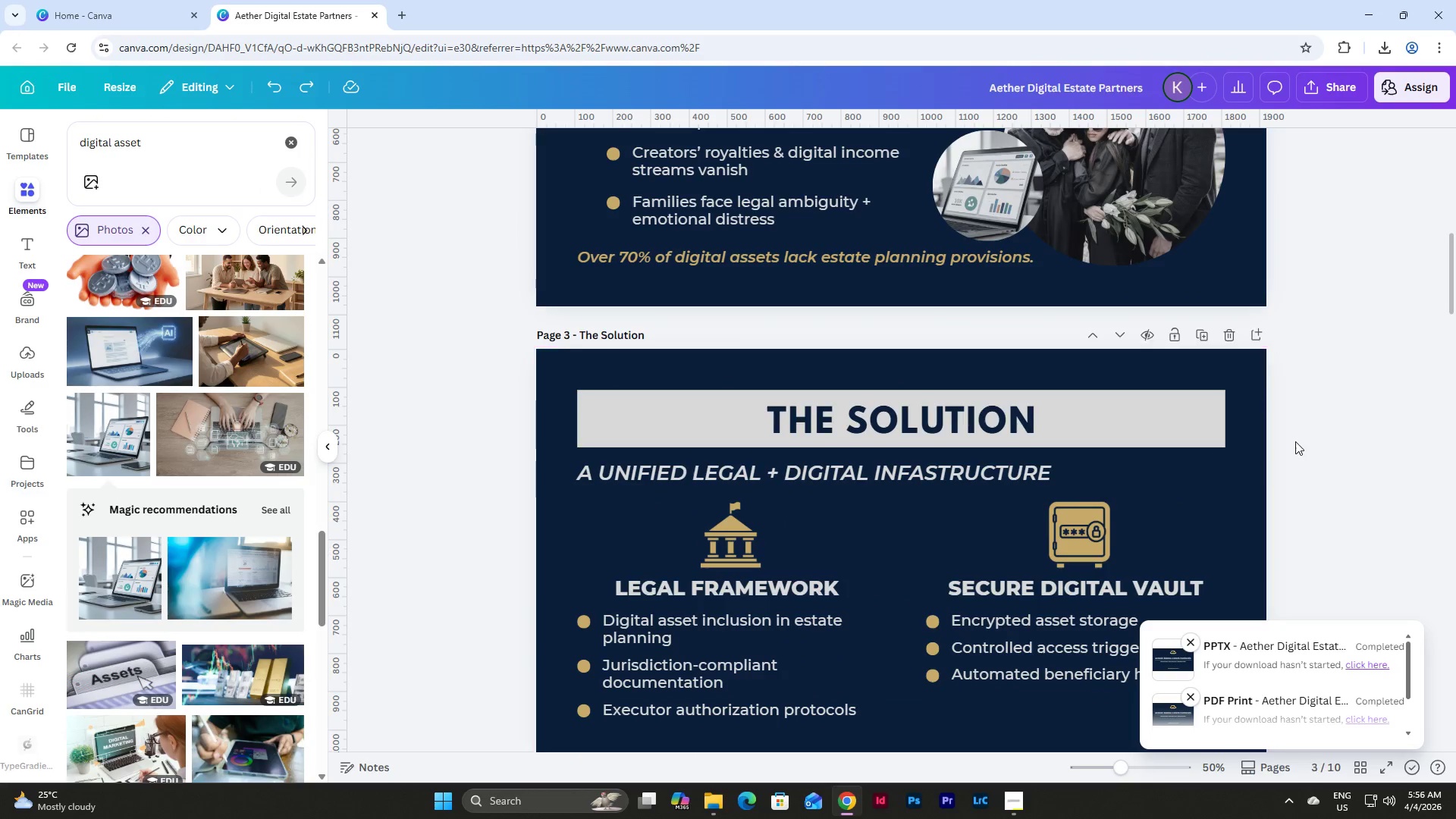 
scroll: coordinate [1295, 441], scroll_direction: up, amount: 3.0
 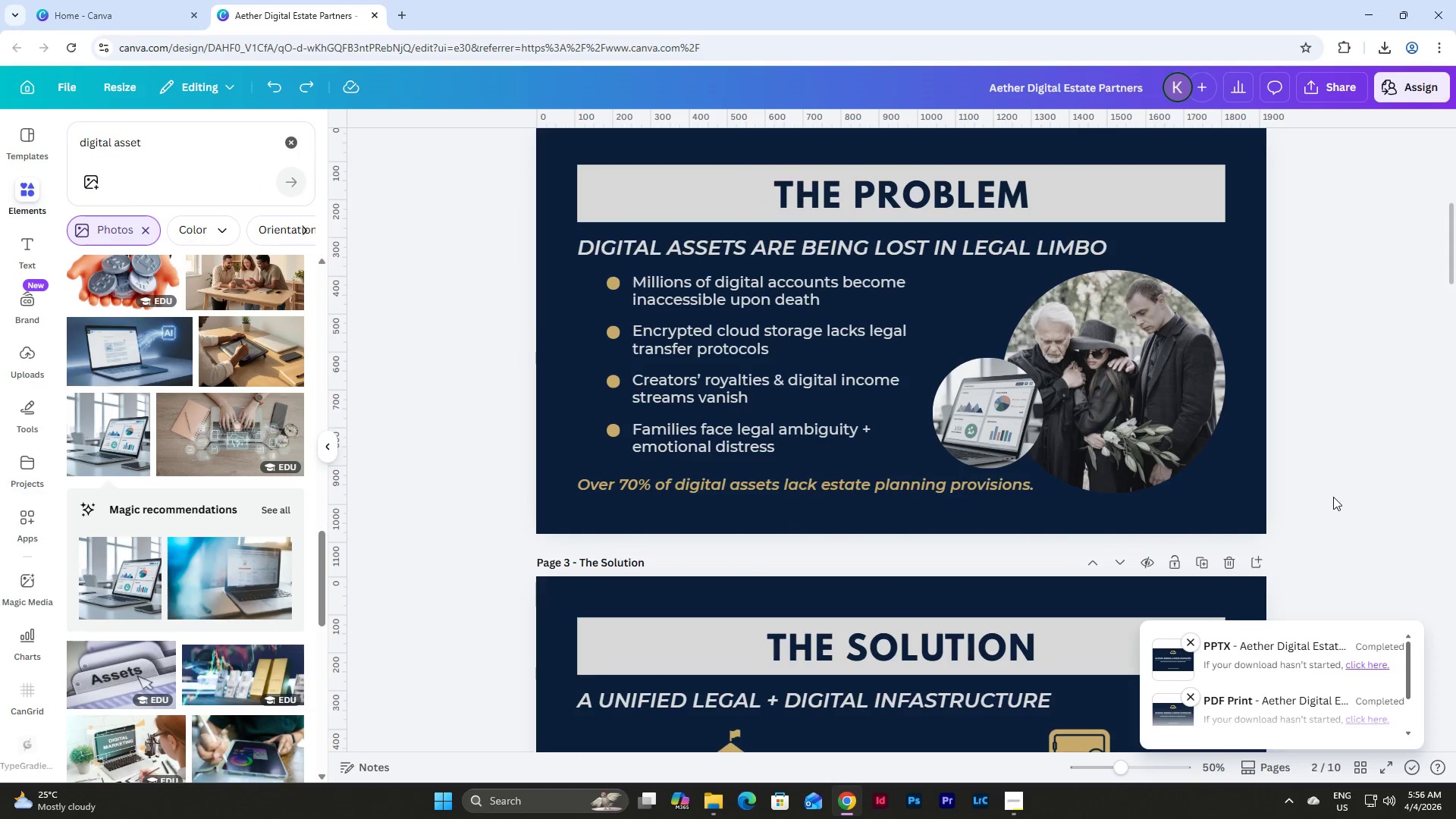 
left_click([1334, 497])
 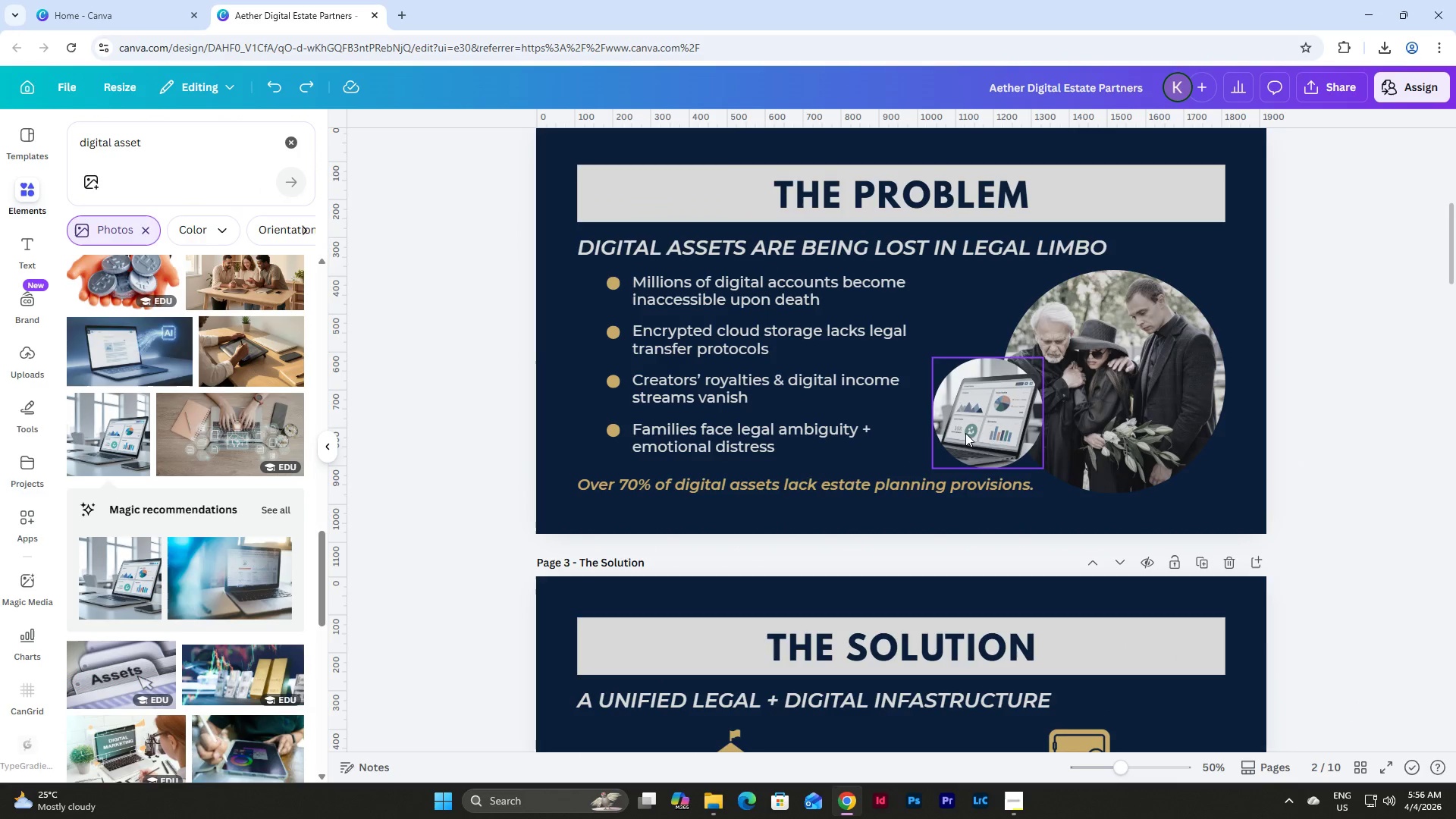 
left_click([959, 427])
 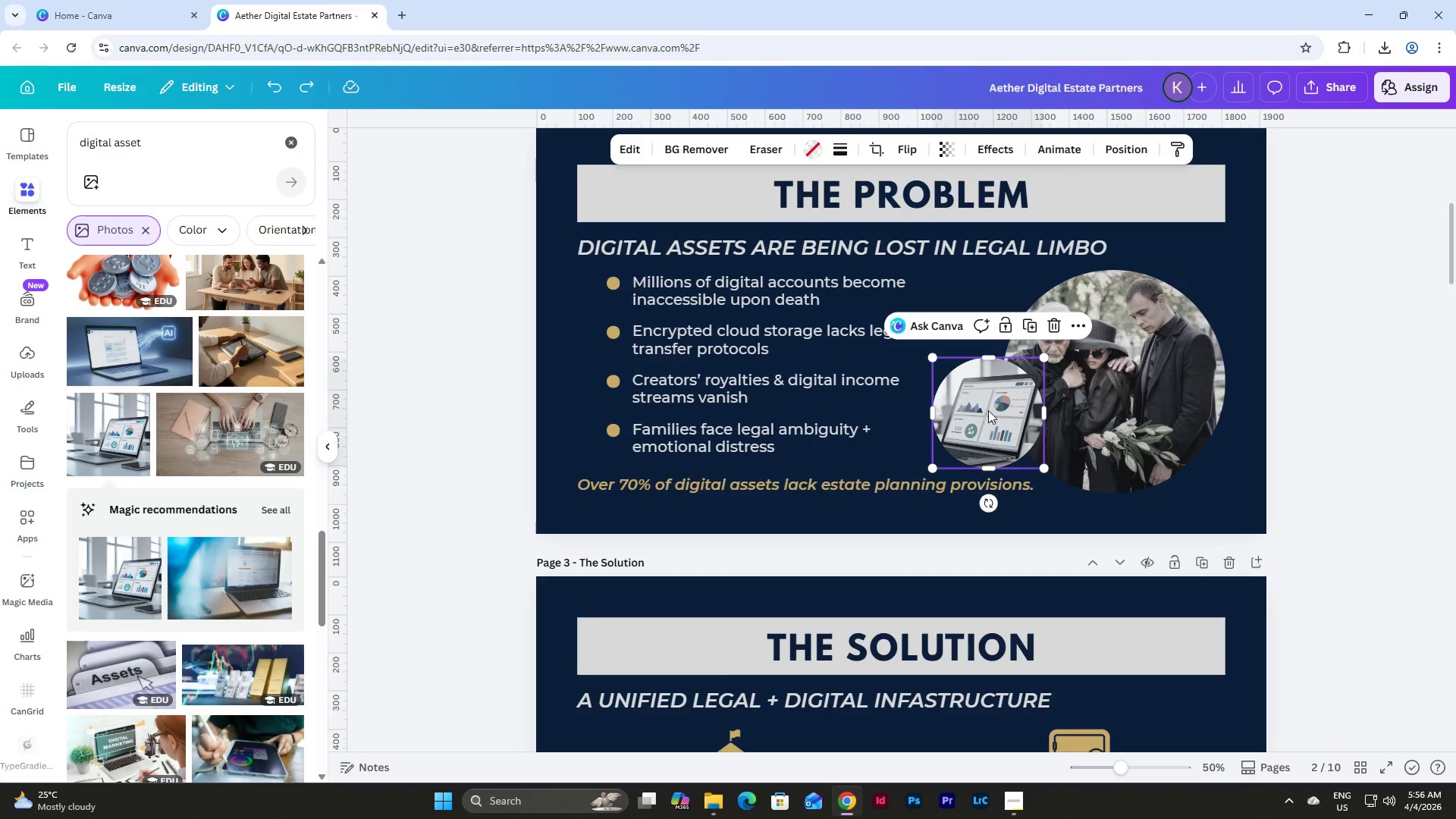 
left_click_drag(start_coordinate=[993, 416], to_coordinate=[991, 412])
 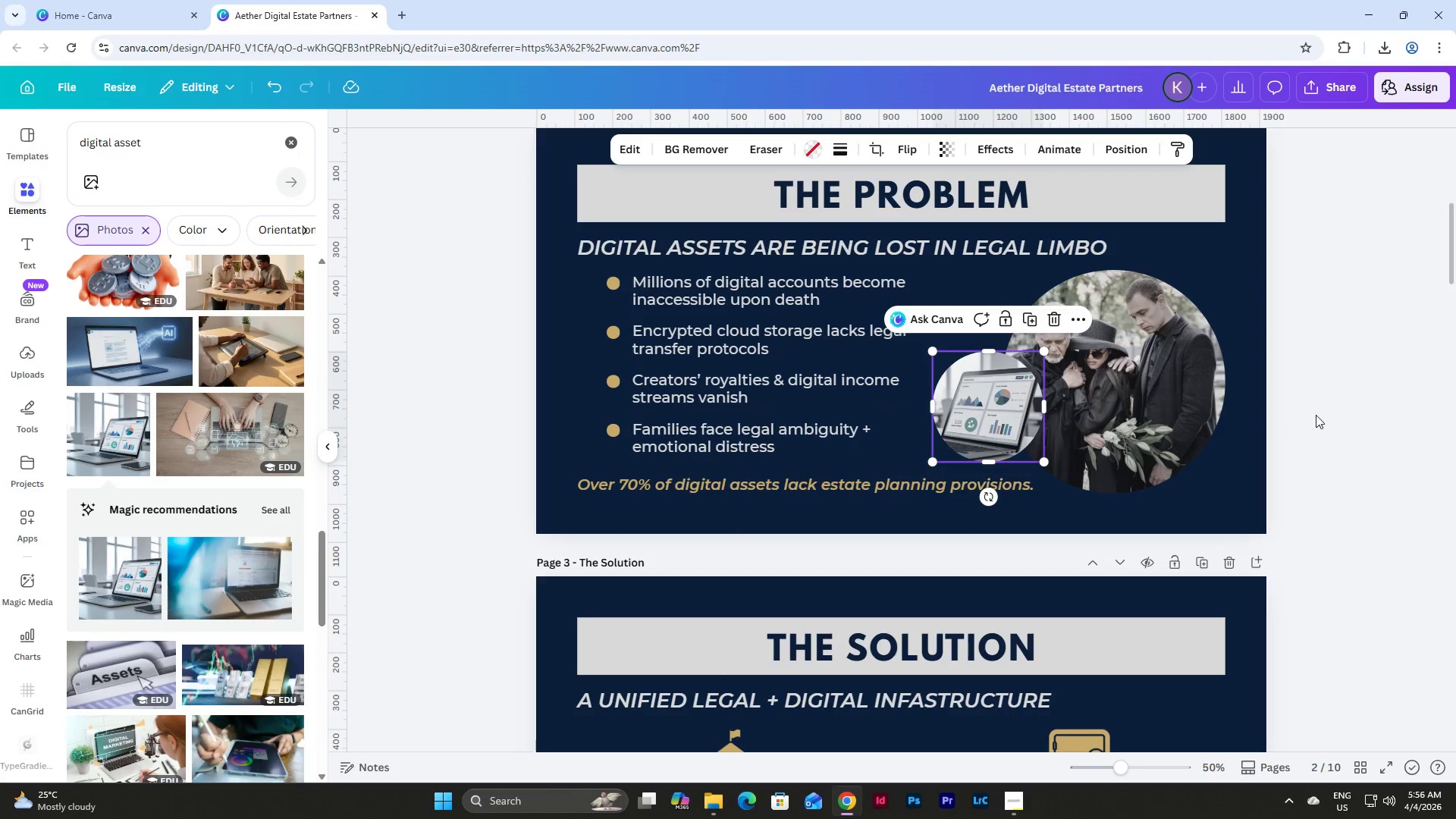 
left_click([1316, 415])
 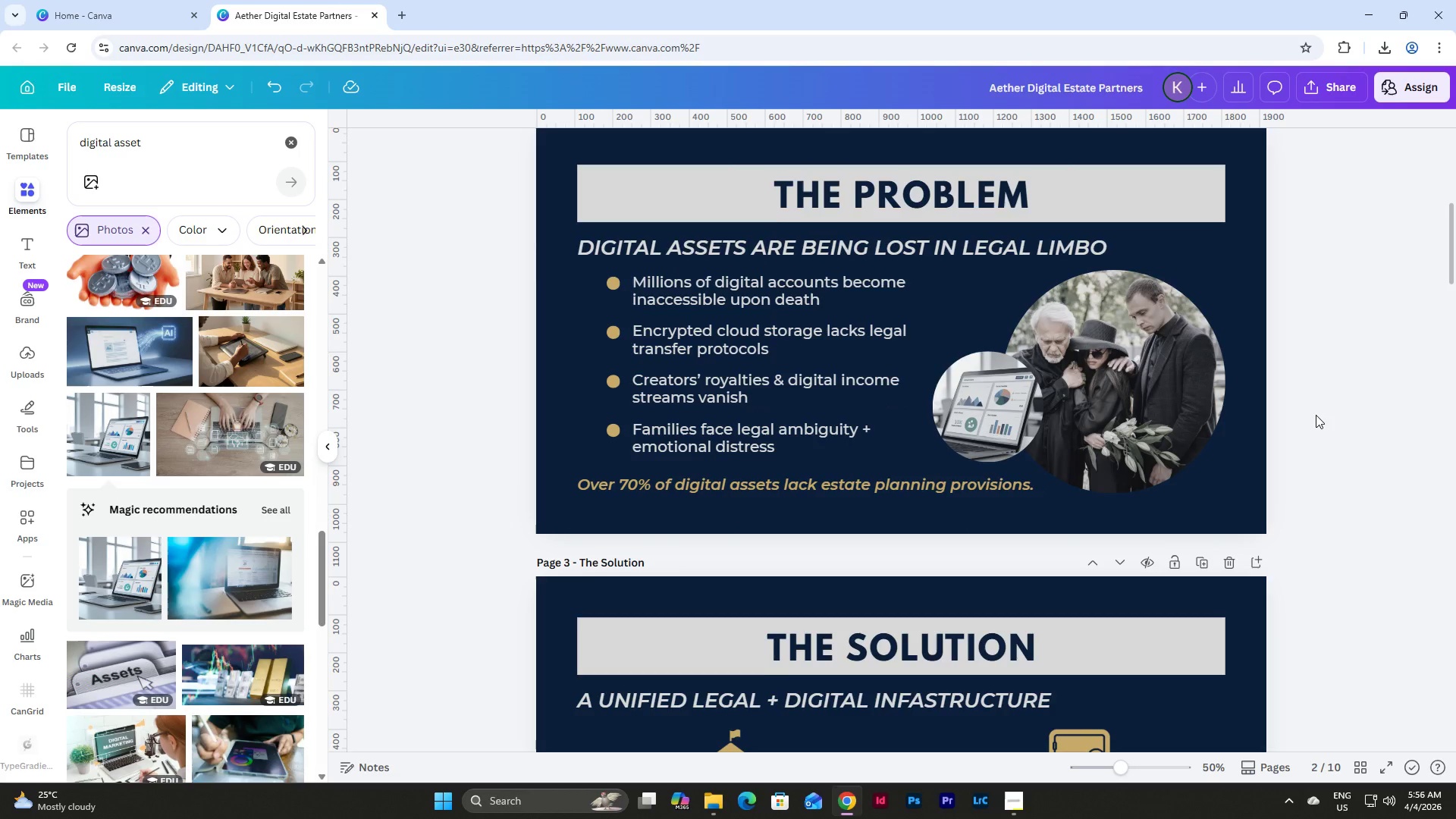 
scroll: coordinate [1316, 415], scroll_direction: down, amount: 6.0
 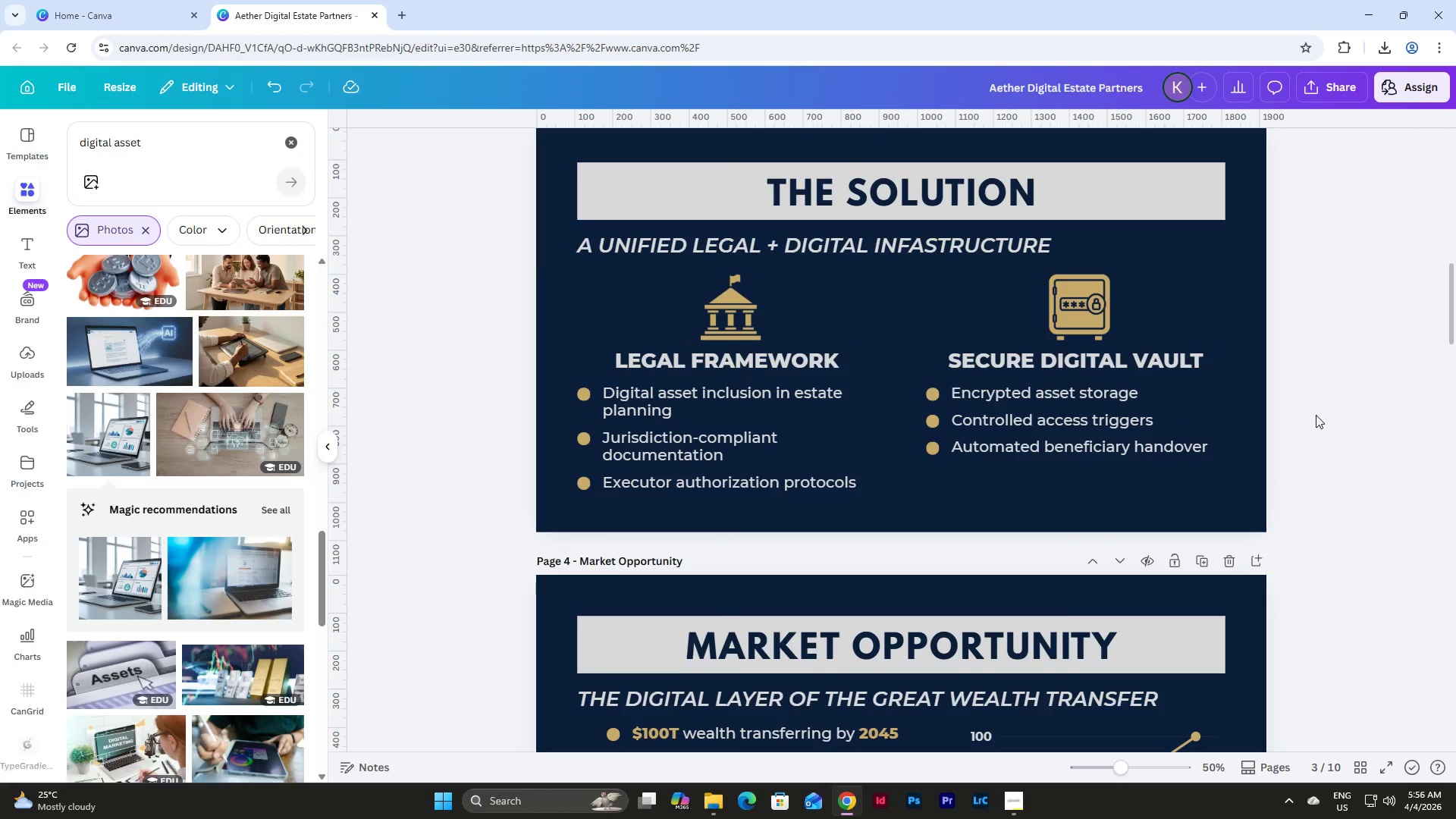 
scroll: coordinate [1316, 415], scroll_direction: up, amount: 14.0
 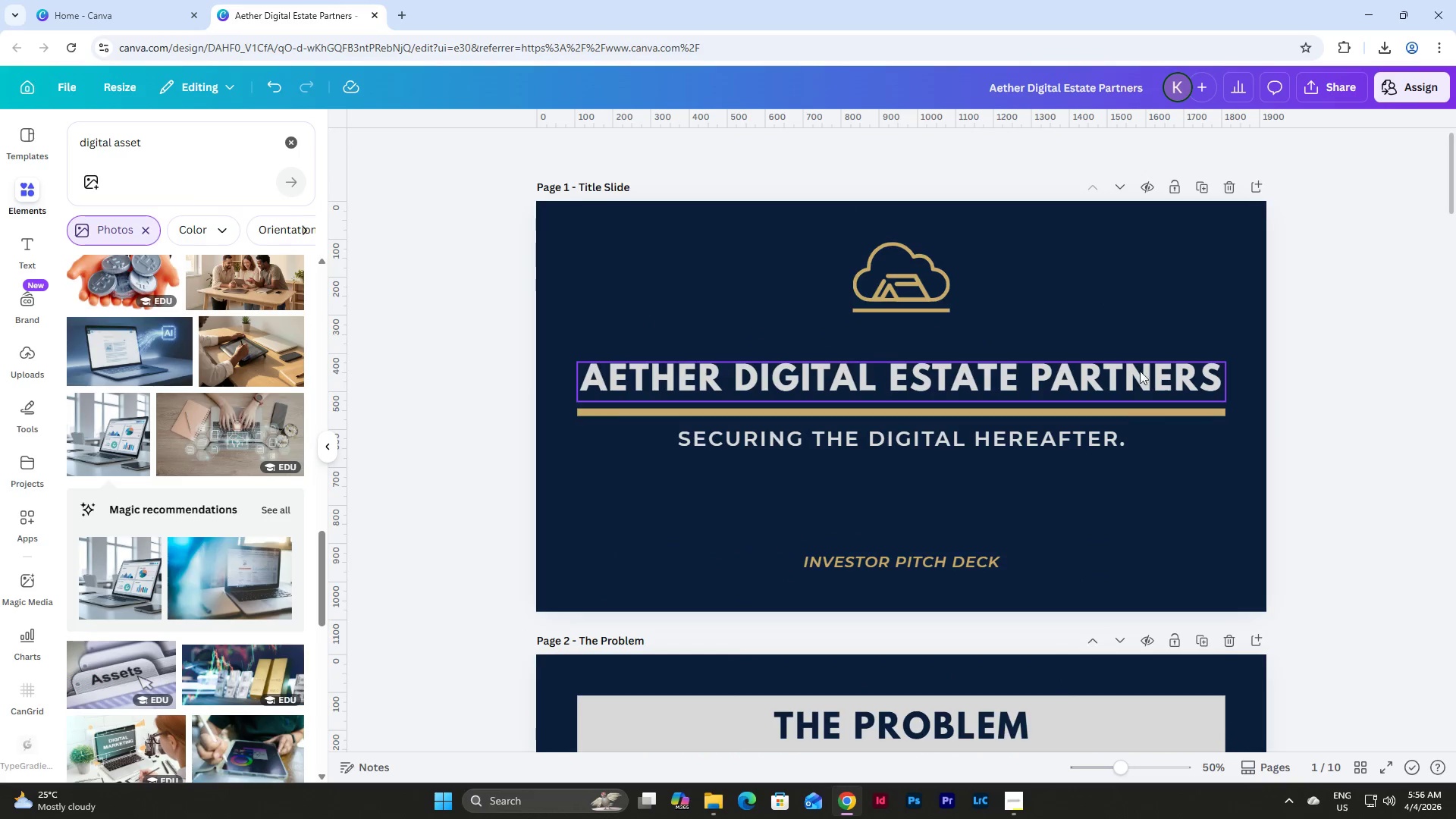 
left_click([1090, 383])
 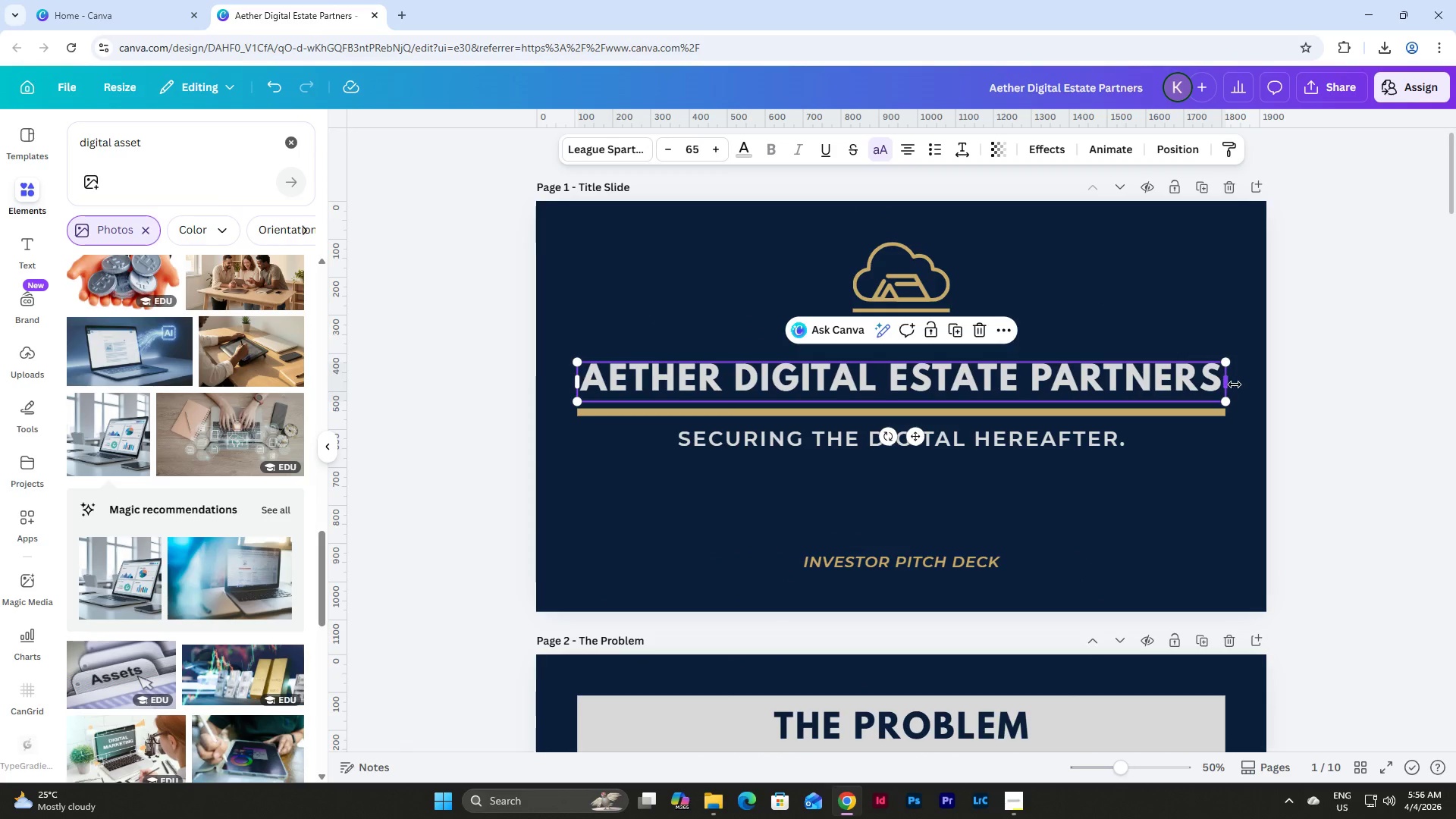 
left_click_drag(start_coordinate=[1235, 384], to_coordinate=[1272, 384])
 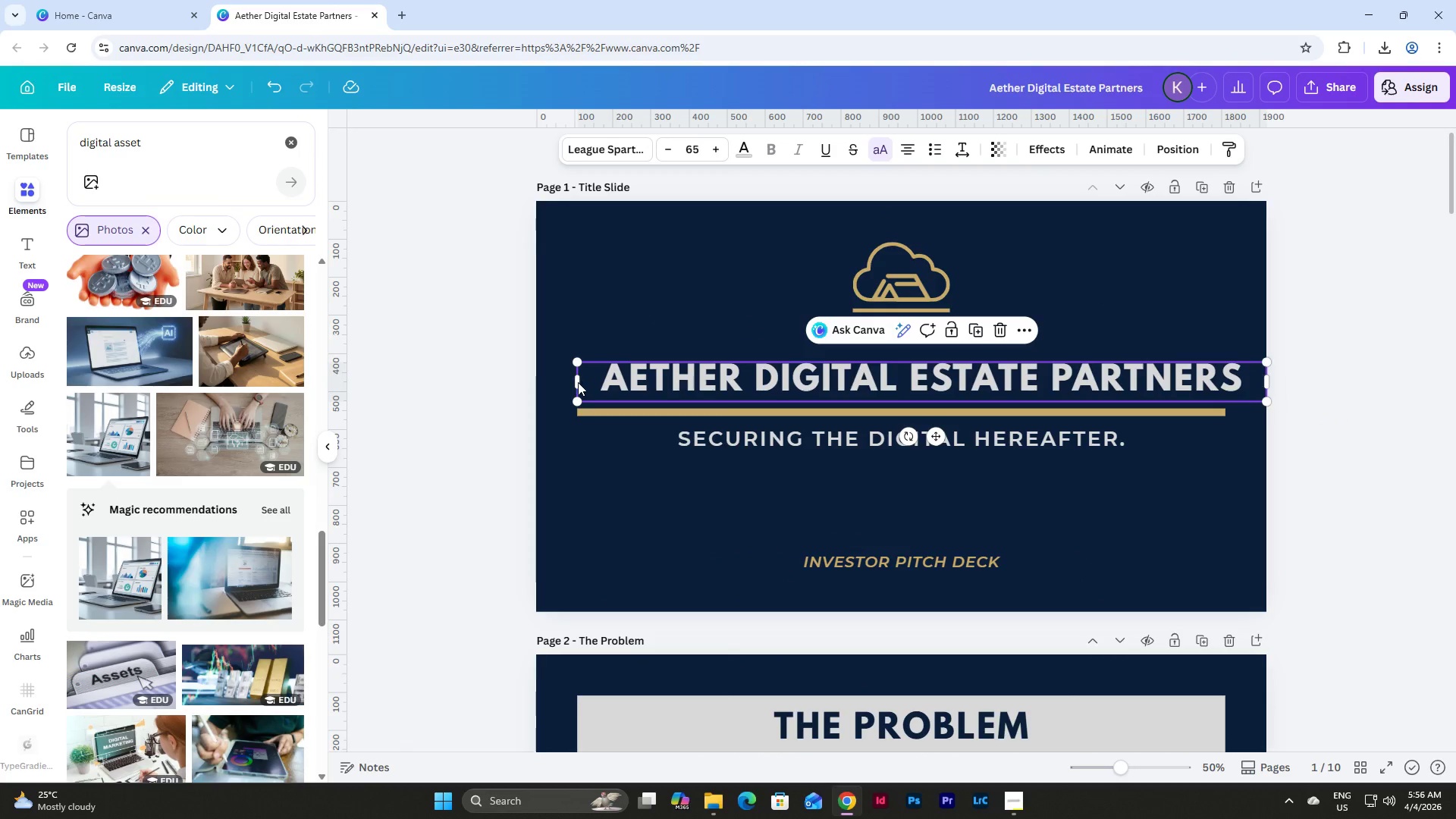 
left_click_drag(start_coordinate=[575, 383], to_coordinate=[536, 383])
 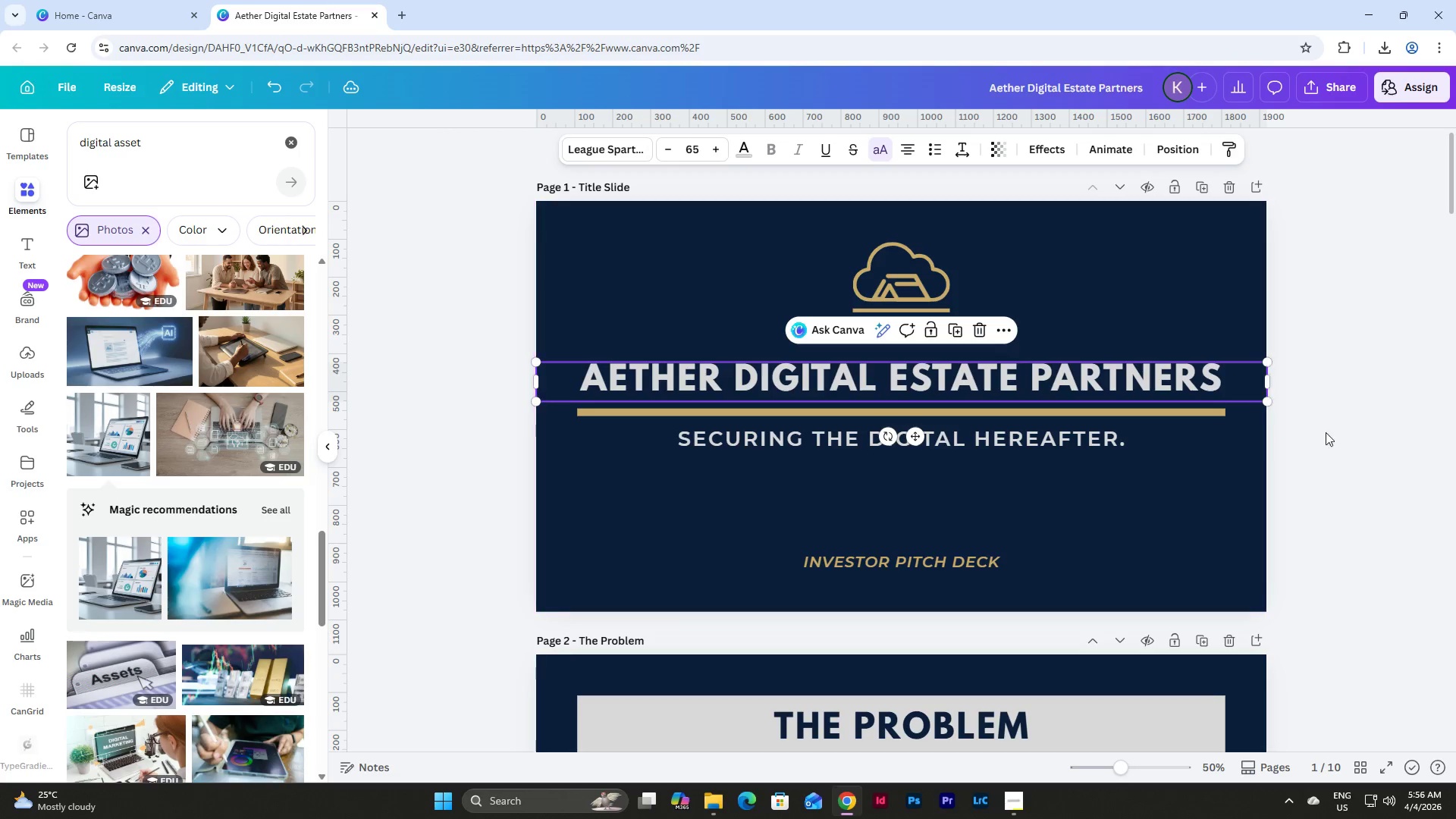 
left_click([1338, 434])
 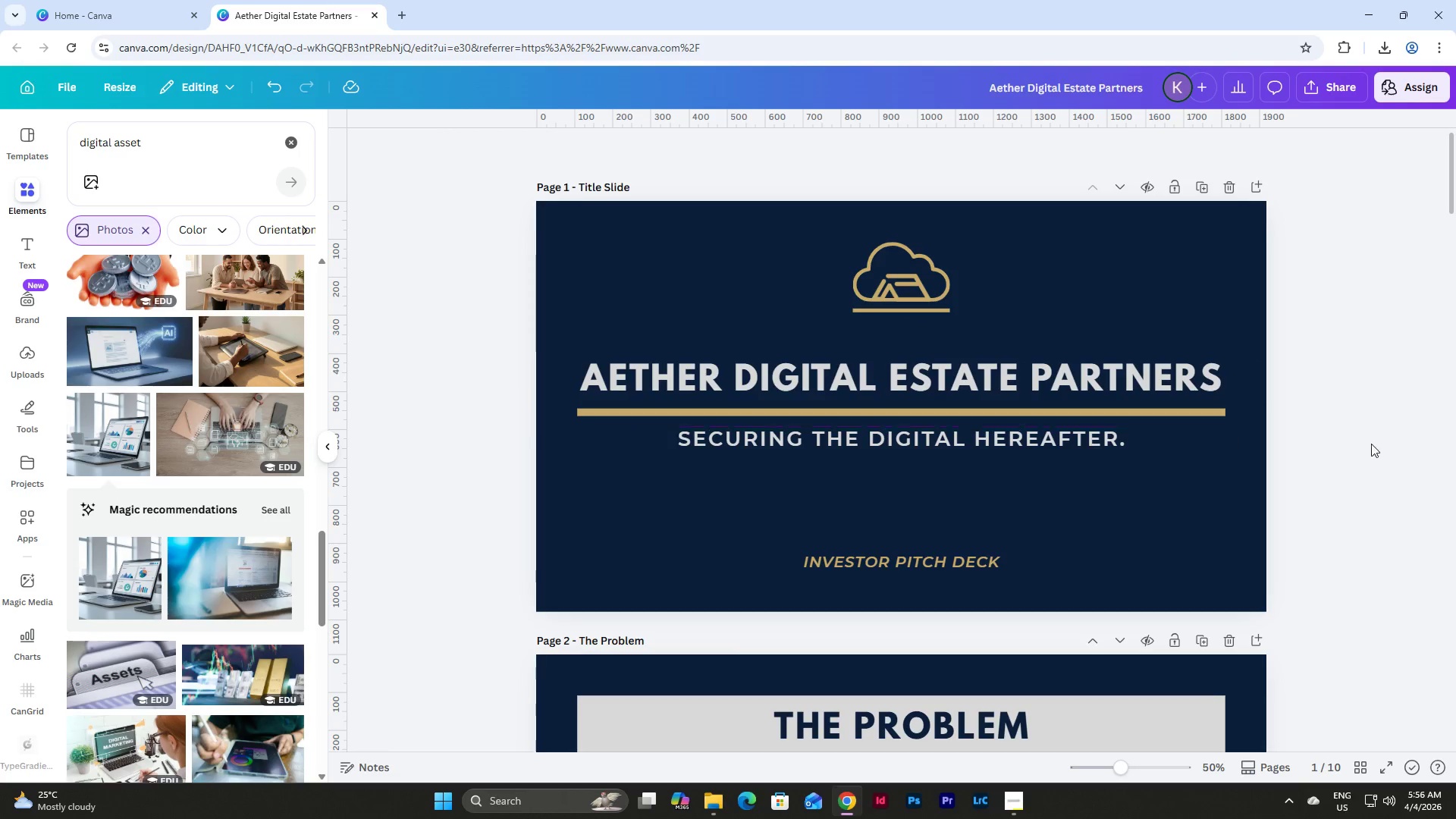 
scroll: coordinate [1384, 447], scroll_direction: down, amount: 14.0
 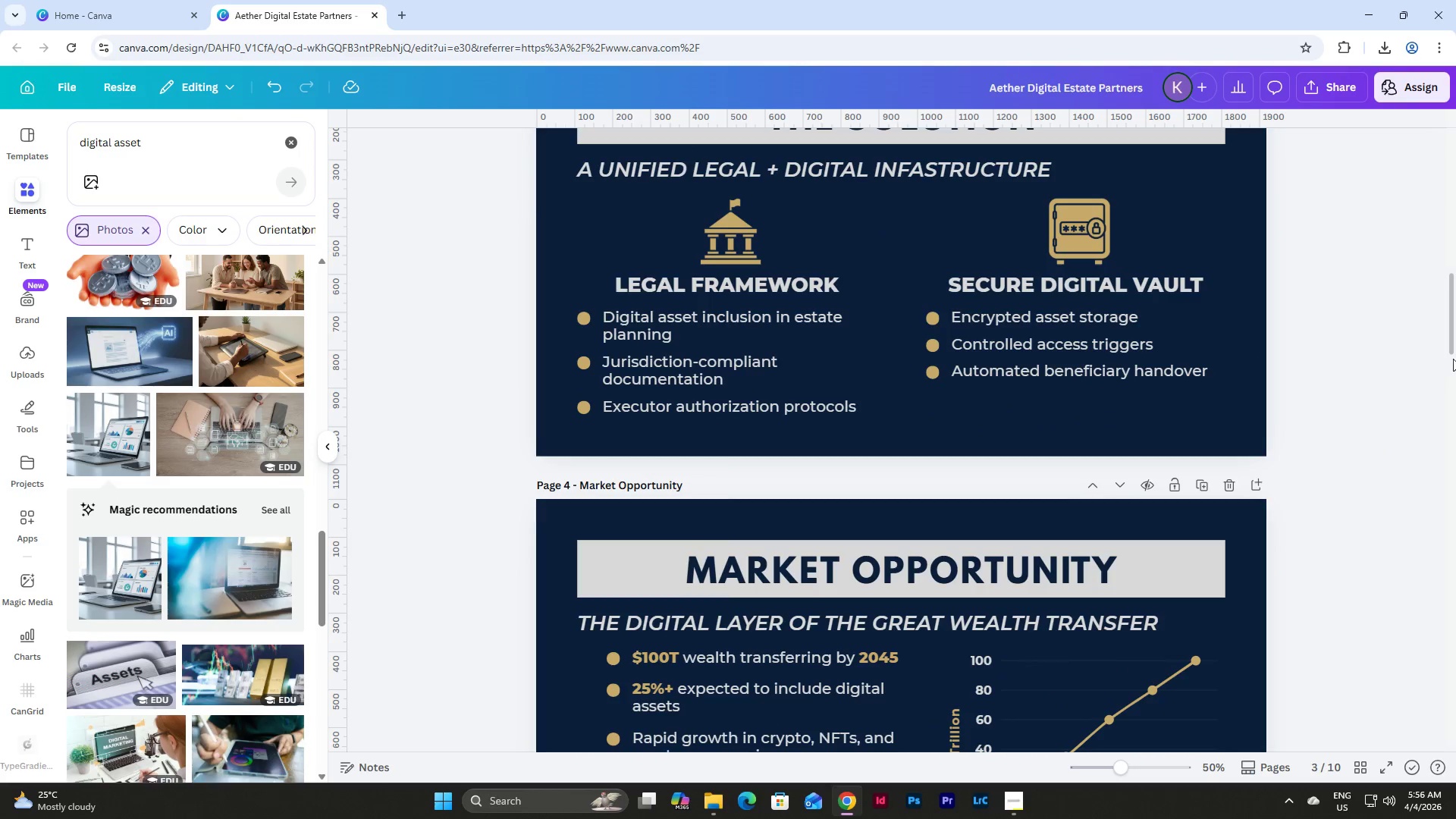 
left_click_drag(start_coordinate=[1453, 336], to_coordinate=[1455, 148])
 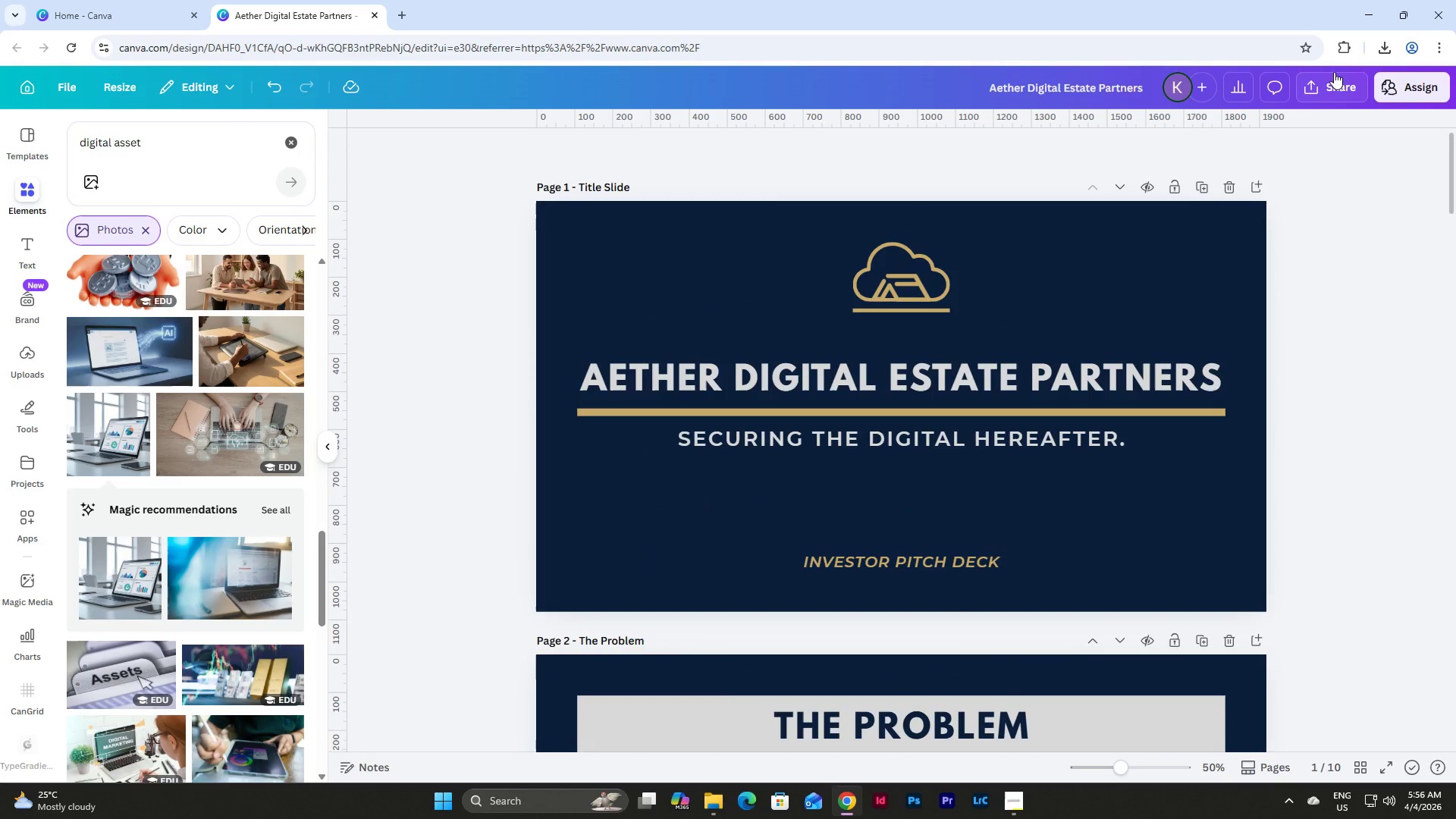 
left_click([1331, 70])
 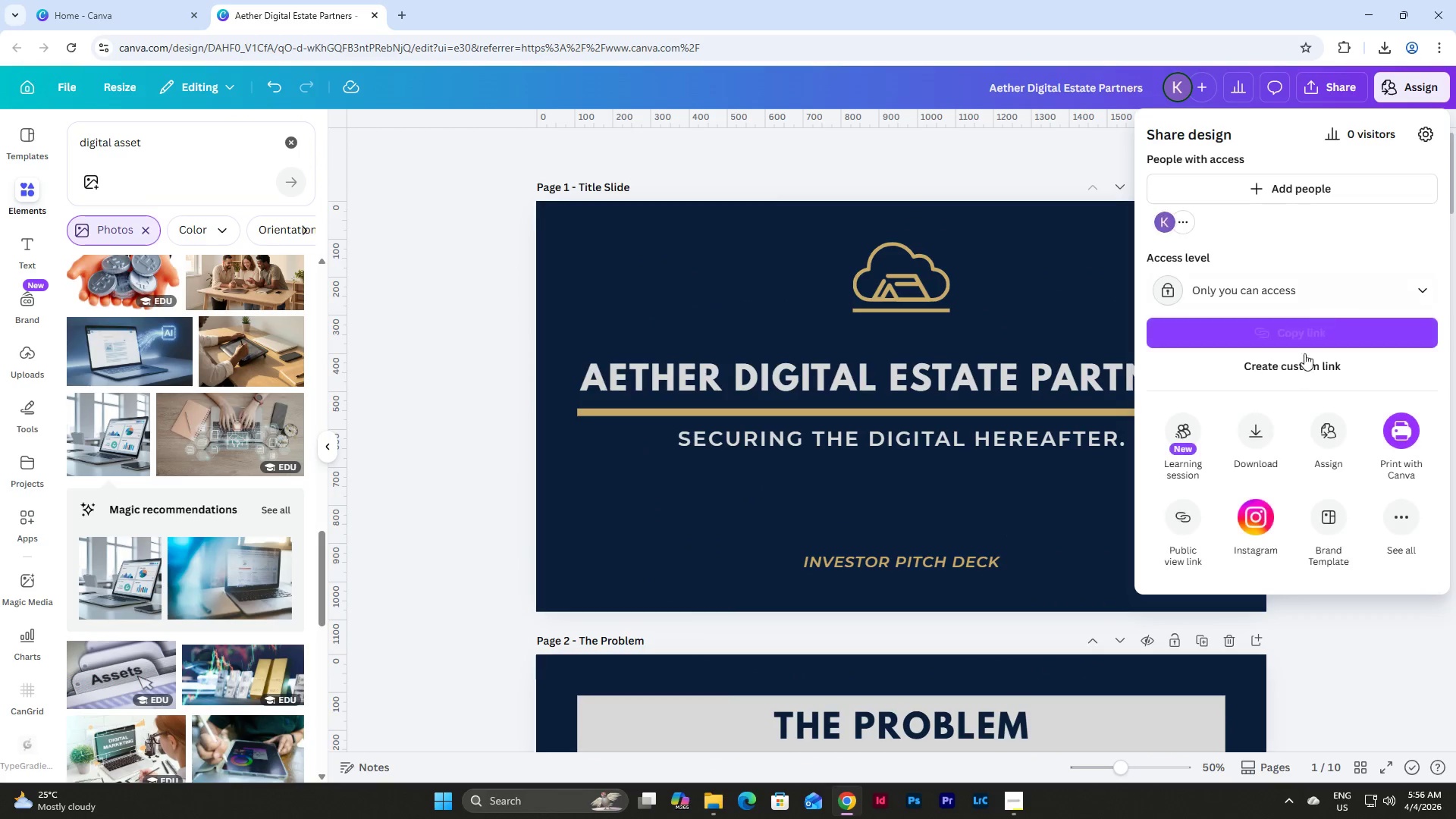 
left_click([1258, 438])
 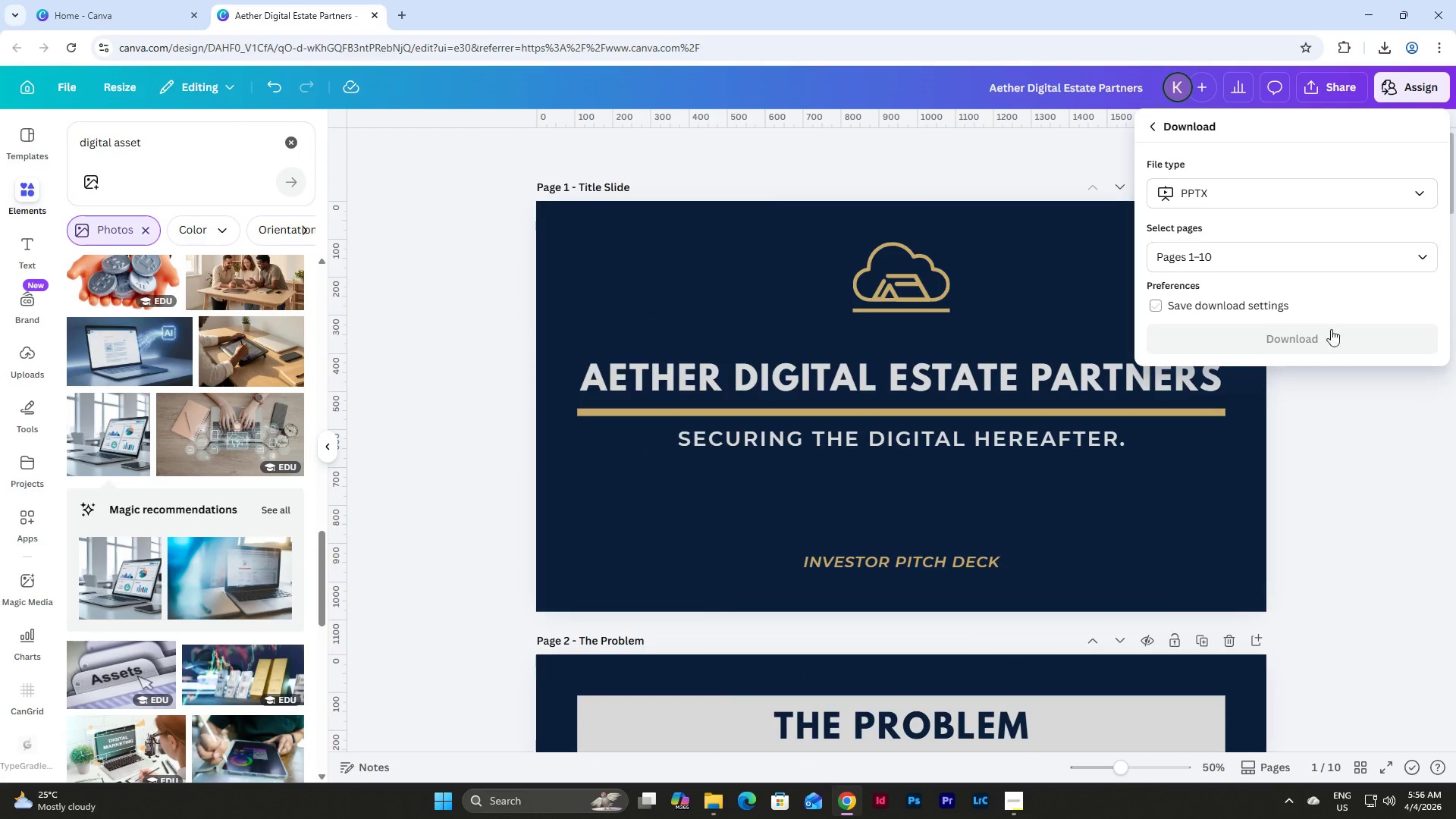 
left_click([1329, 343])
 